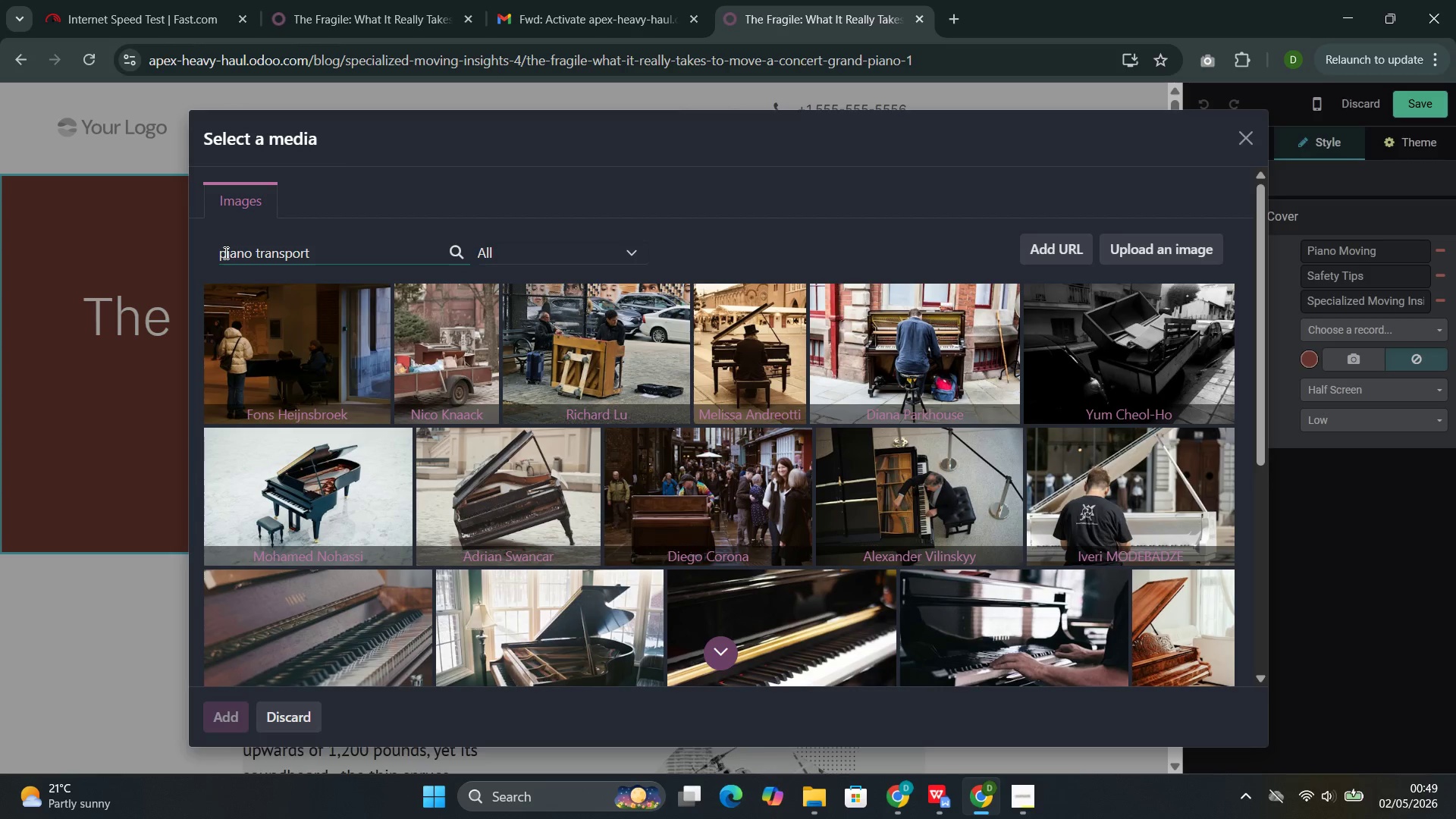 
type(grand )
 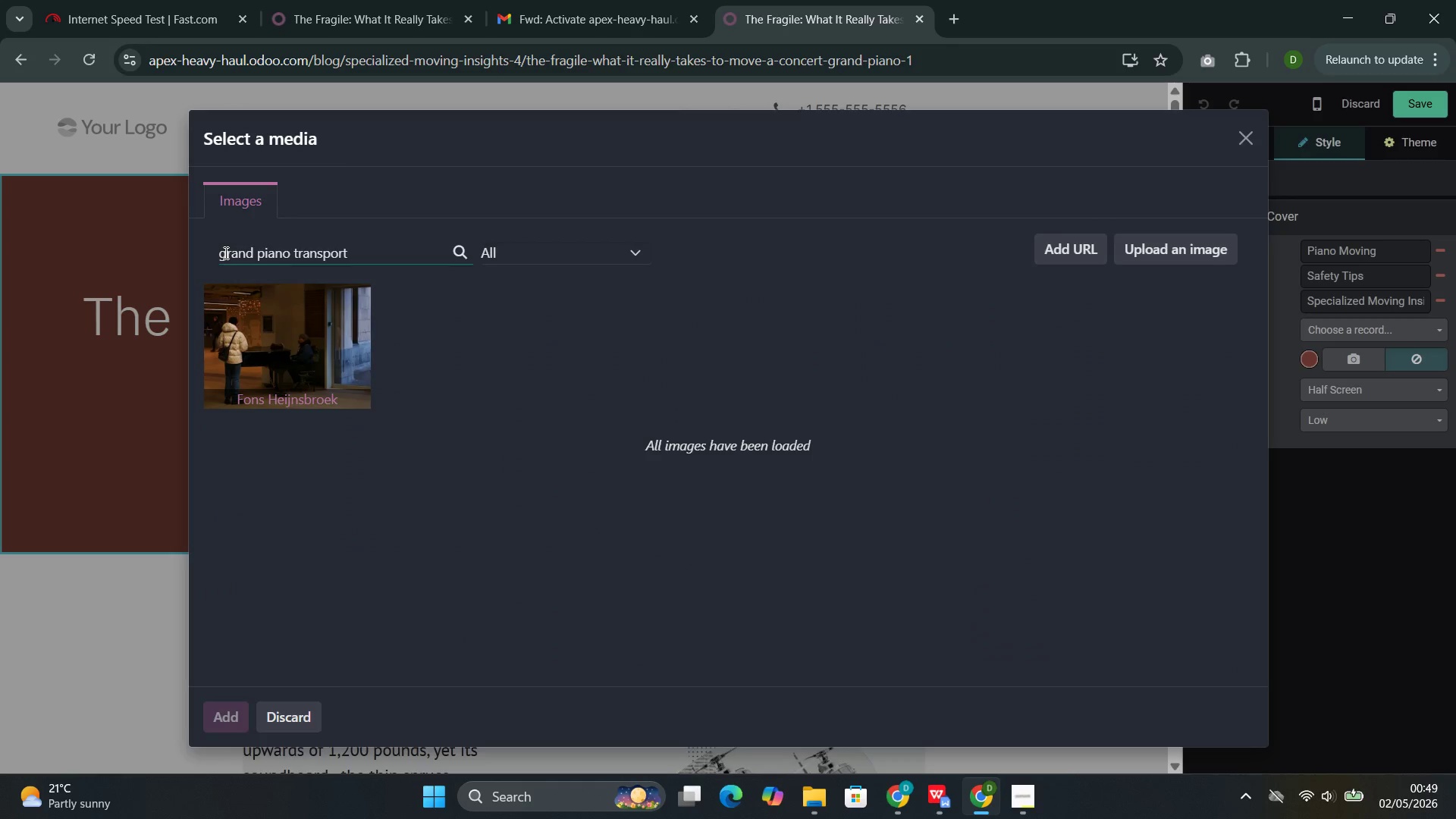 
wait(9.23)
 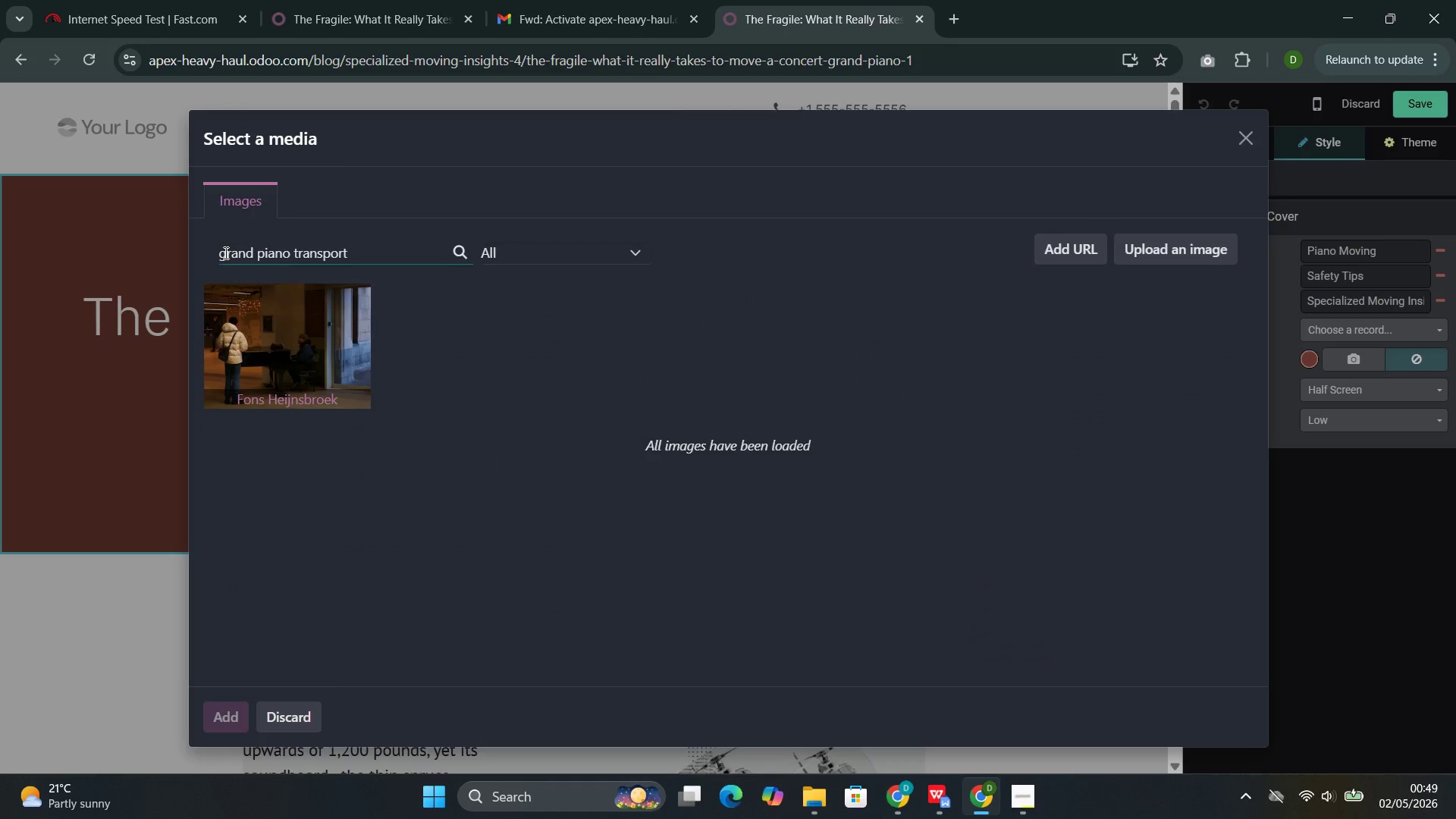 
left_click([353, 255])
 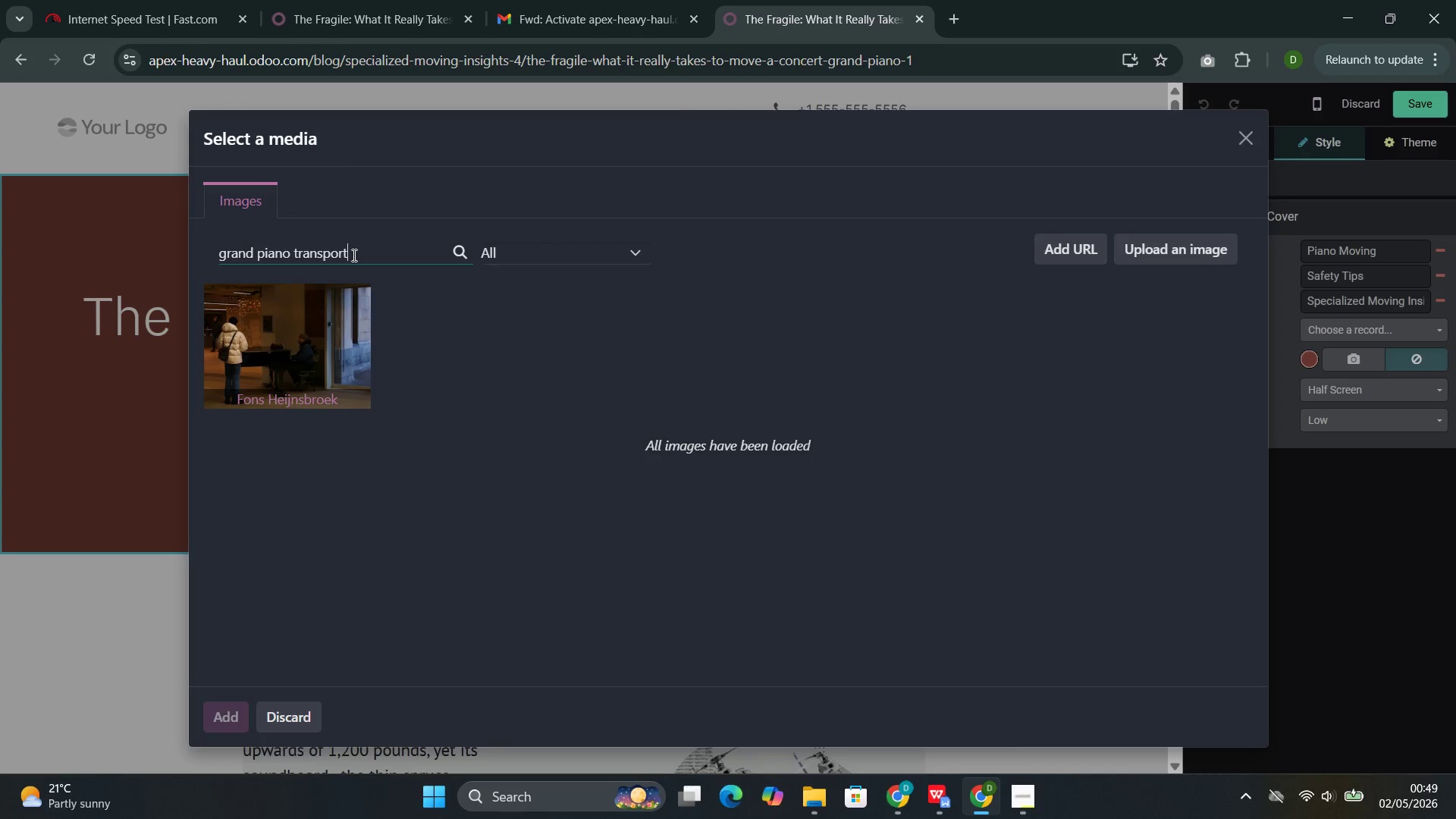 
wait(6.08)
 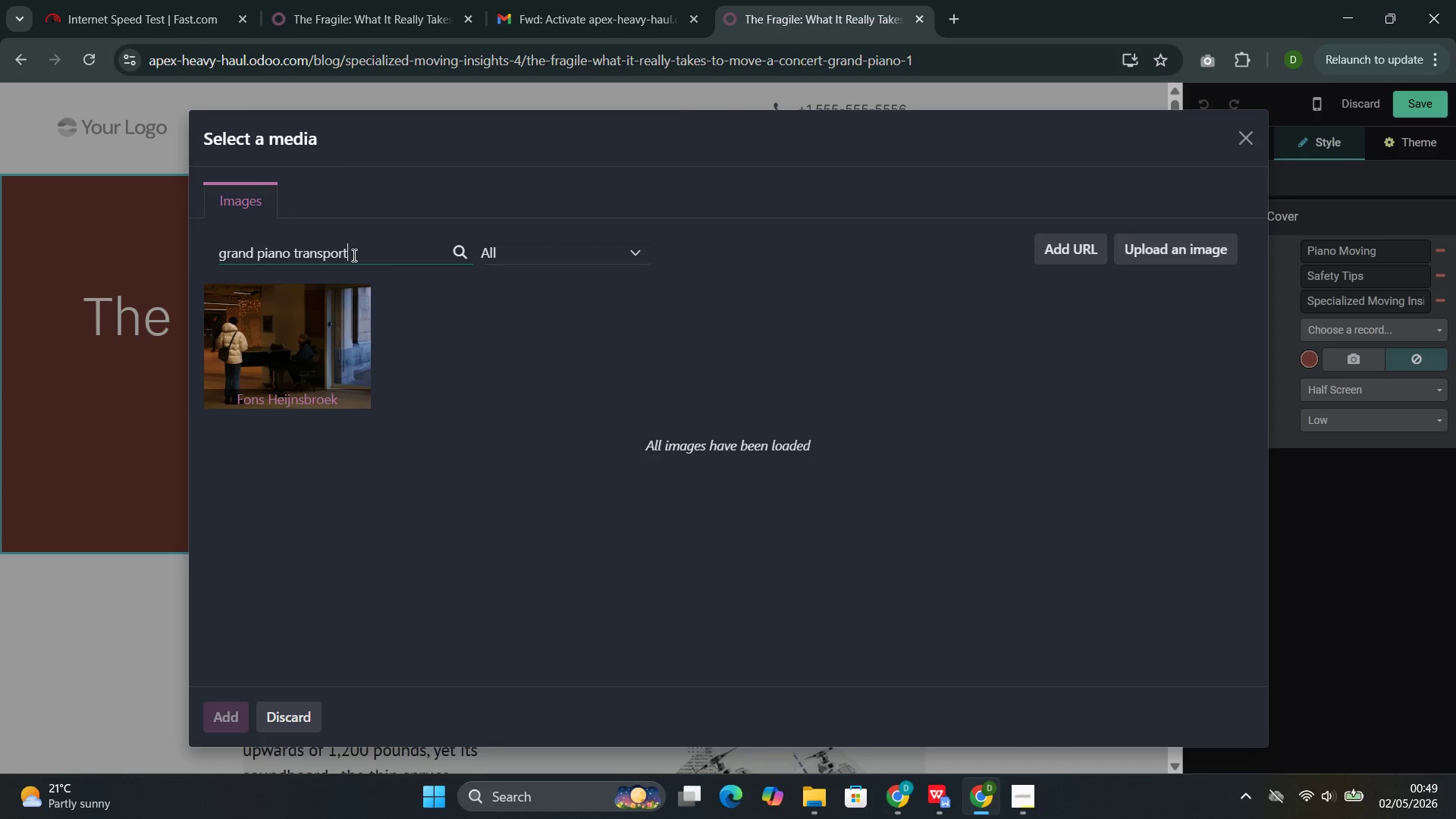 
key(Control+Z)
 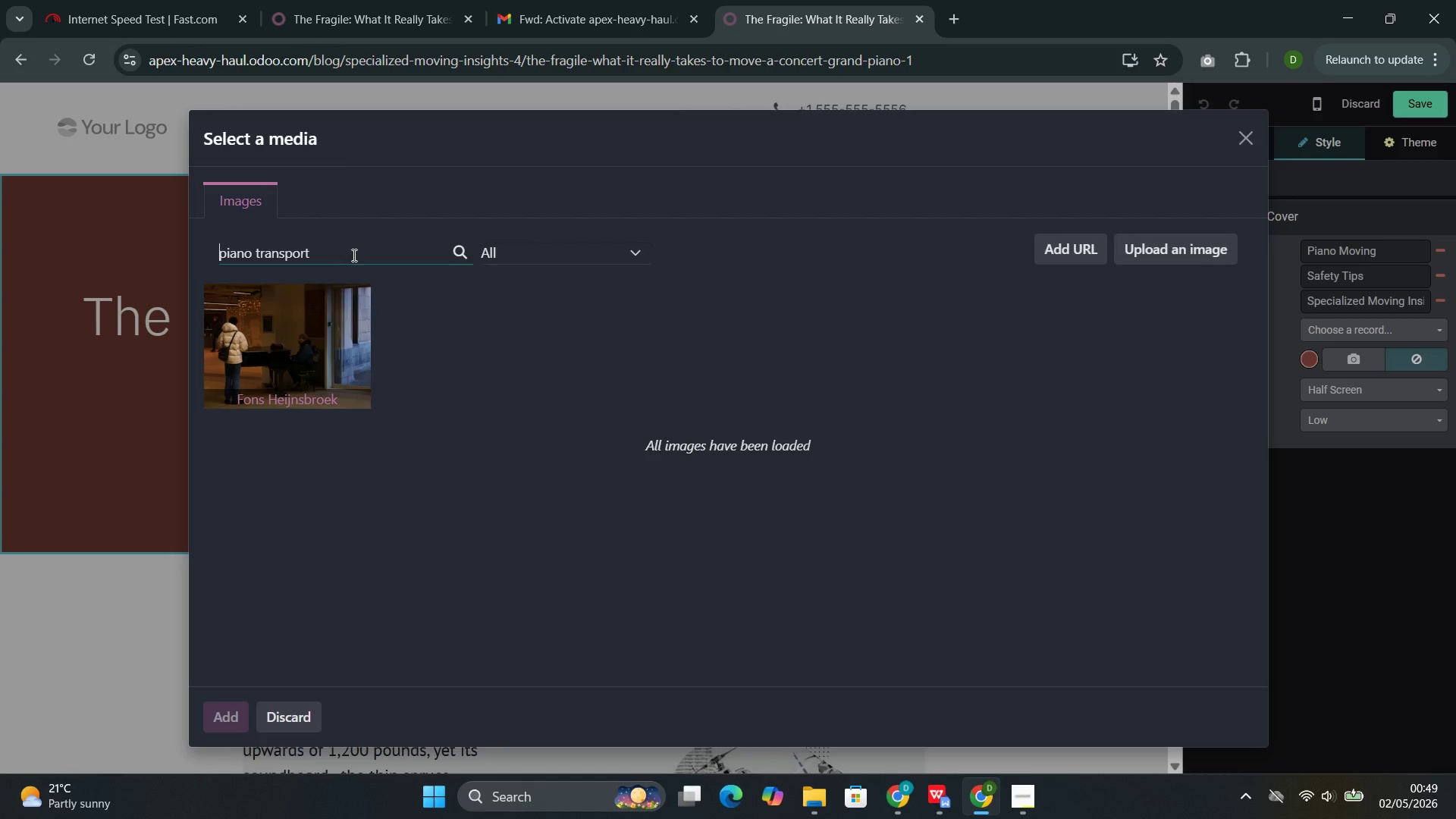 
key(Control+Z)
 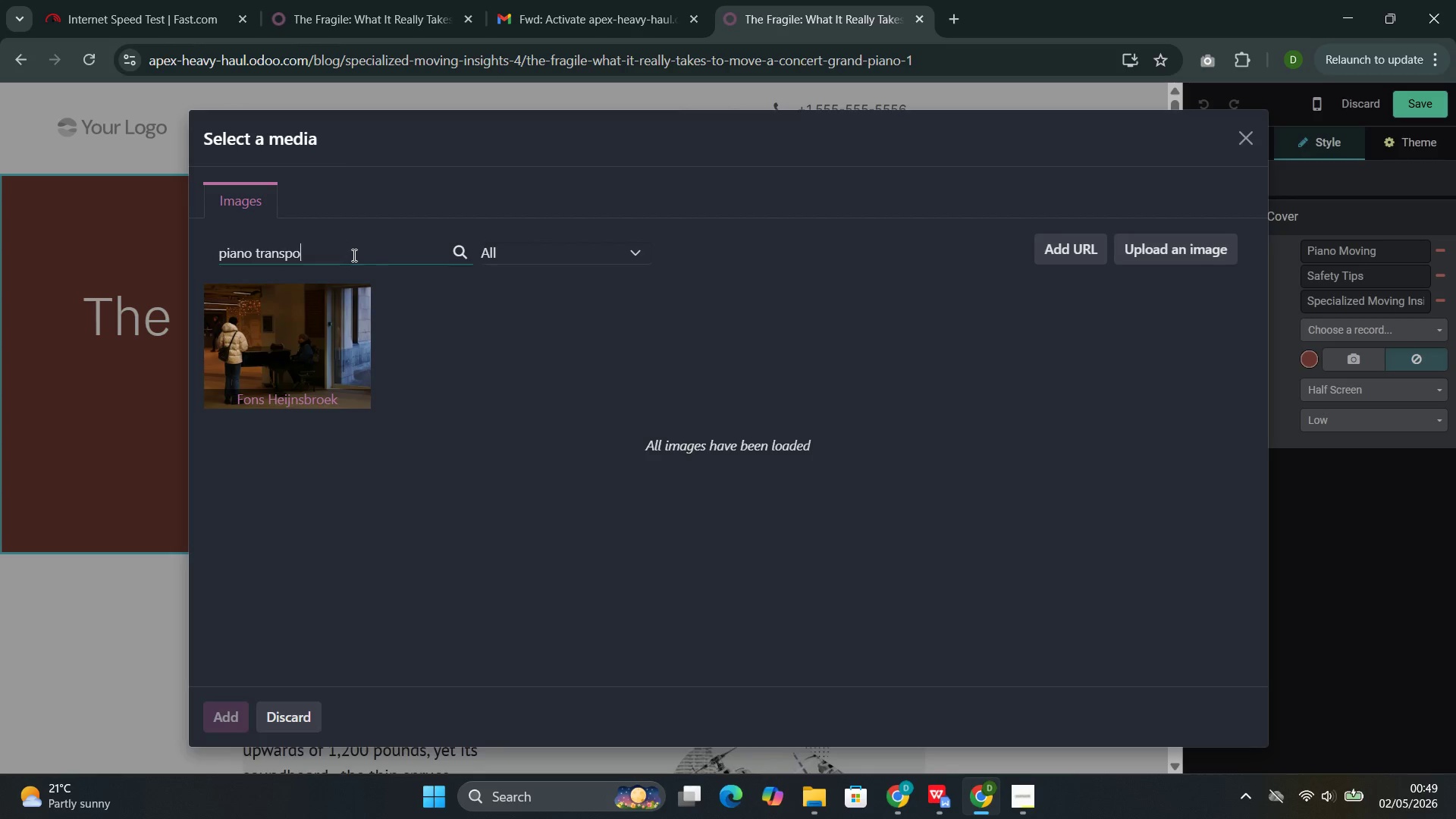 
key(Control+Z)
 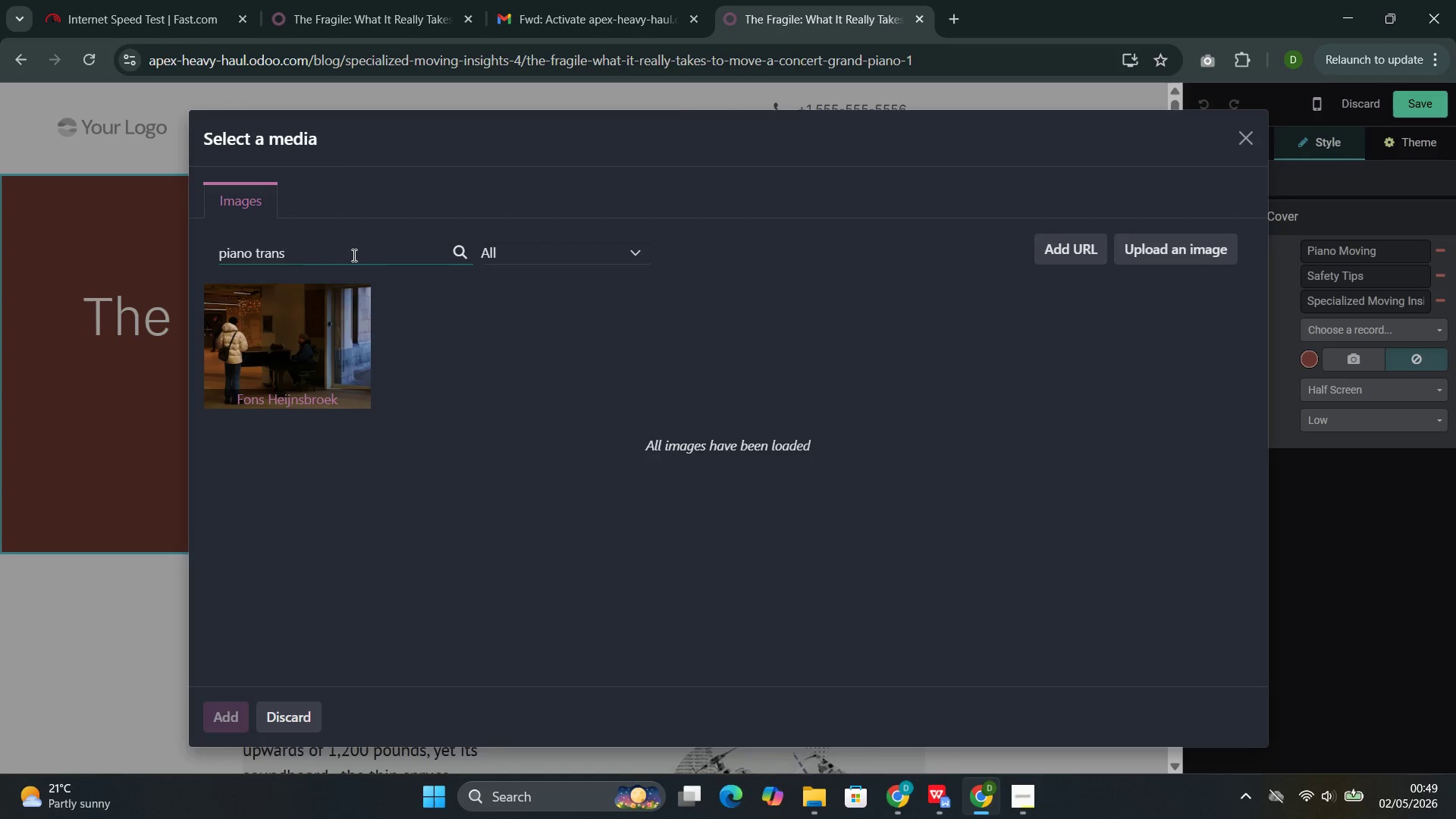 
key(Control+Z)
 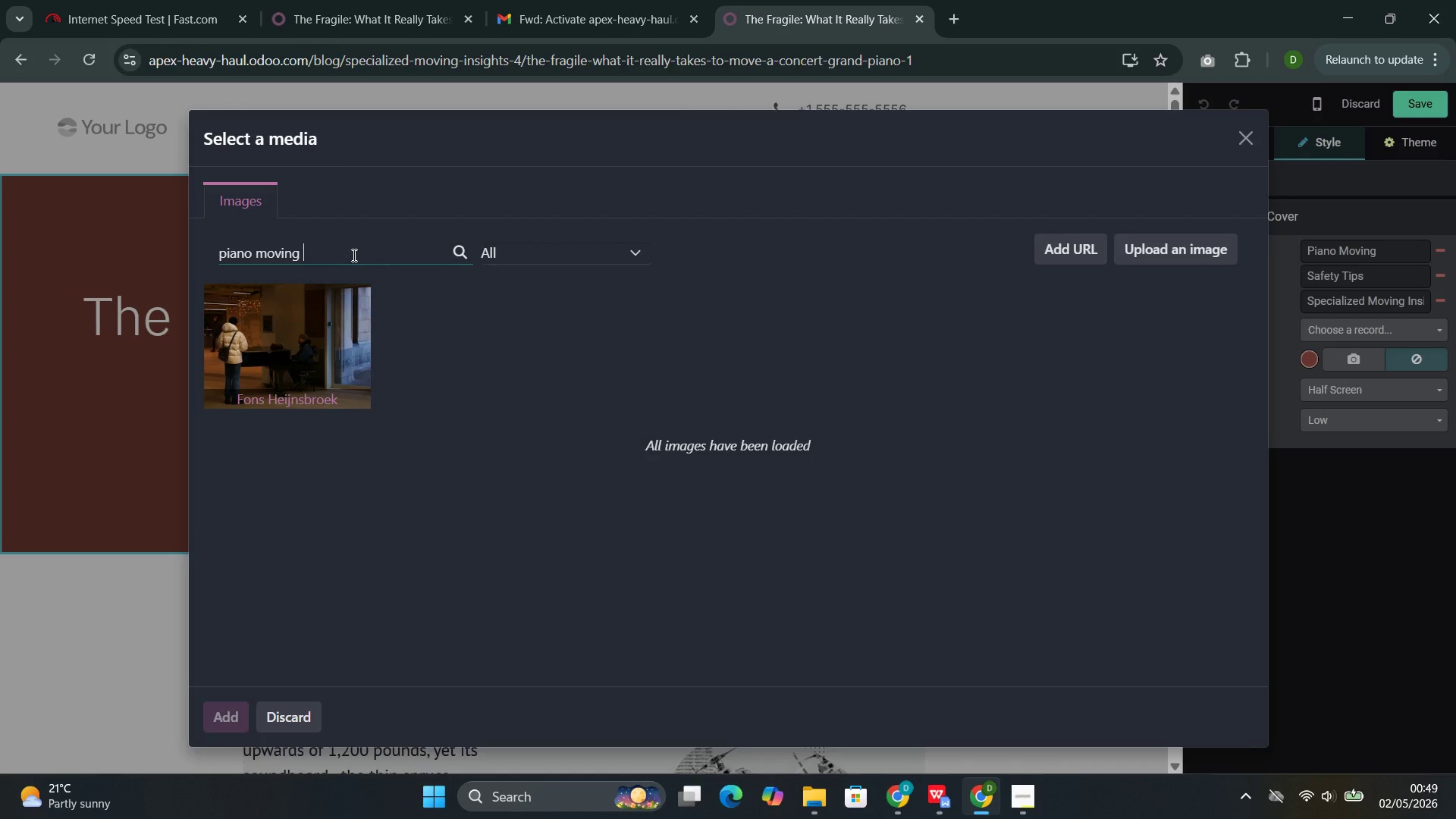 
key(Control+Z)
 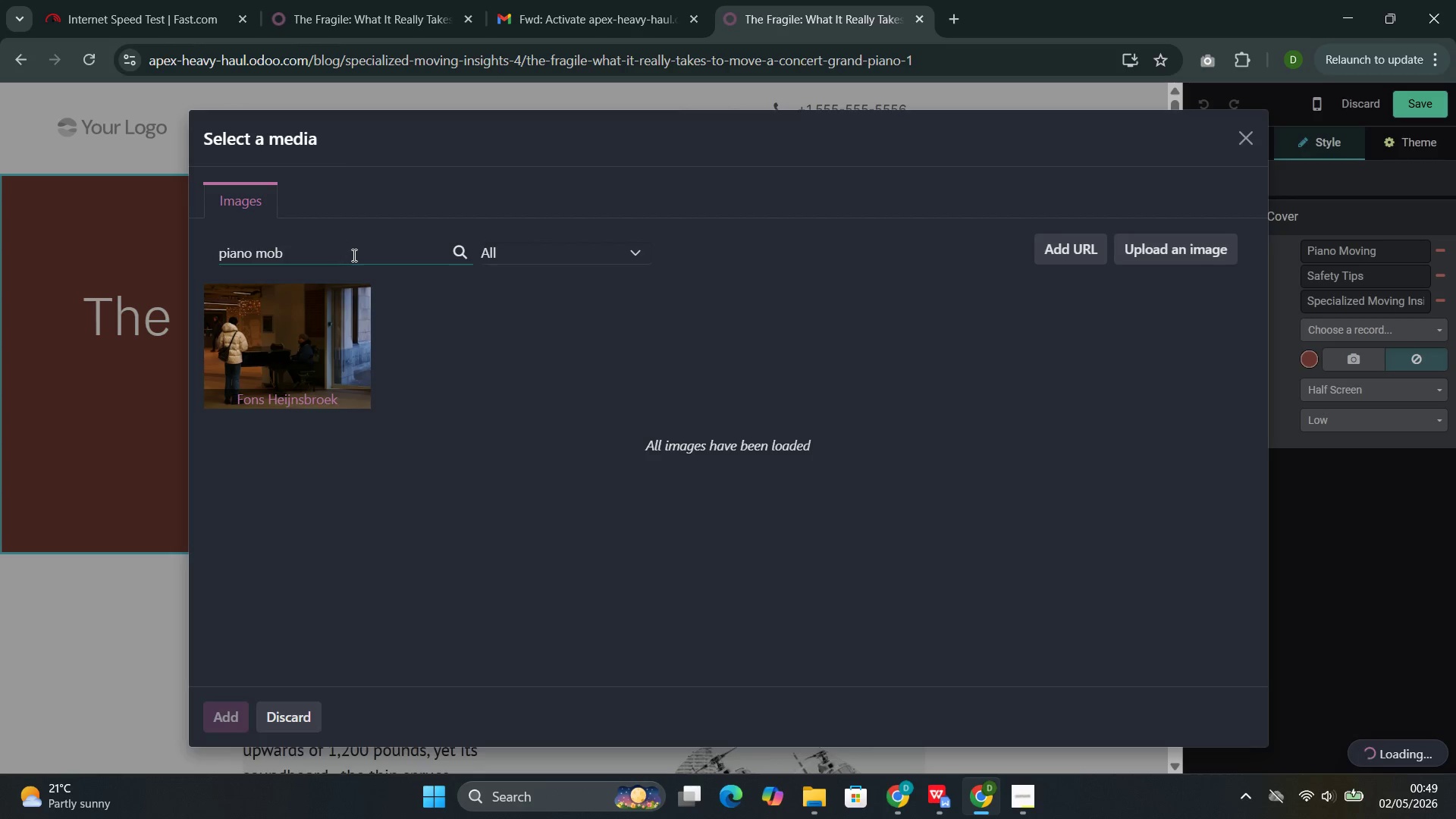 
key(Control+Y)
 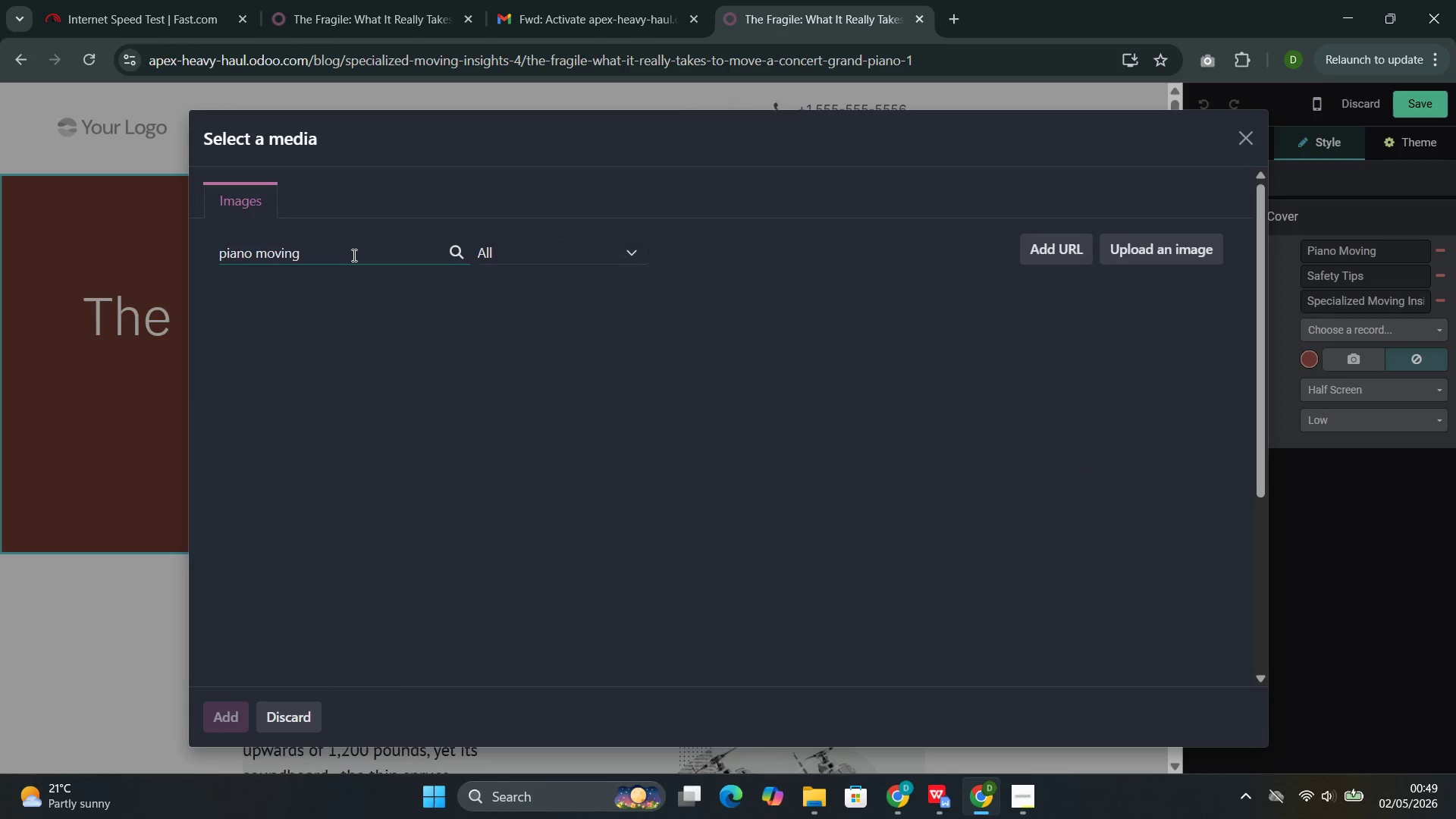 
key(Backspace)
 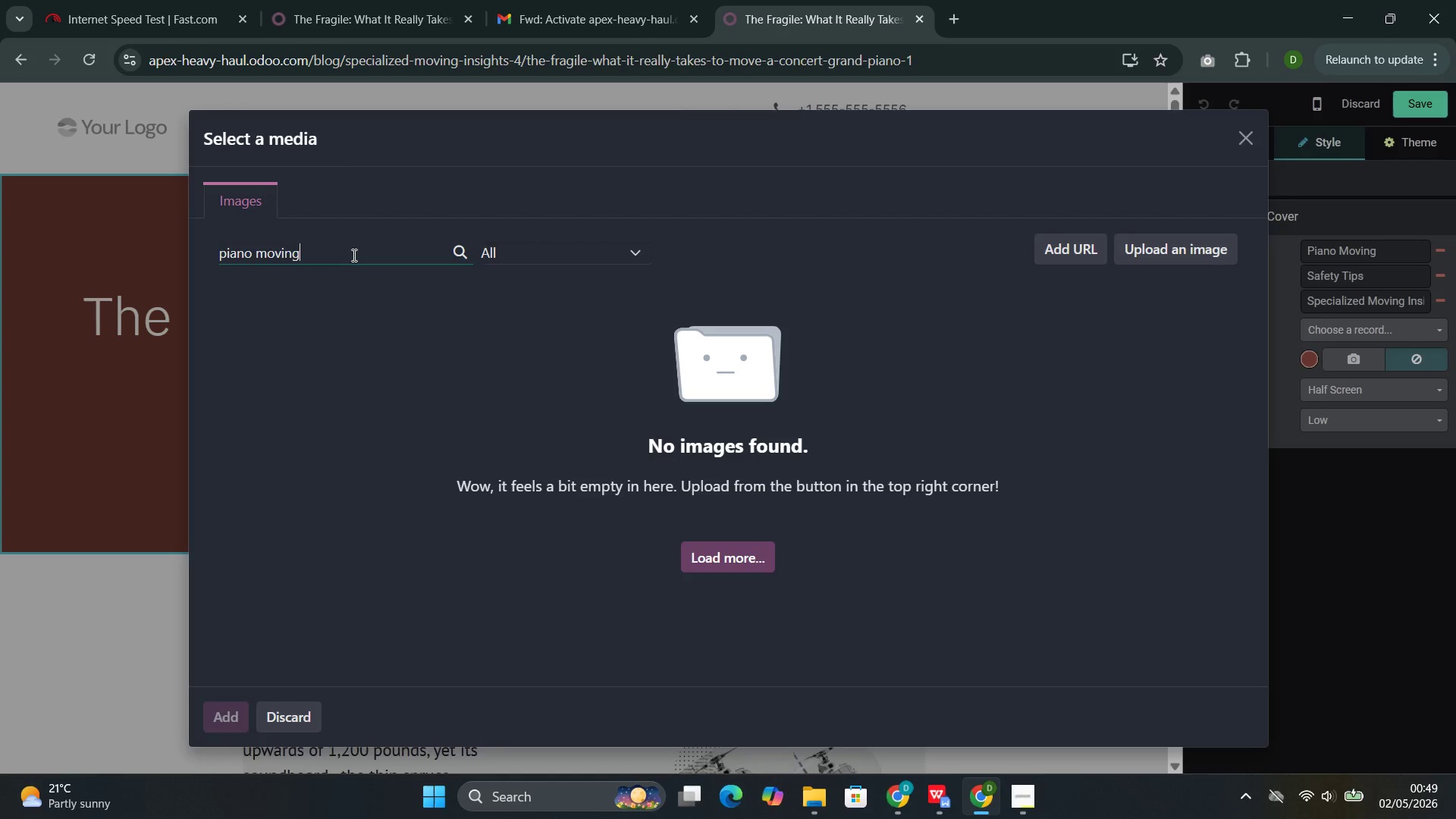 
wait(7.78)
 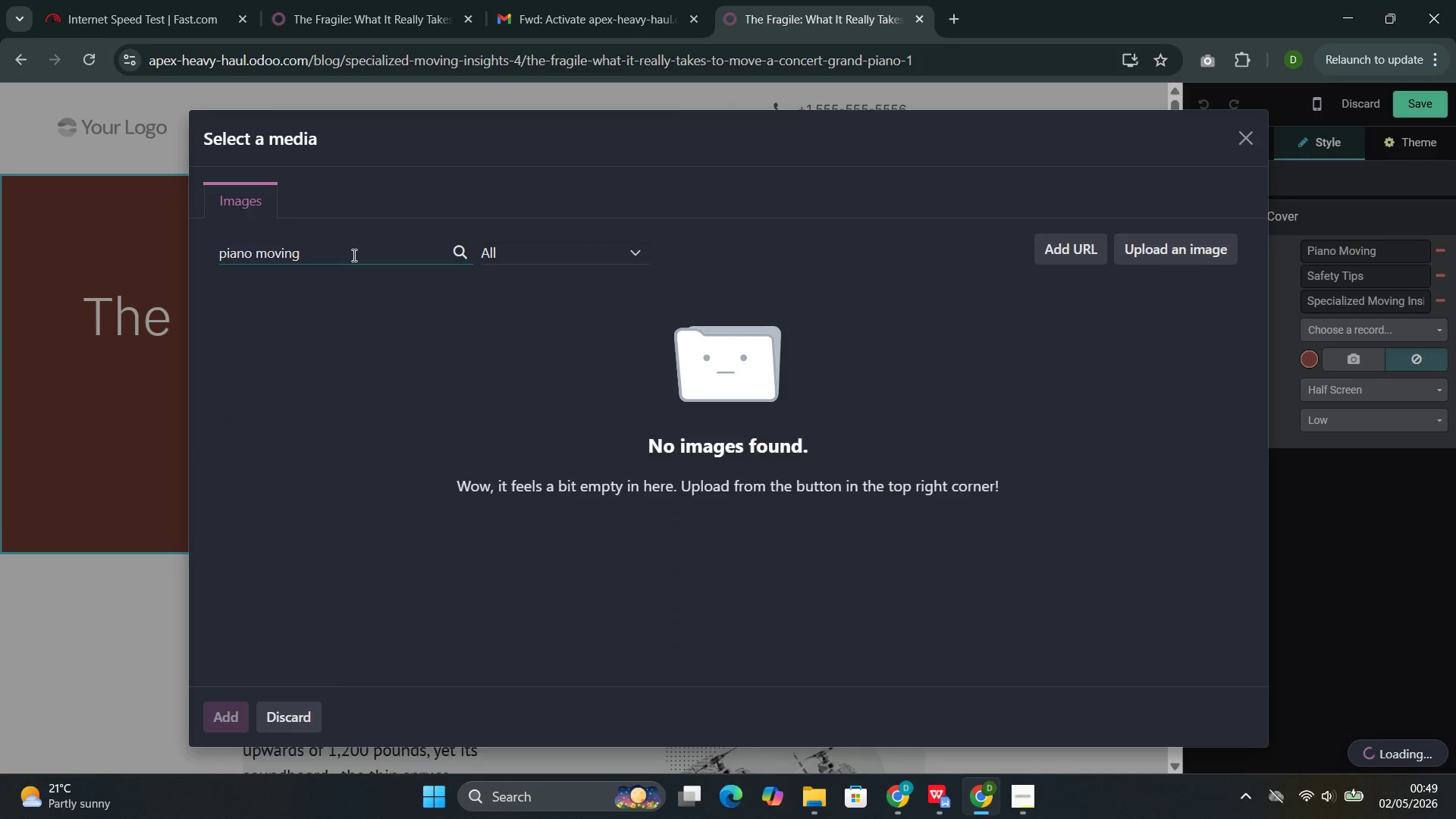 
key(Backspace)
 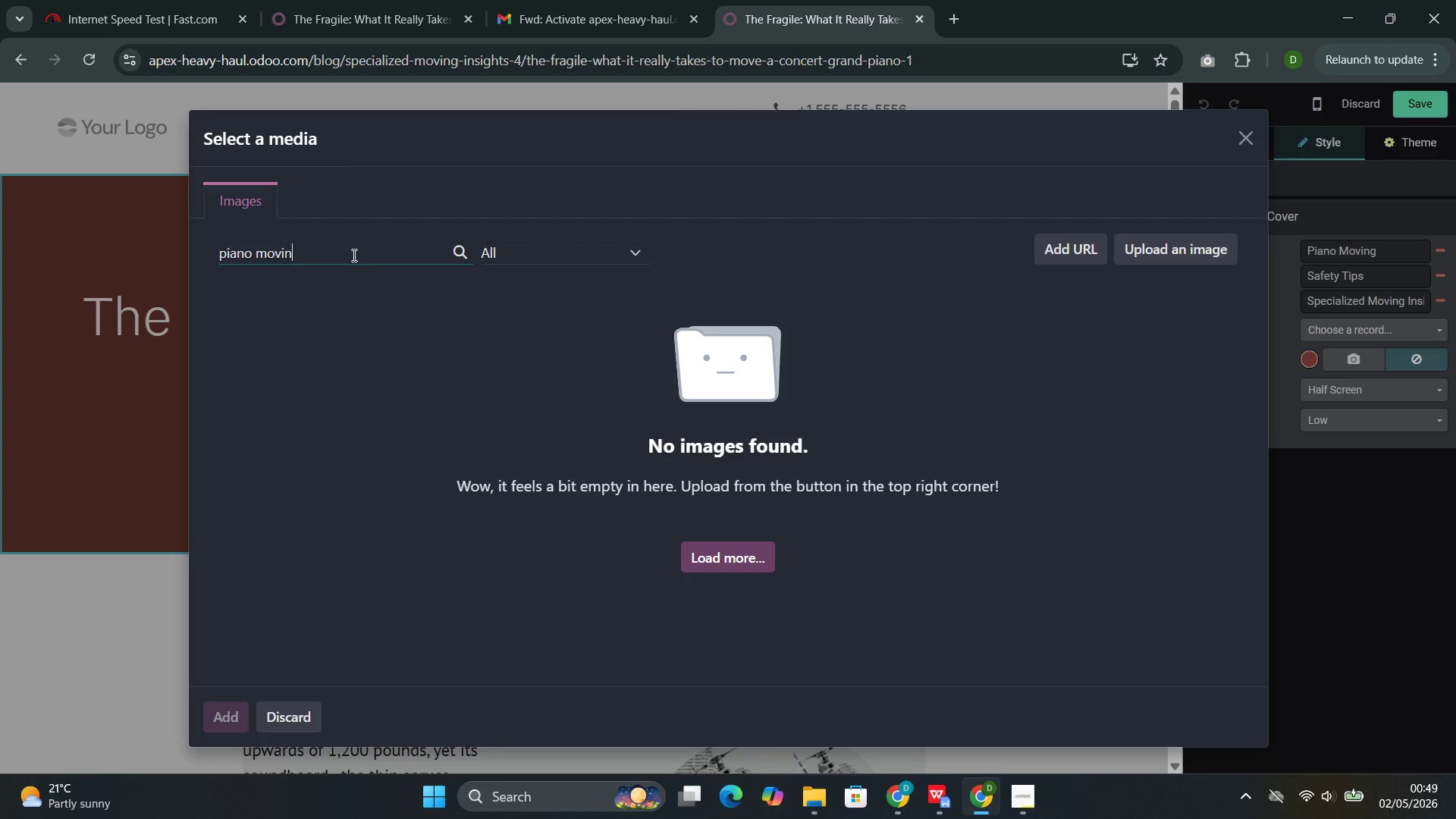 
key(Backspace)
 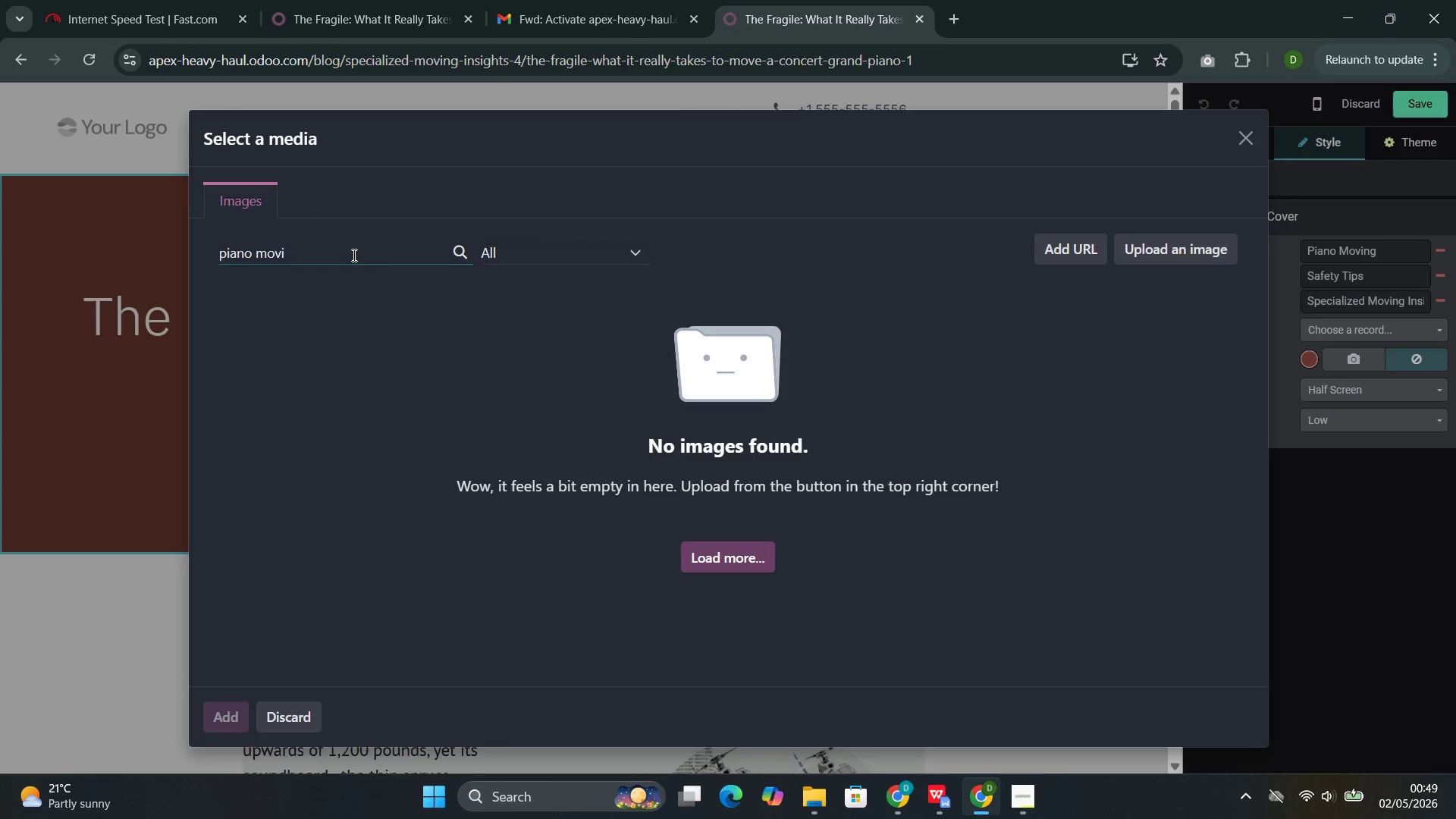 
key(Backspace)
 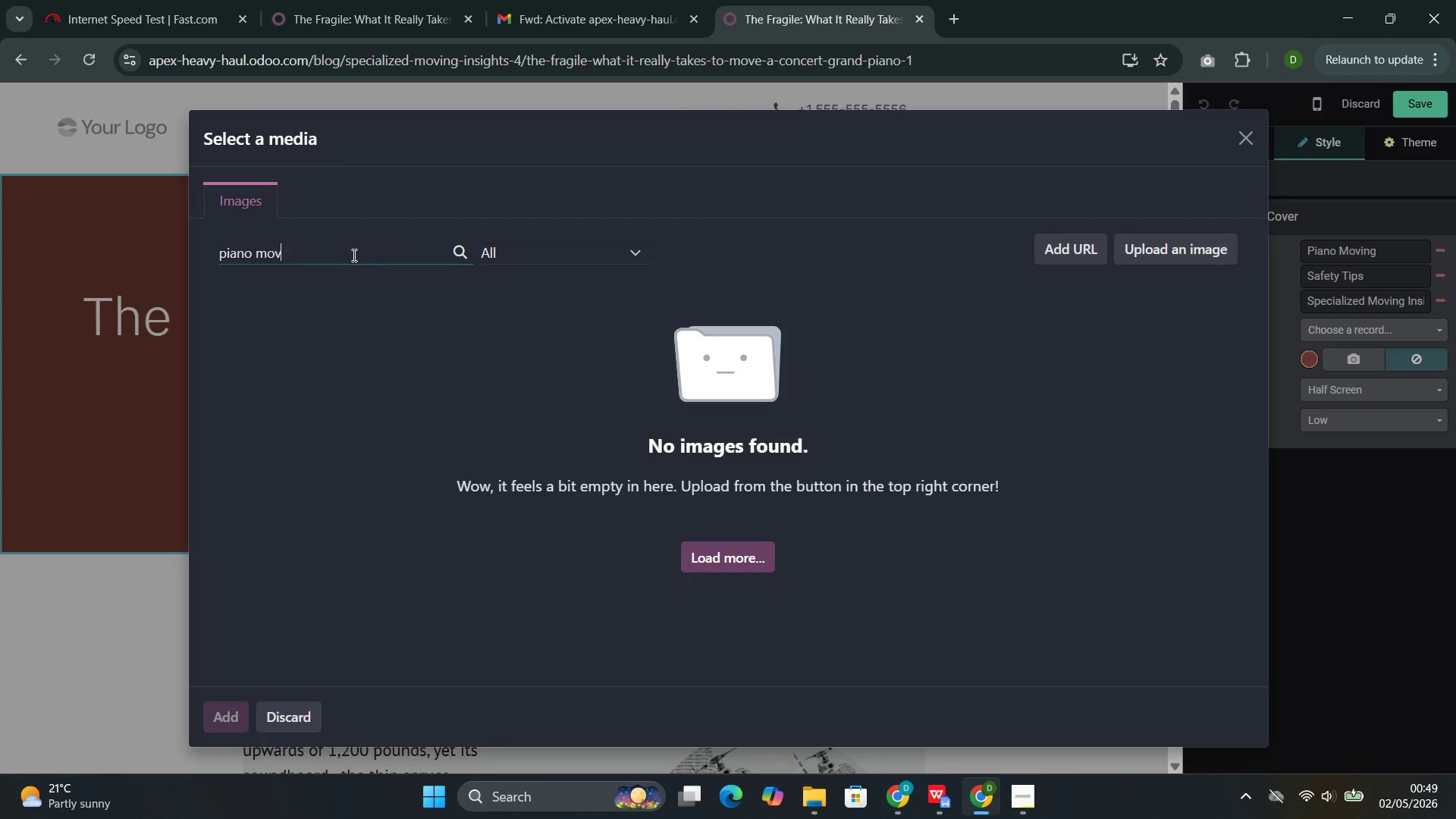 
key(R)
 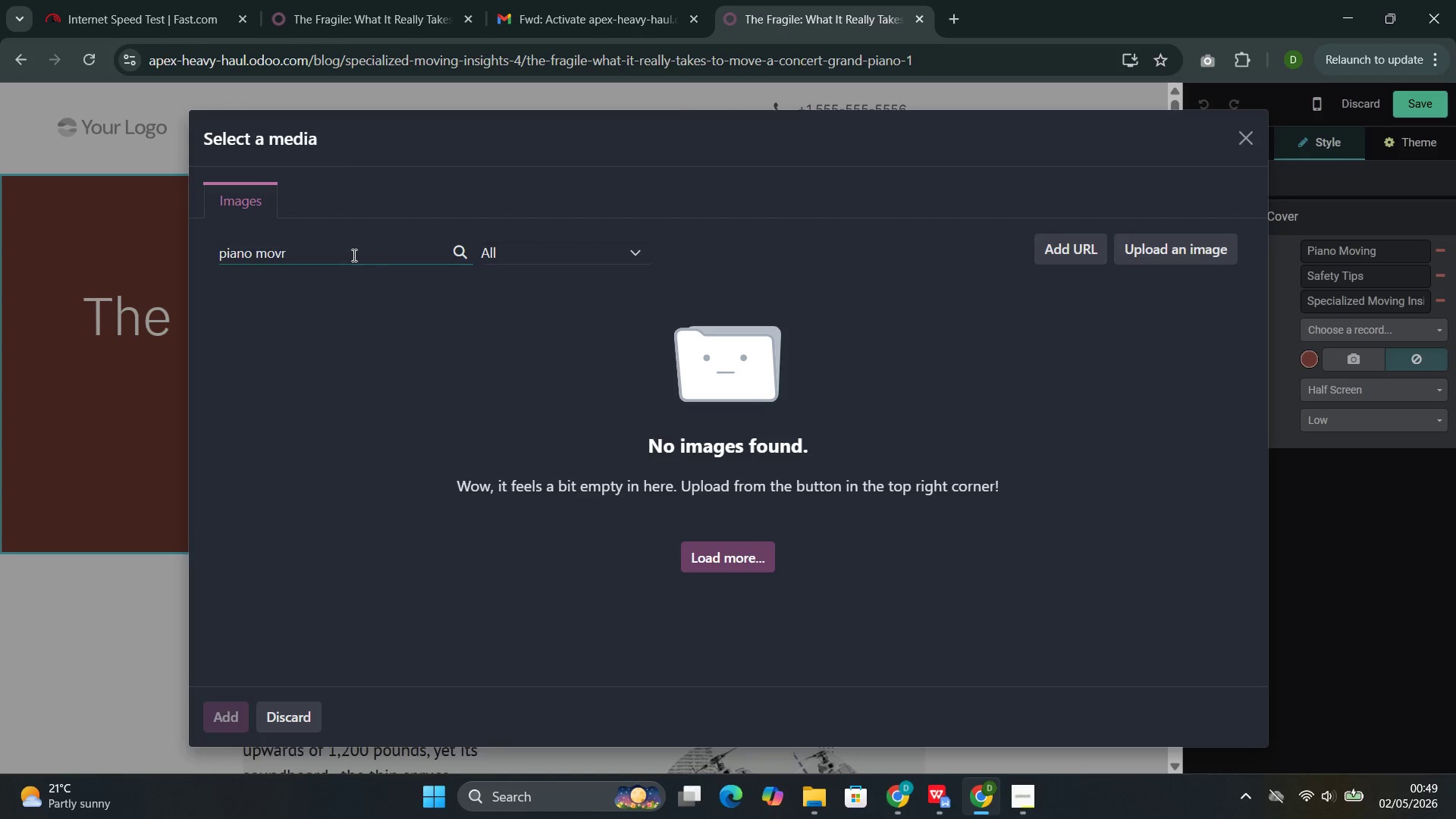 
key(Backspace)
 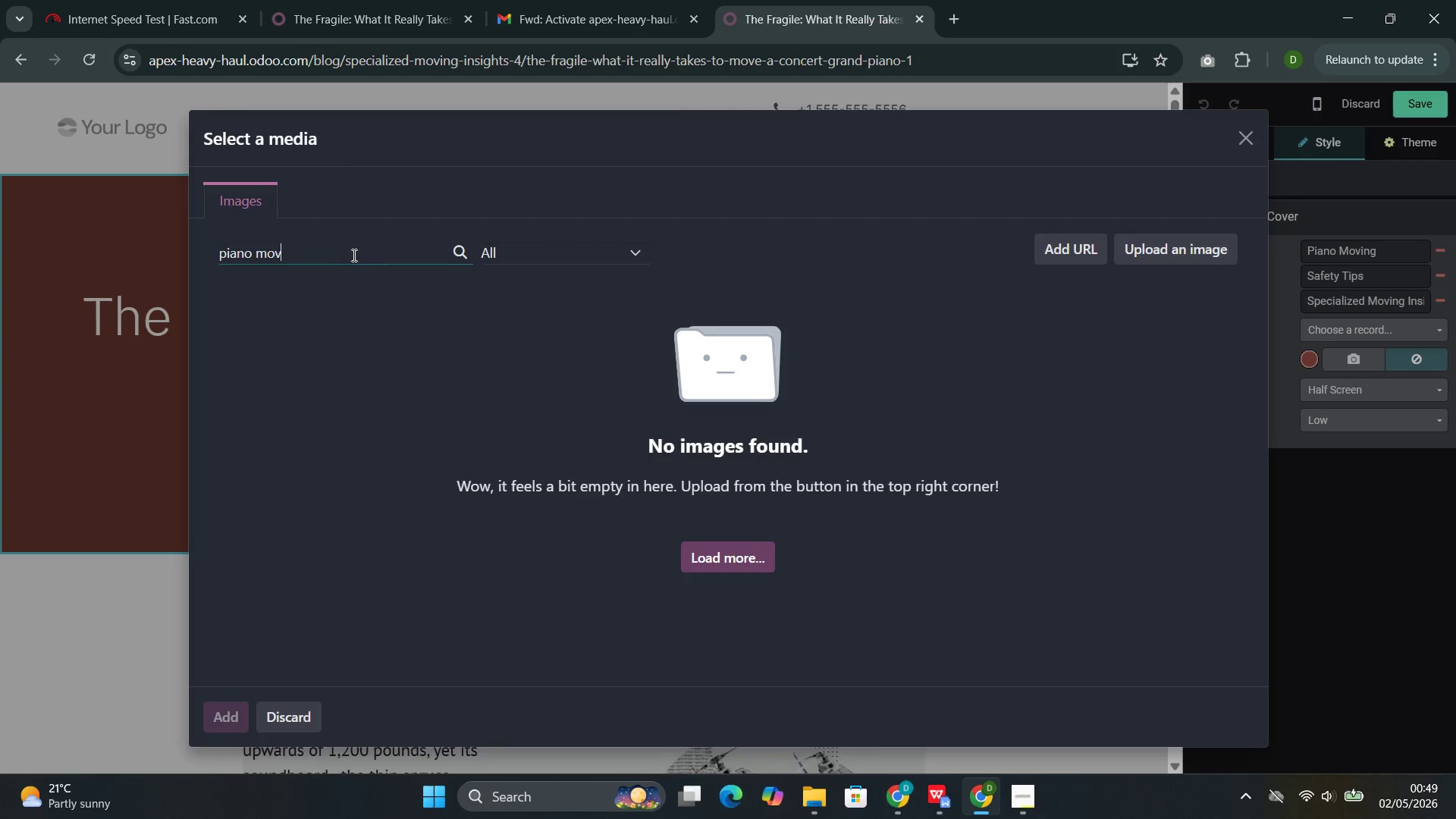 
key(E)
 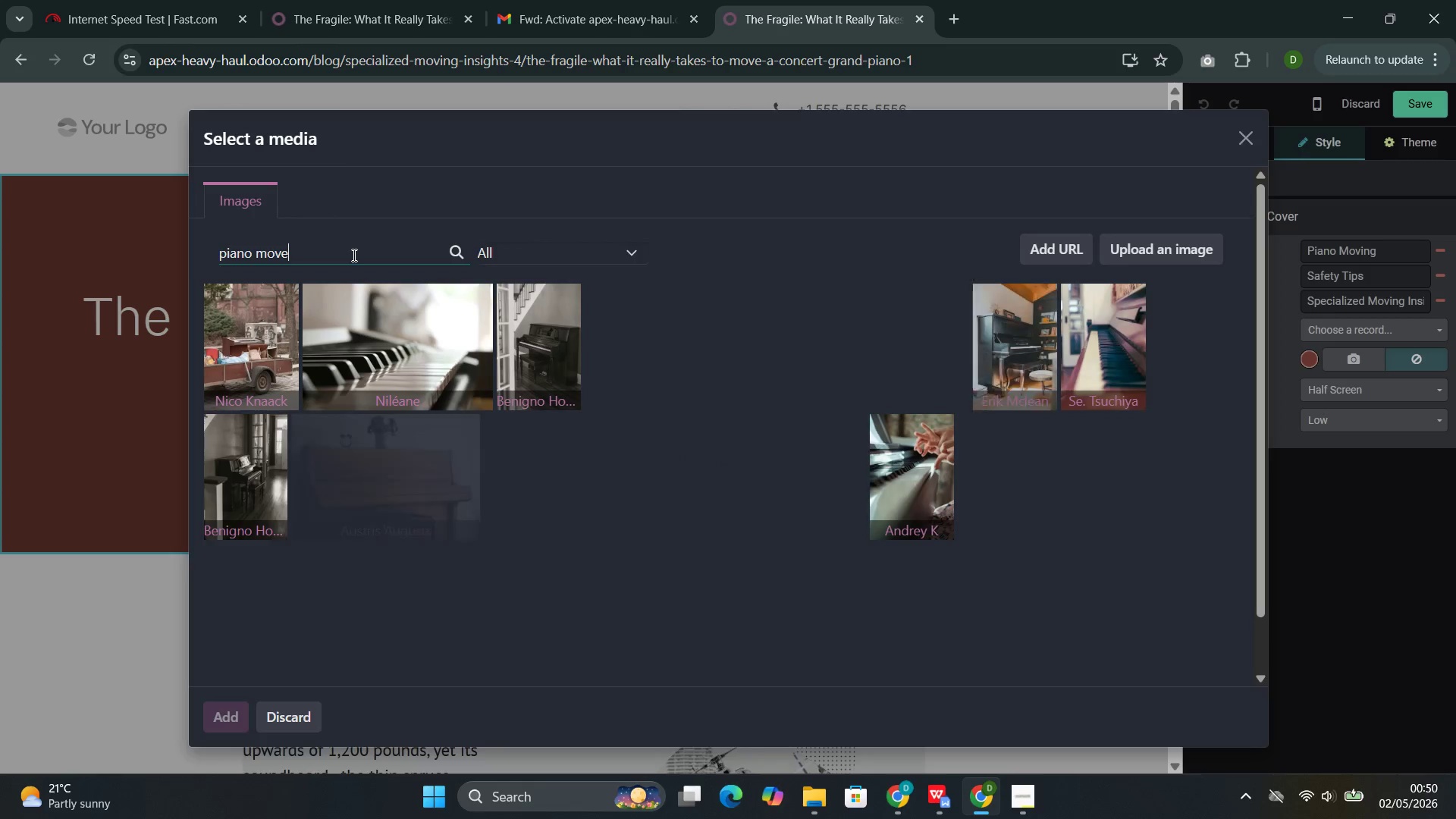 
wait(9.53)
 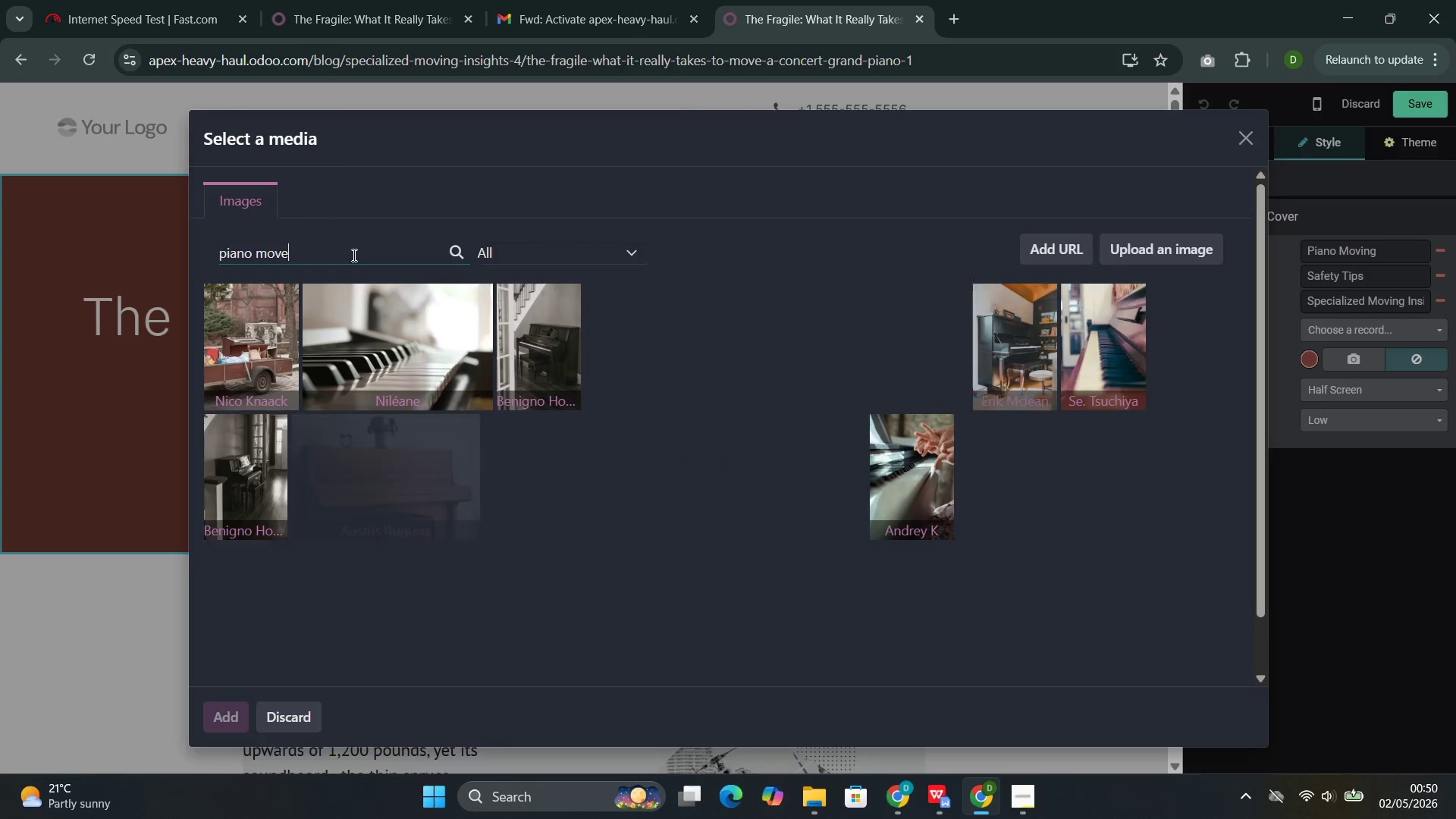 
key(Backspace)
type(ing )
 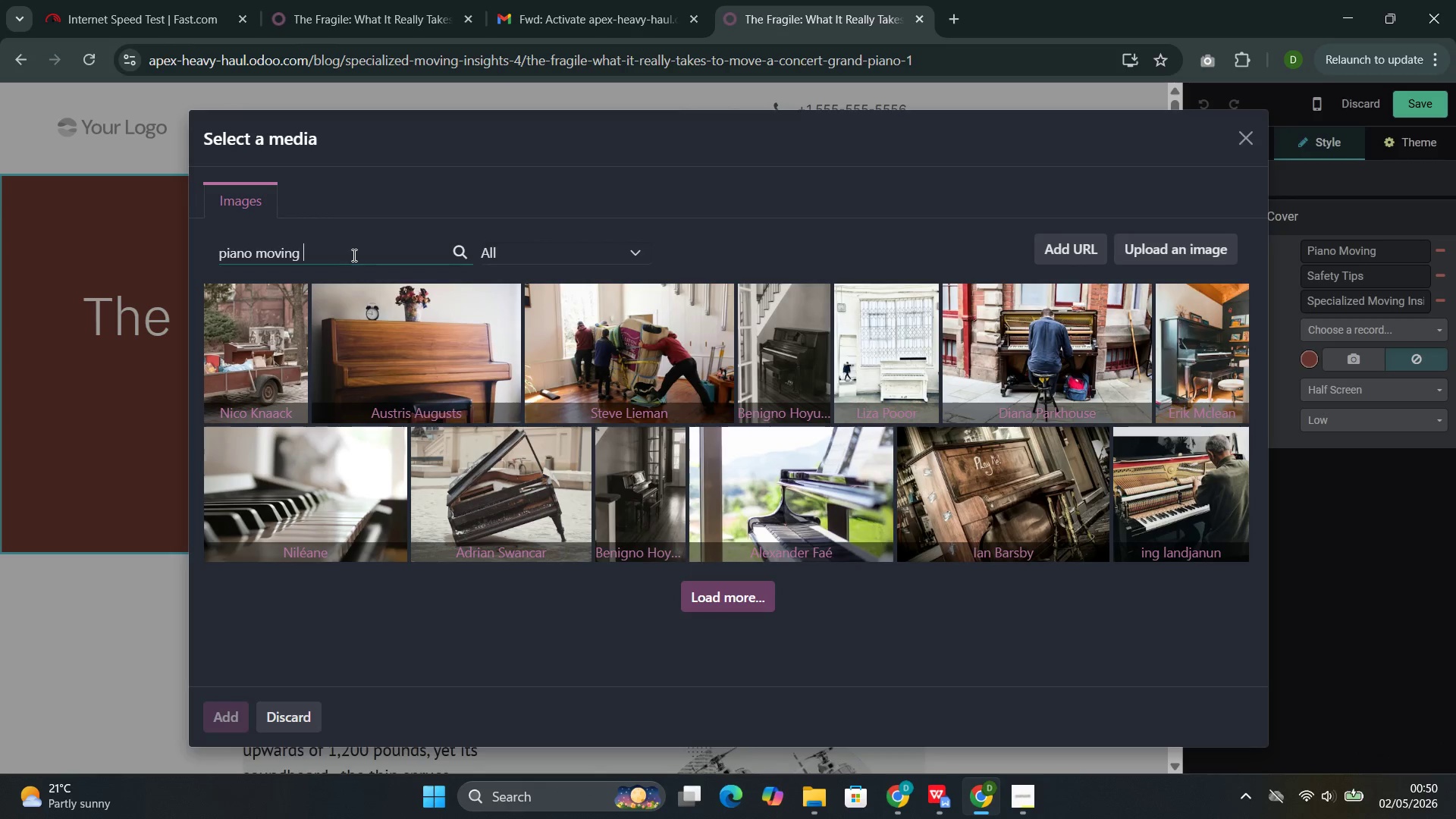 
wait(7.44)
 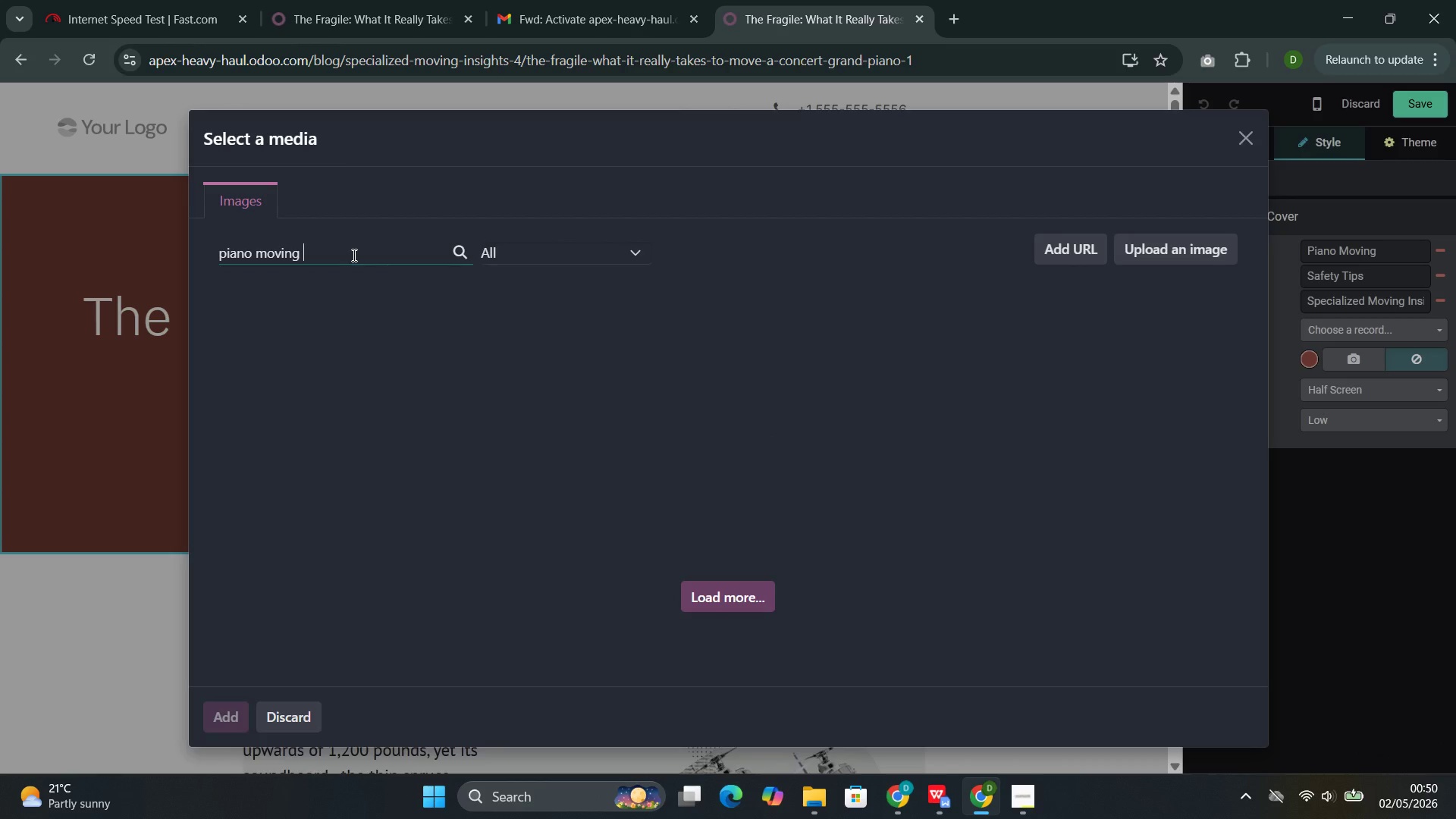 
hold_key(key=Backspace, duration=0.89)
 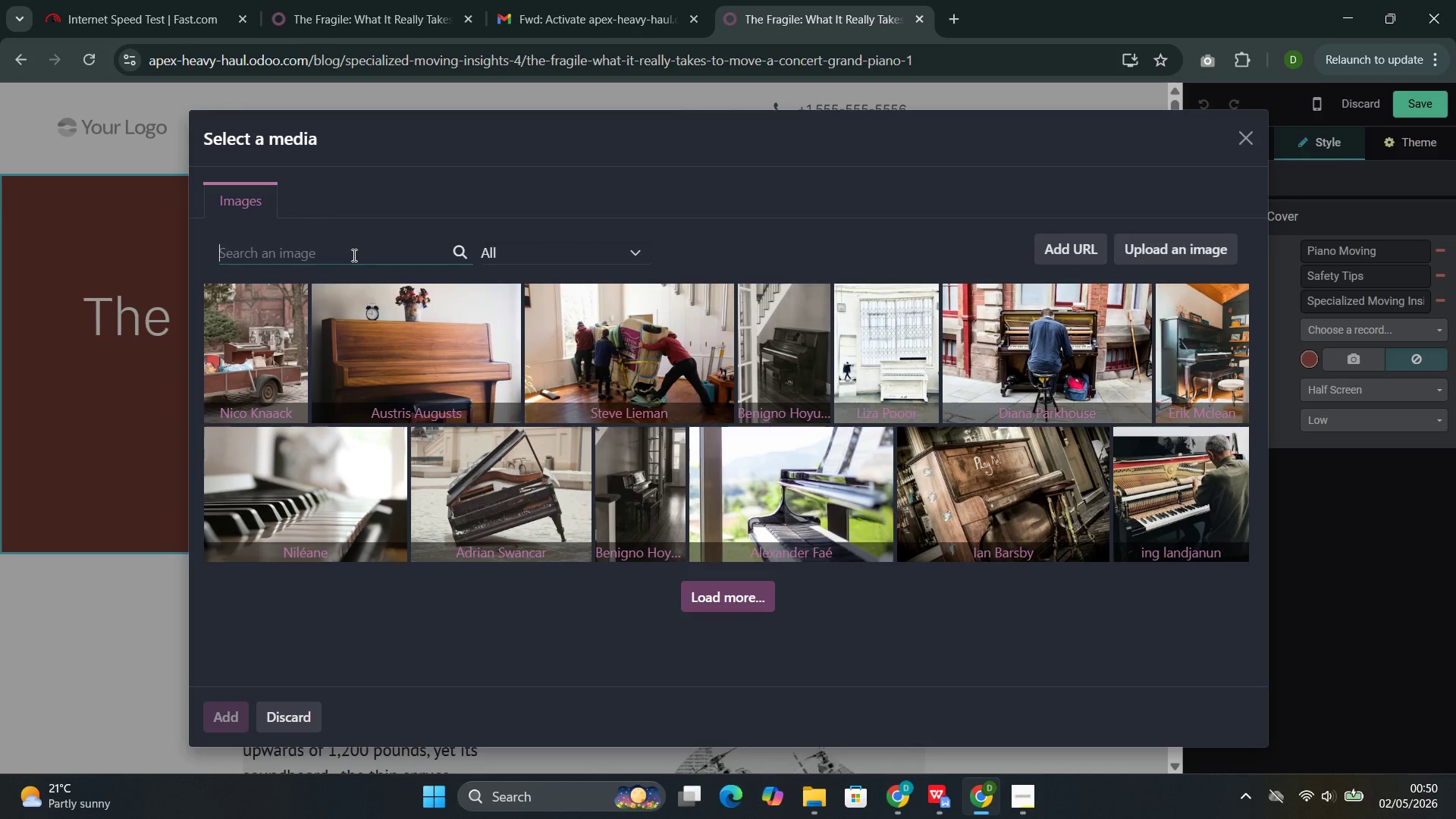 
type(cargo)
 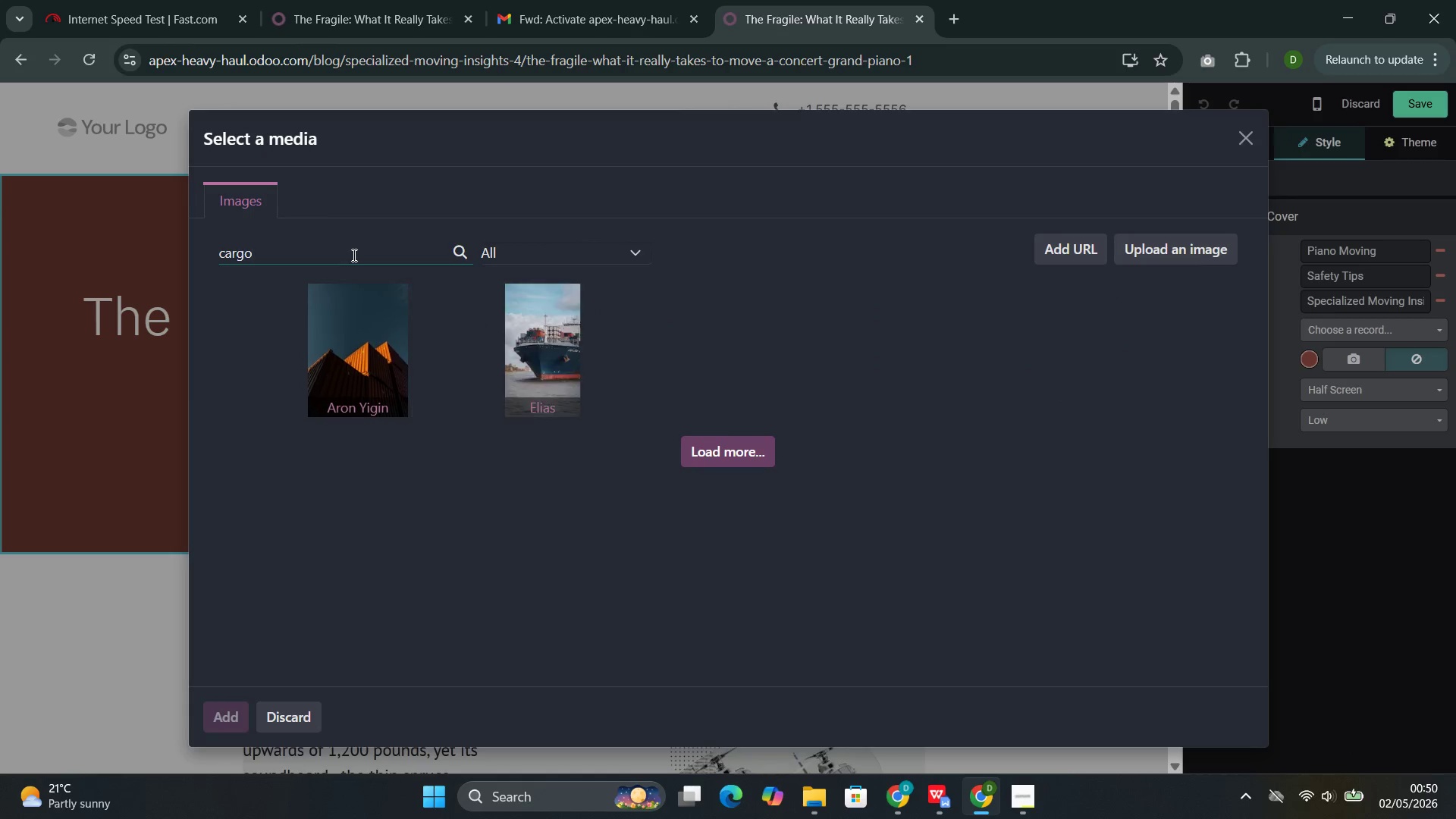 
wait(13.0)
 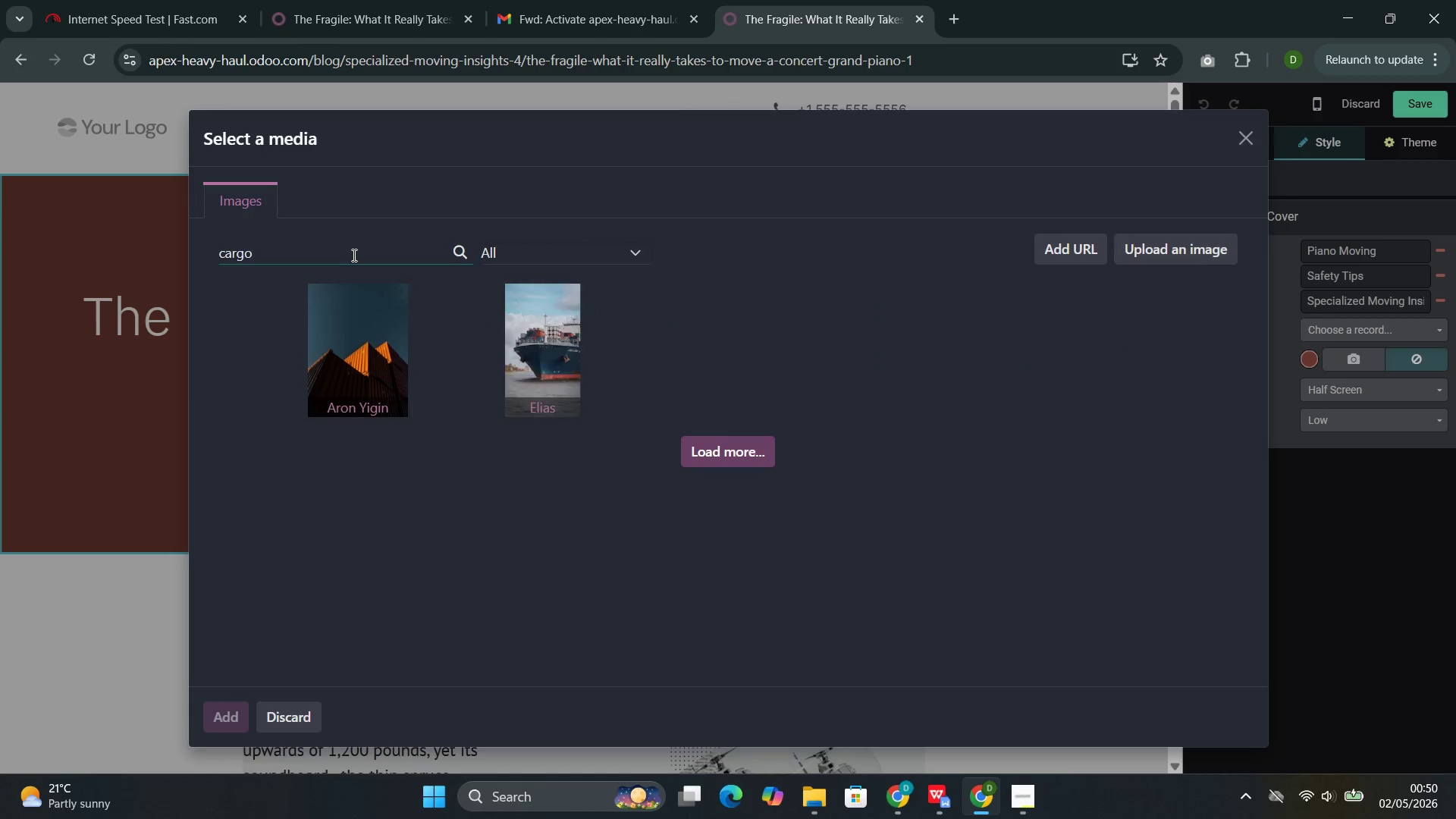 
key(Backspace)
 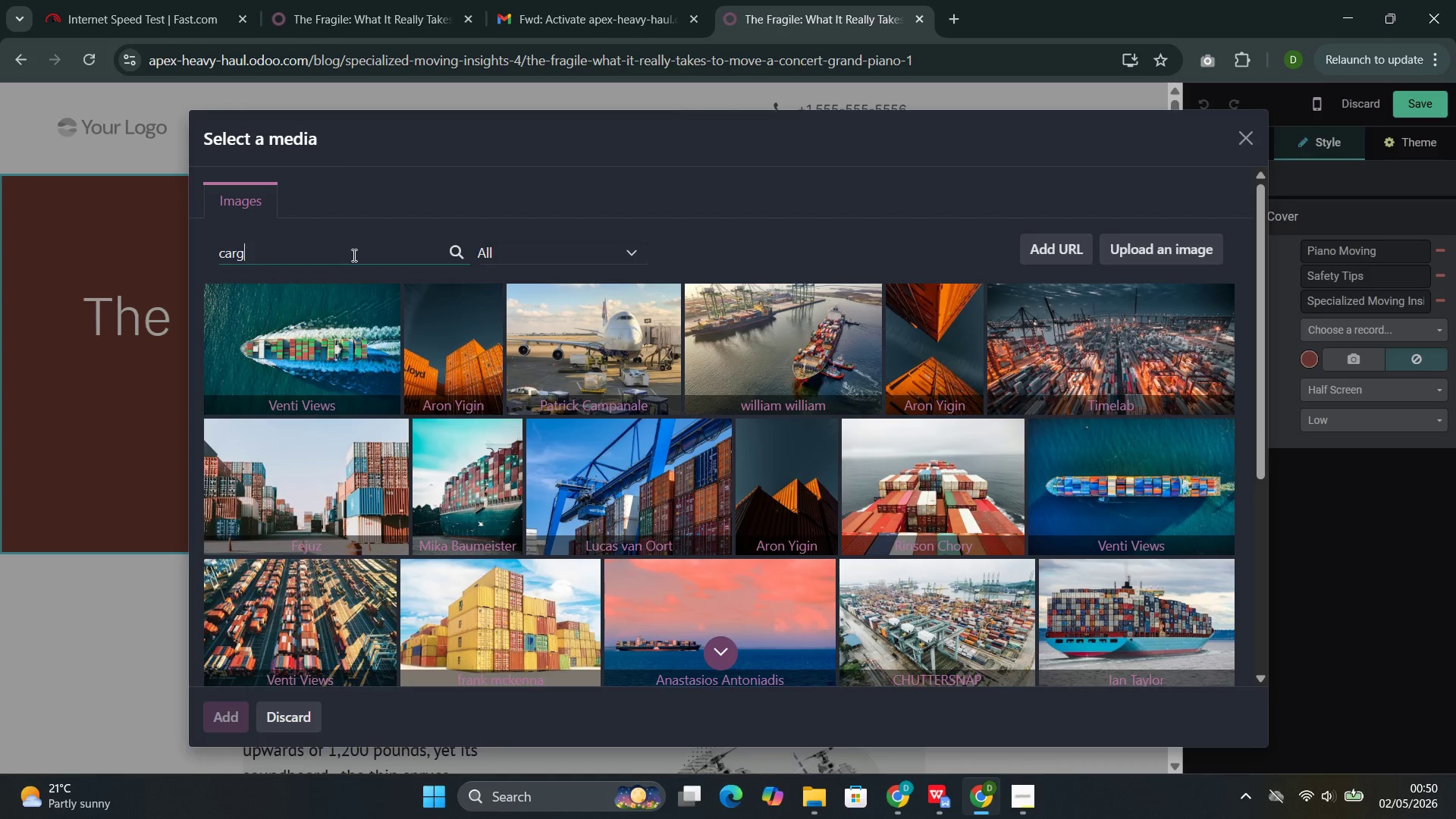 
key(Backspace)
 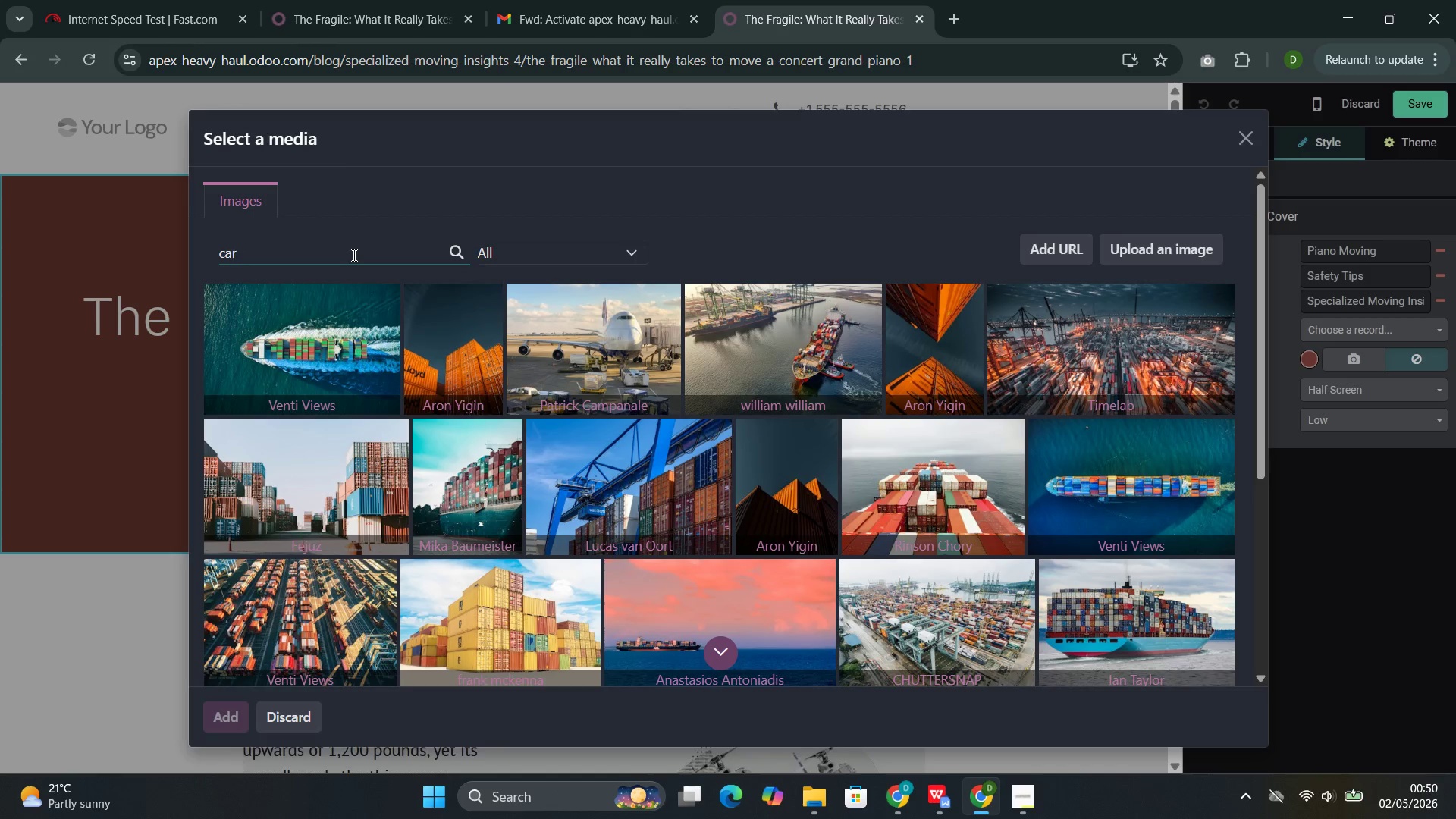 
key(Backspace)
 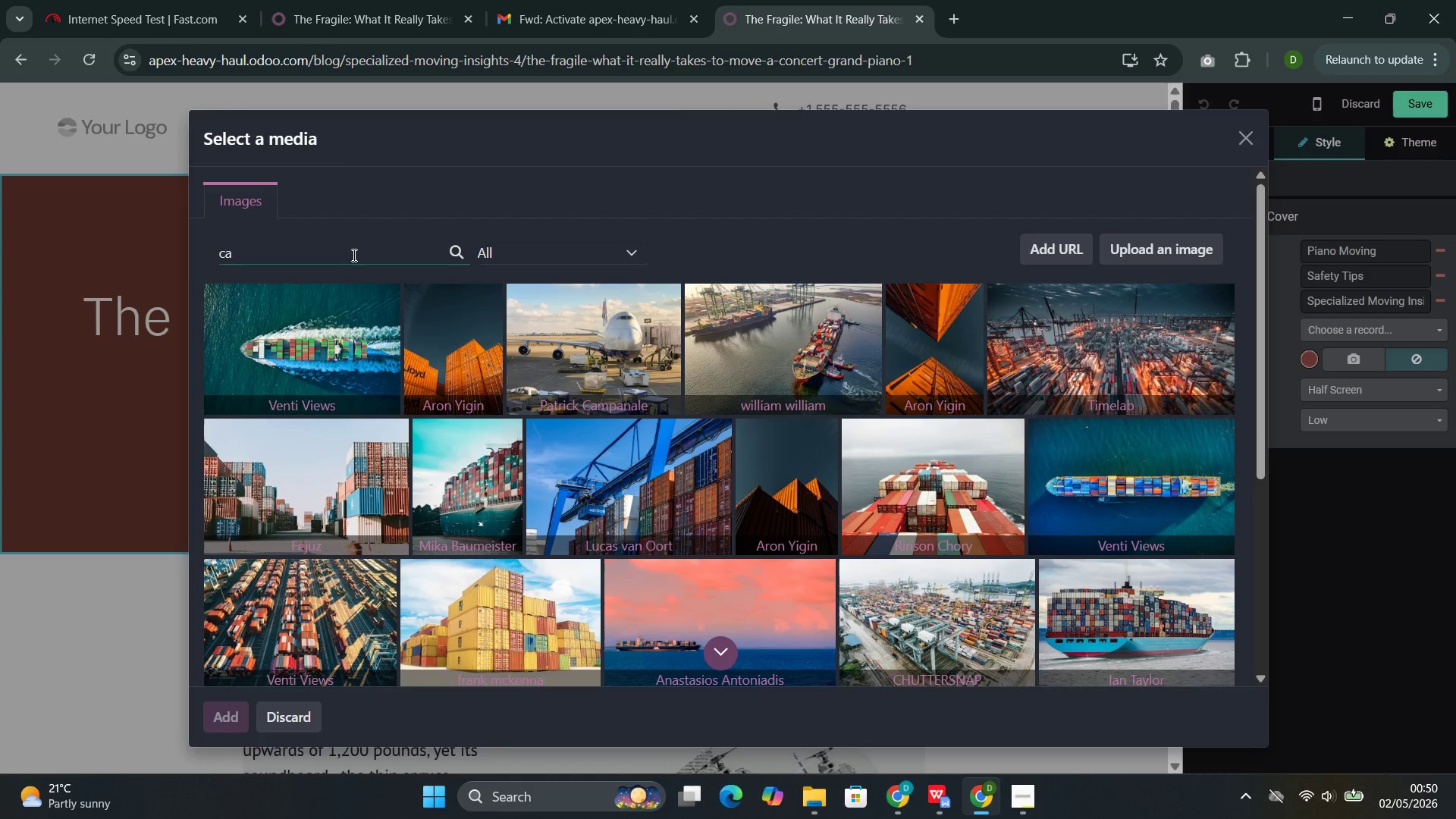 
key(Backspace)
 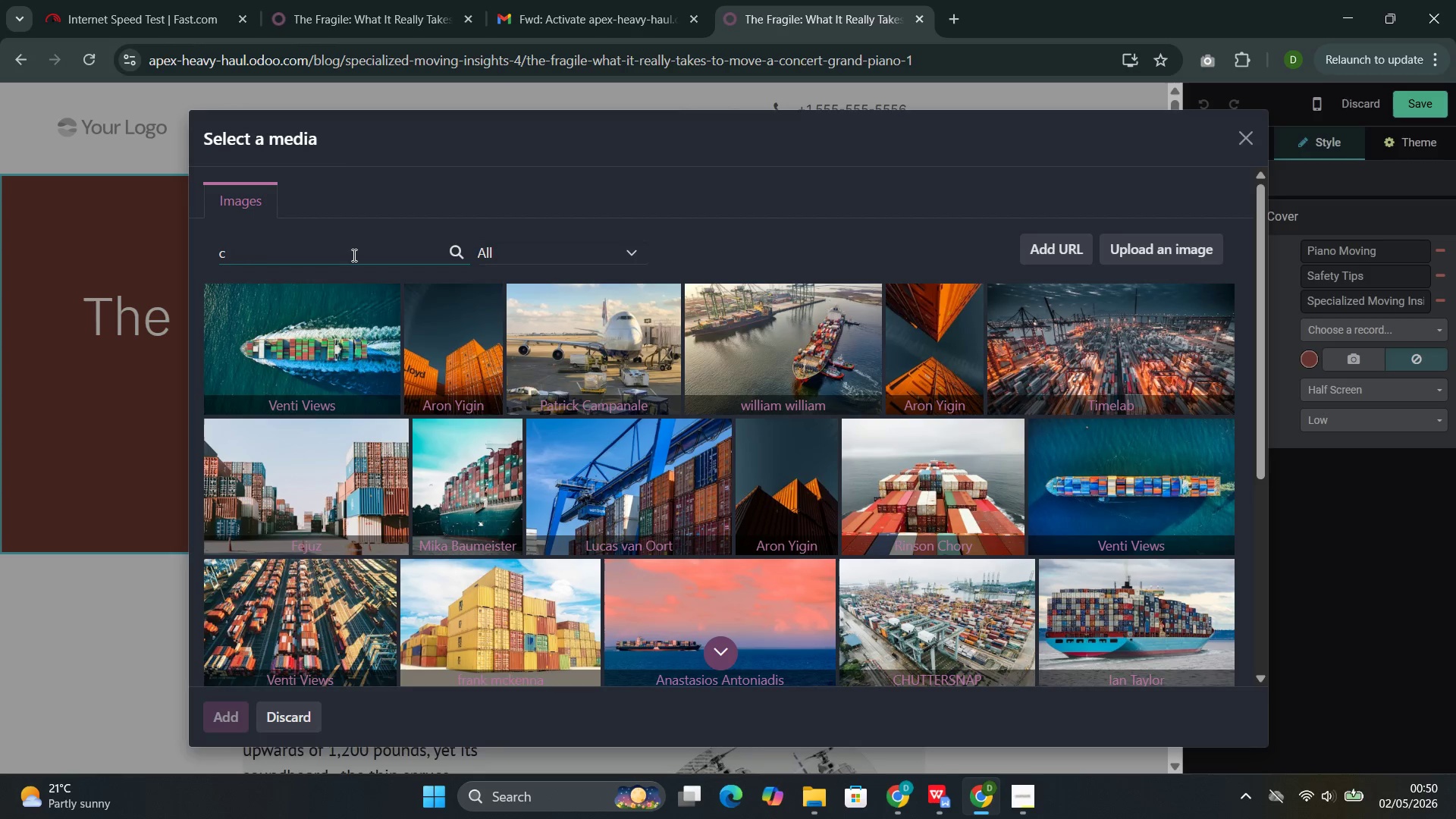 
key(Backspace)
 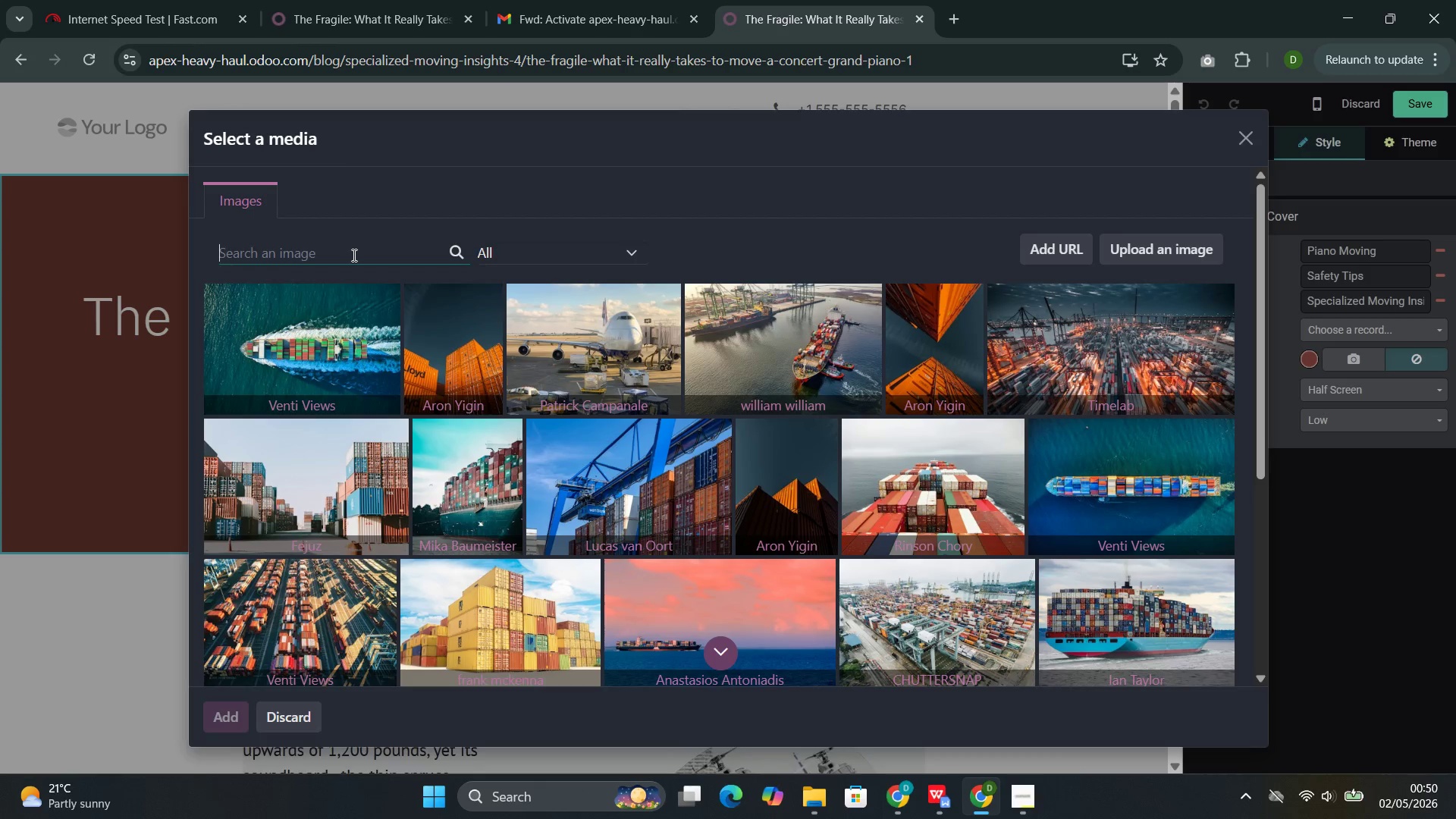 
key(Backspace)
 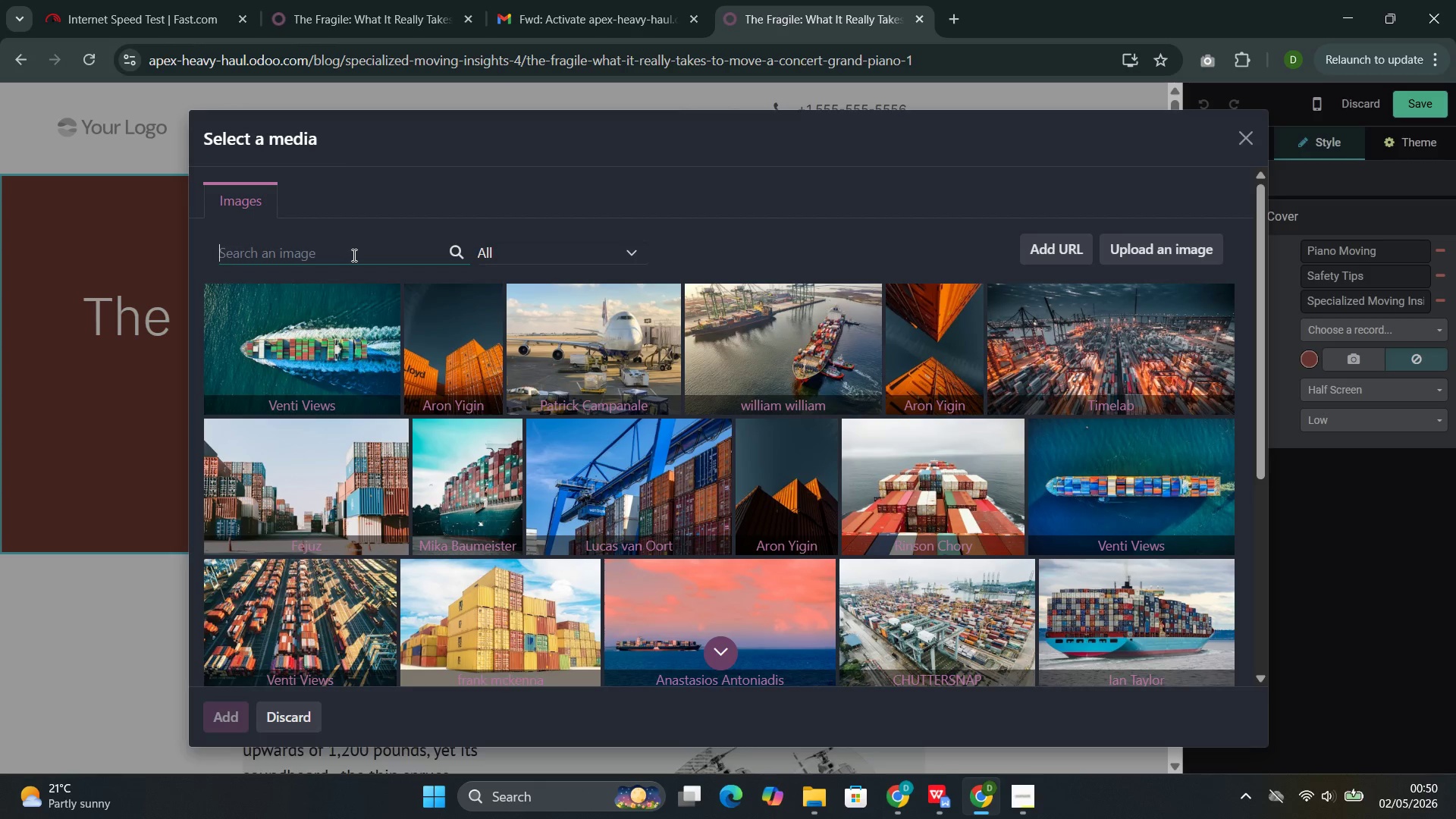 
key(Backspace)
 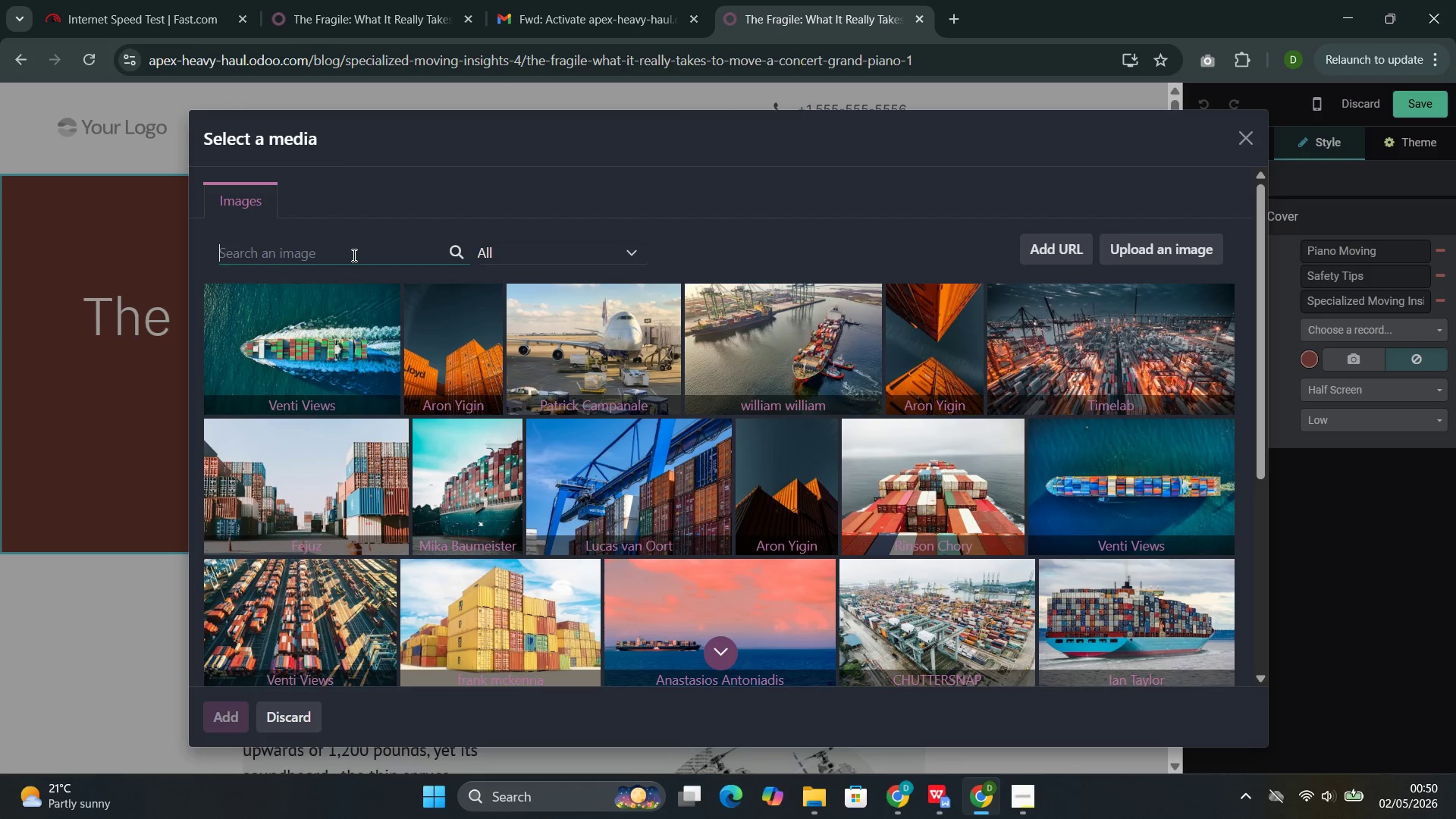 
key(Backspace)
 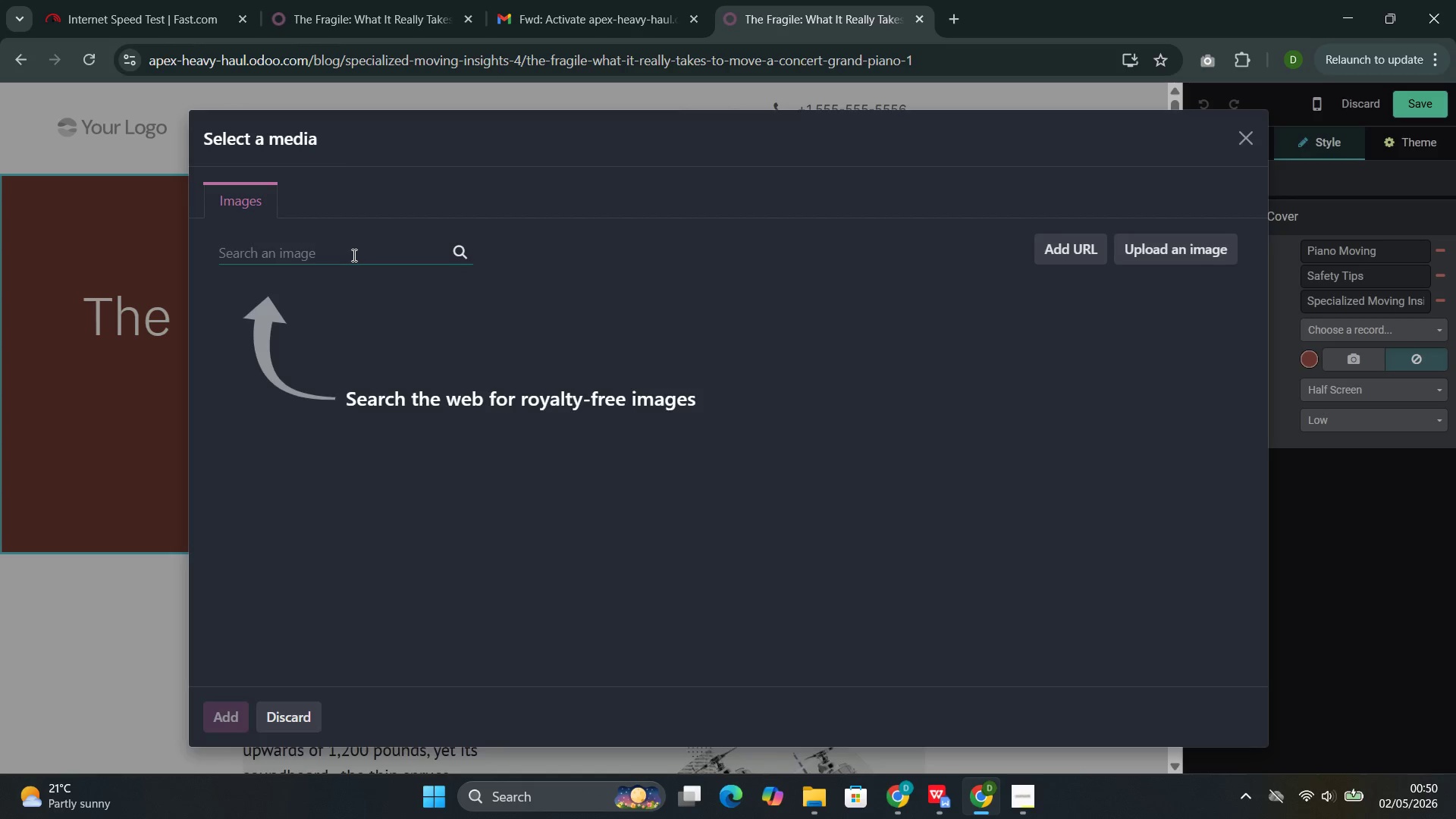 
wait(24.33)
 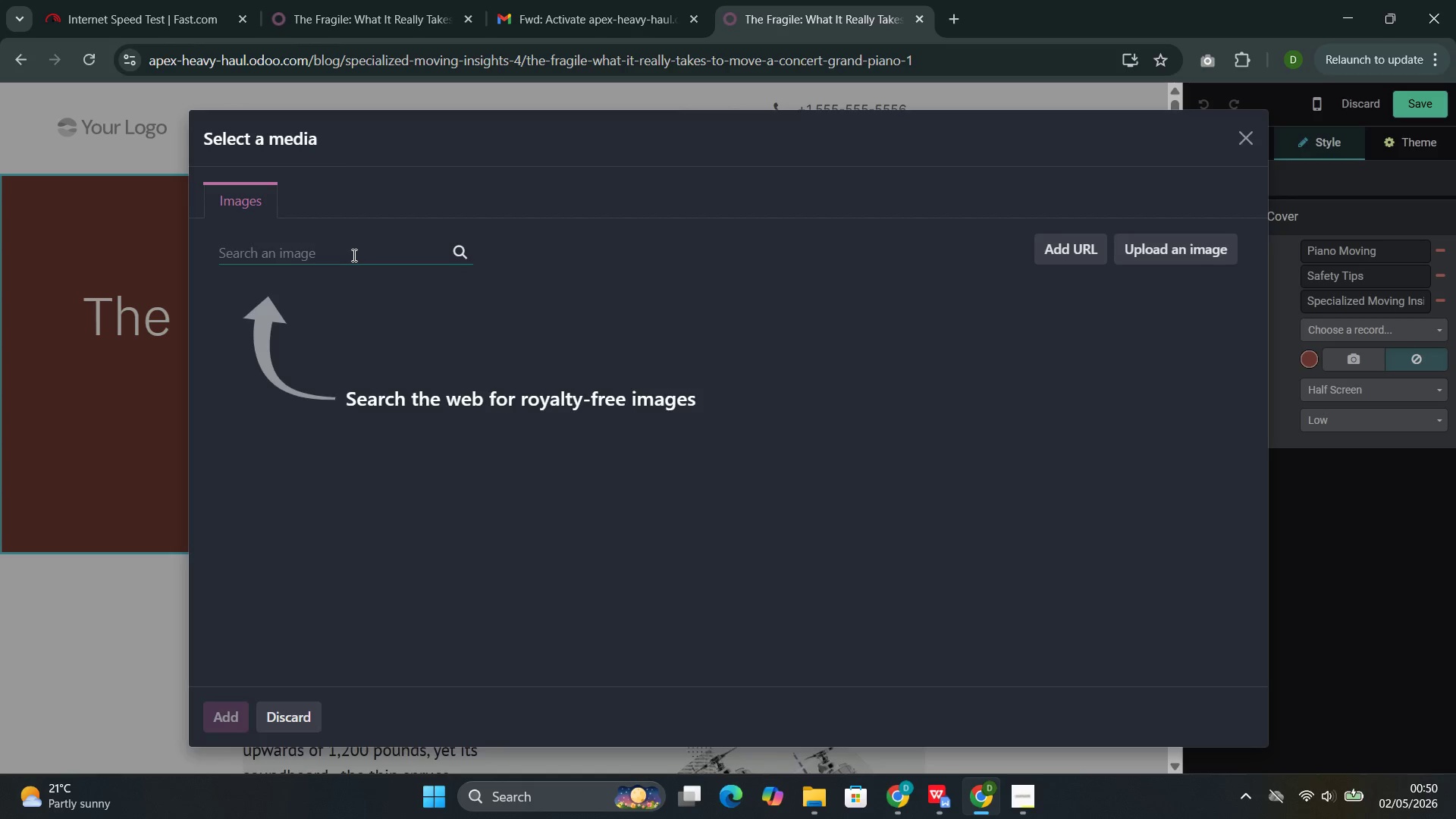 
key(P)
 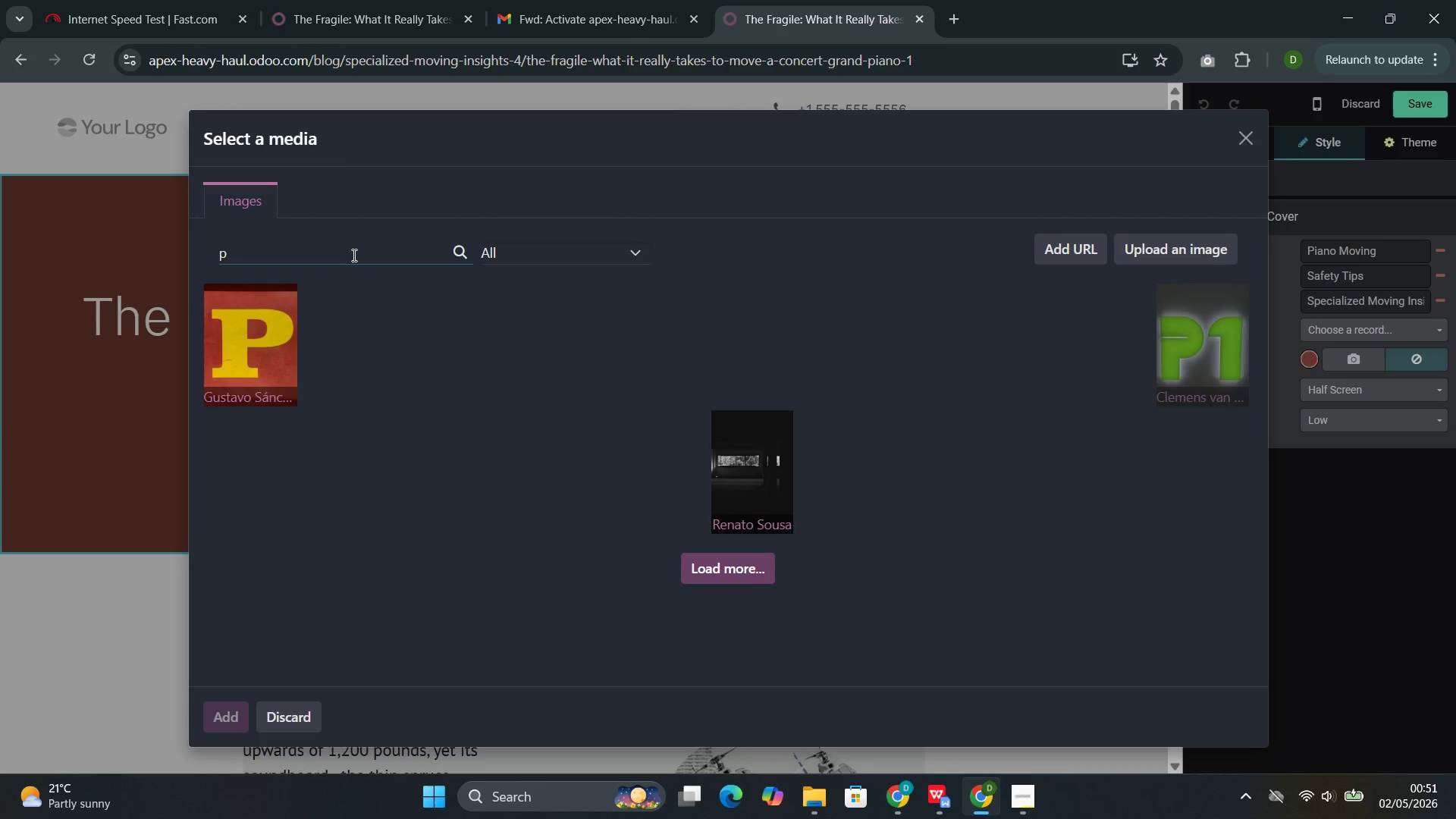 
wait(5.48)
 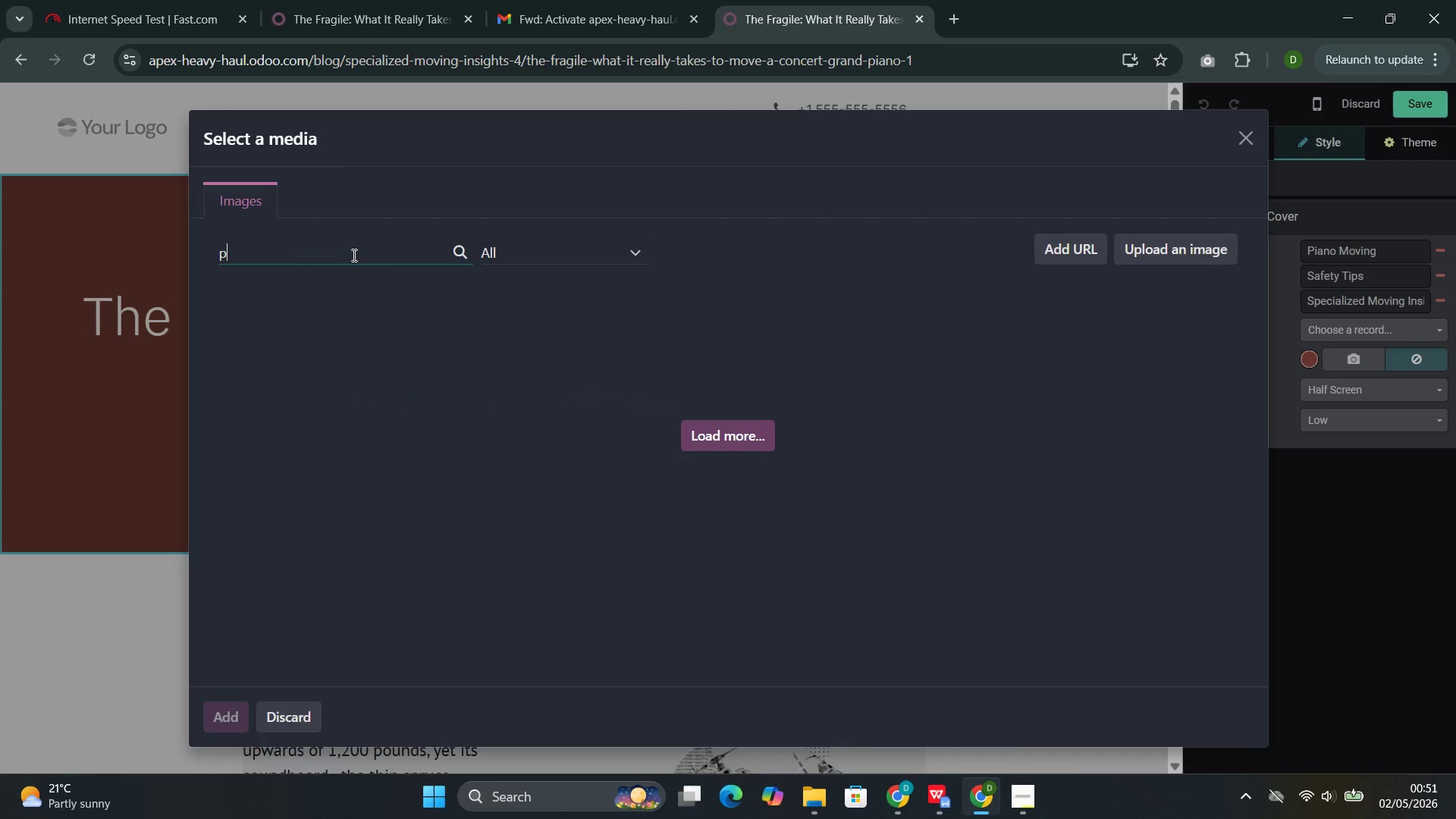 
type(iano lye and lehs )
key(Backspace)
key(Backspace)
key(Backspace)
type(gs )
 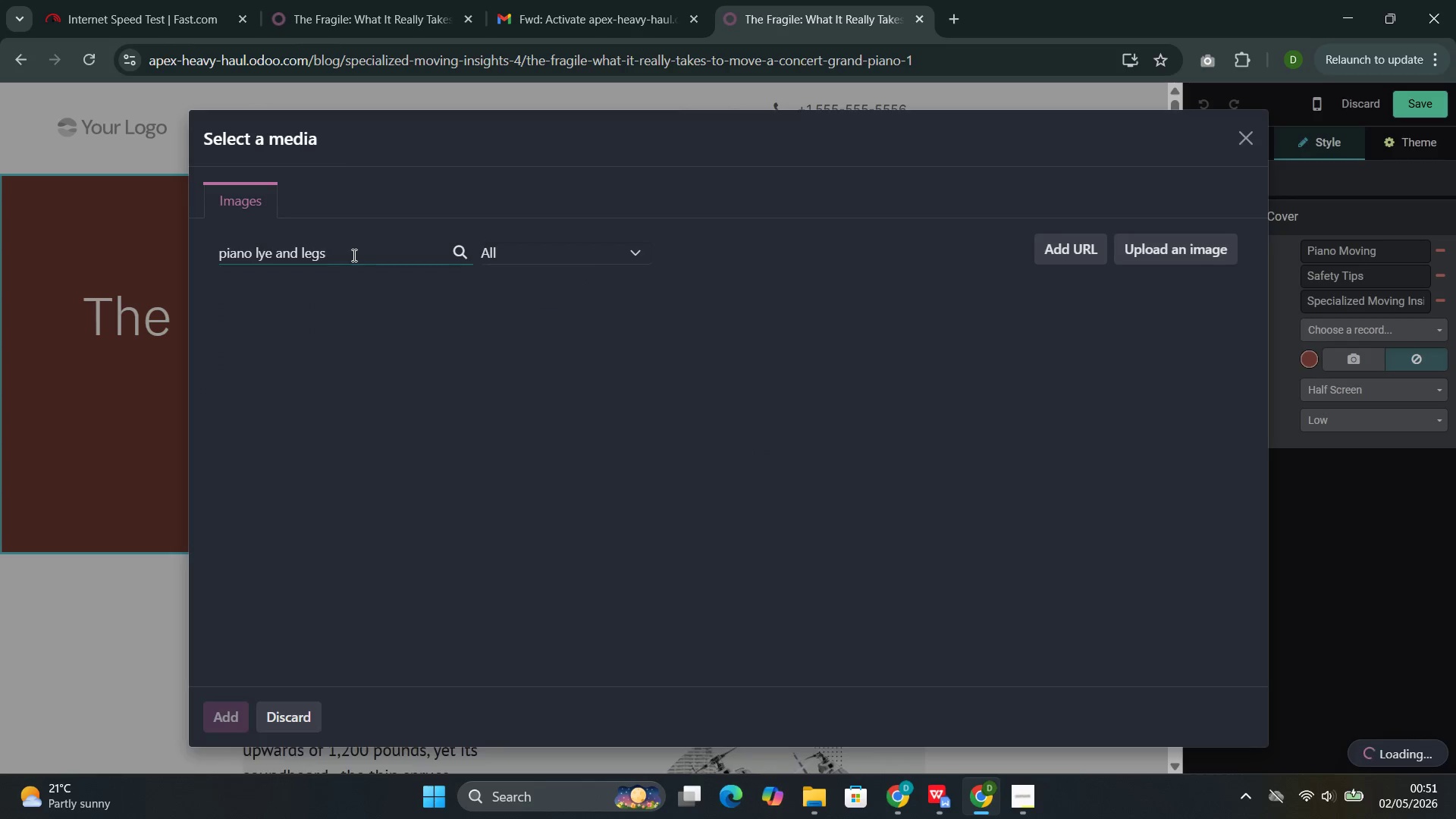 
type(neing)
 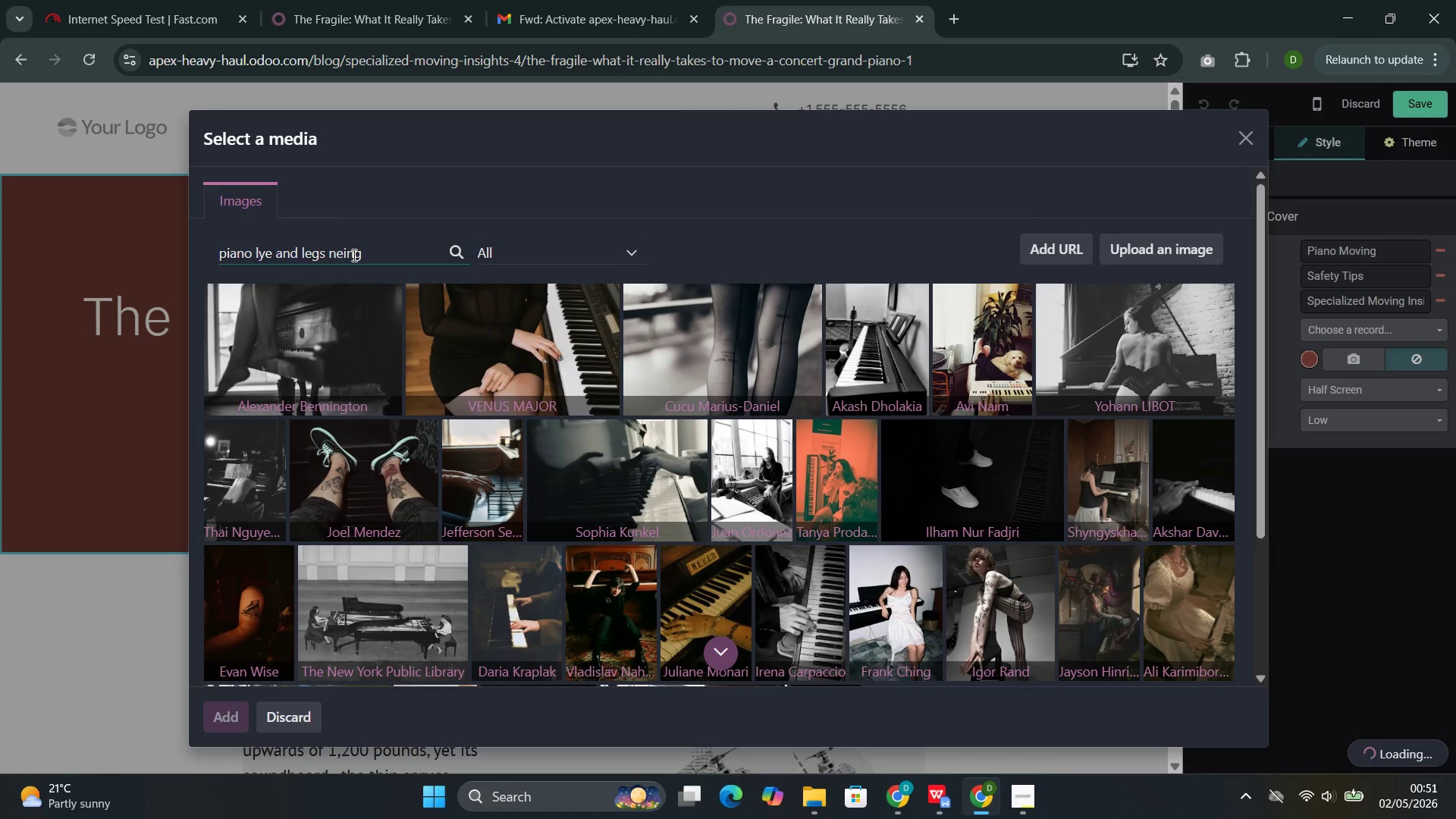 
key(ArrowLeft)
 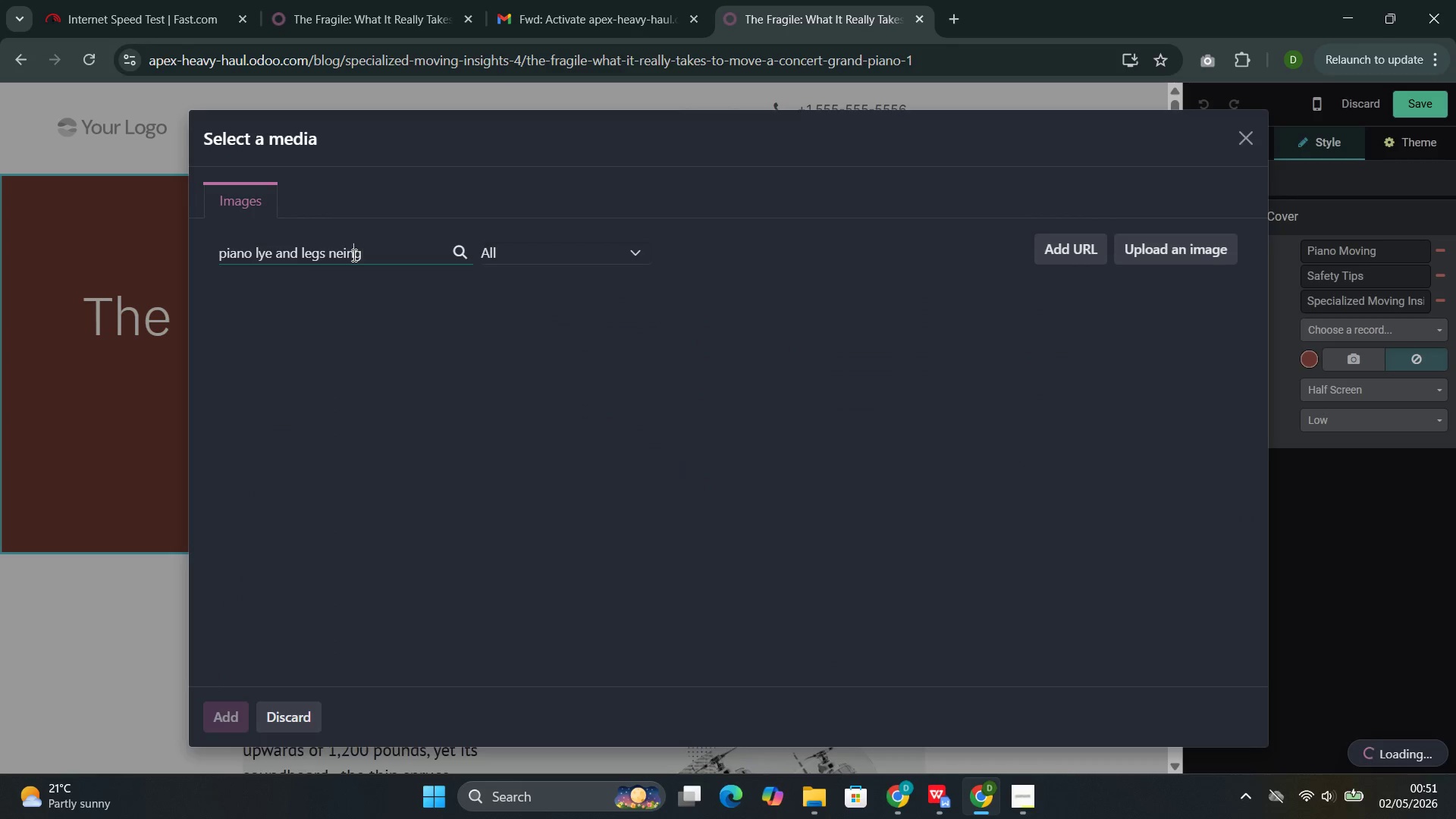 
key(ArrowLeft)
 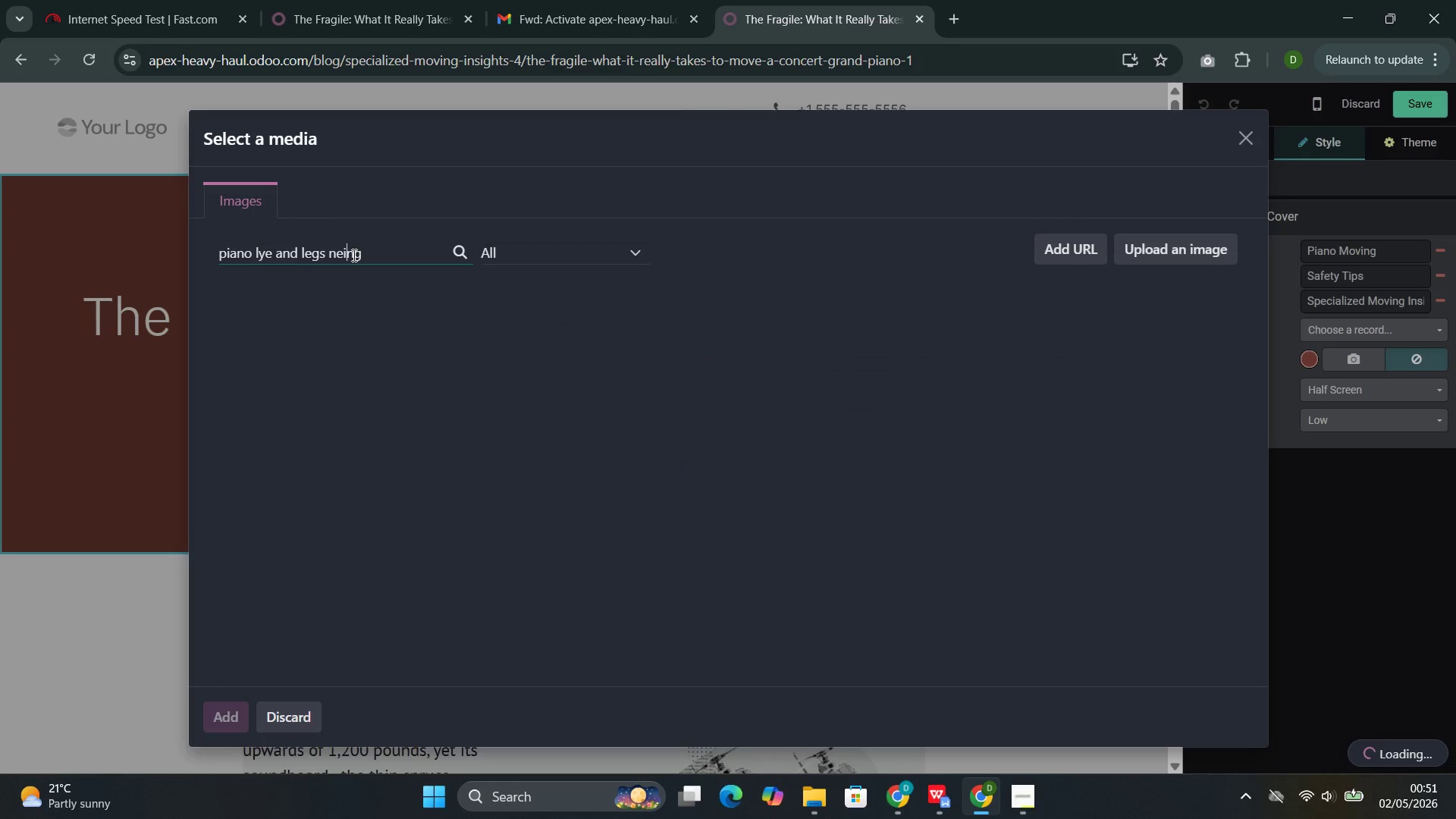 
key(ArrowLeft)
 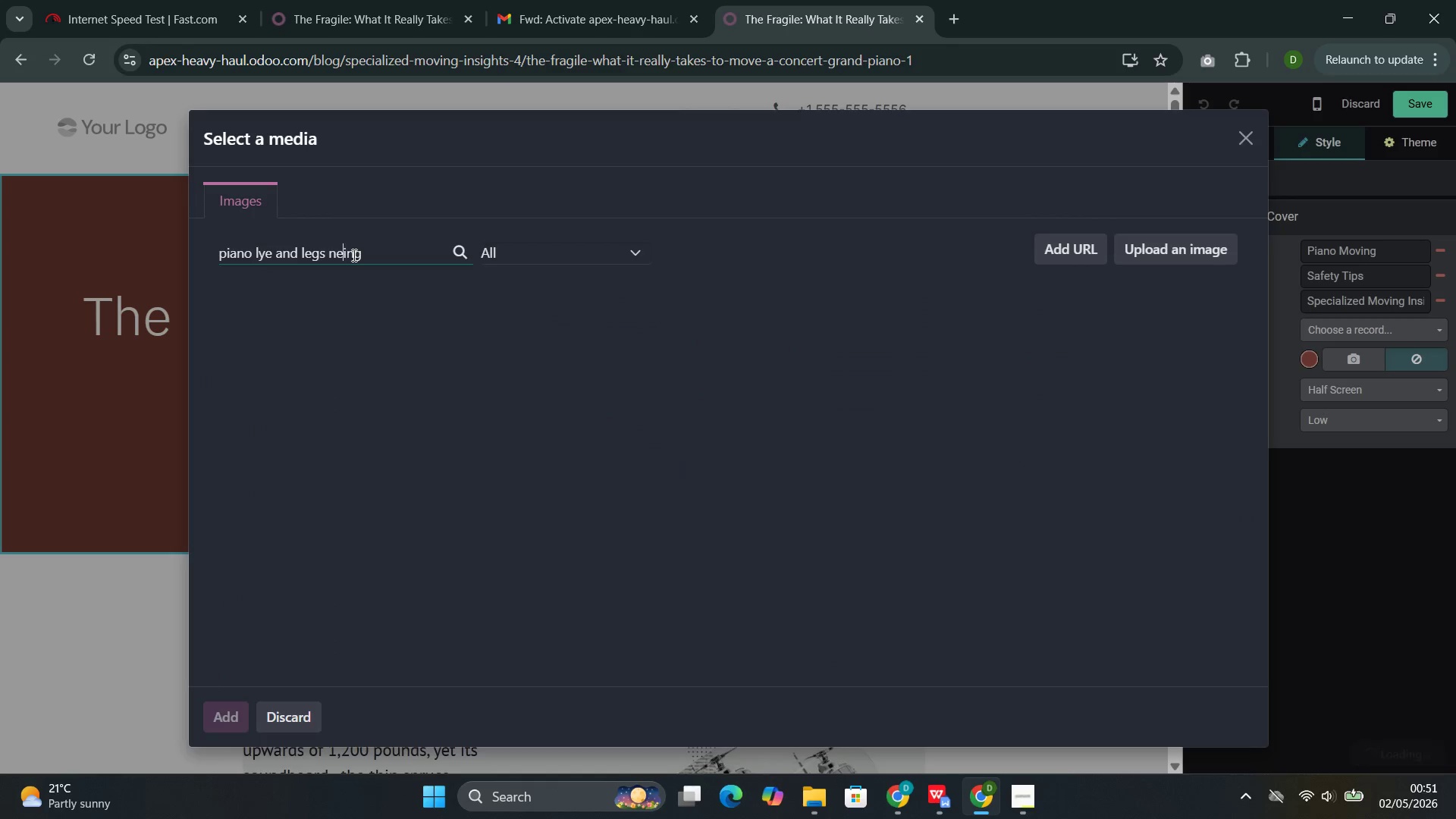 
key(ArrowLeft)
 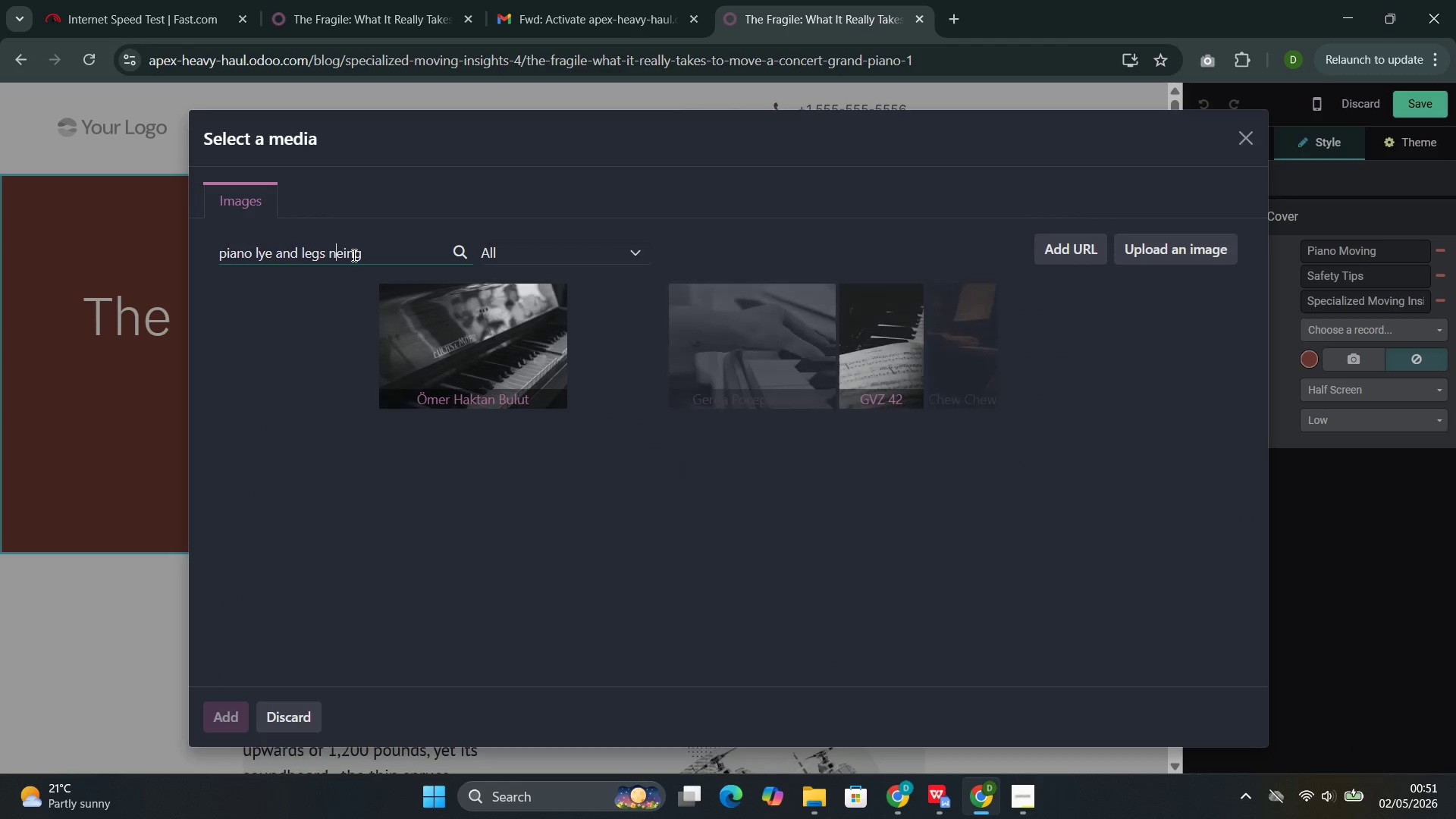 
key(Backspace)
 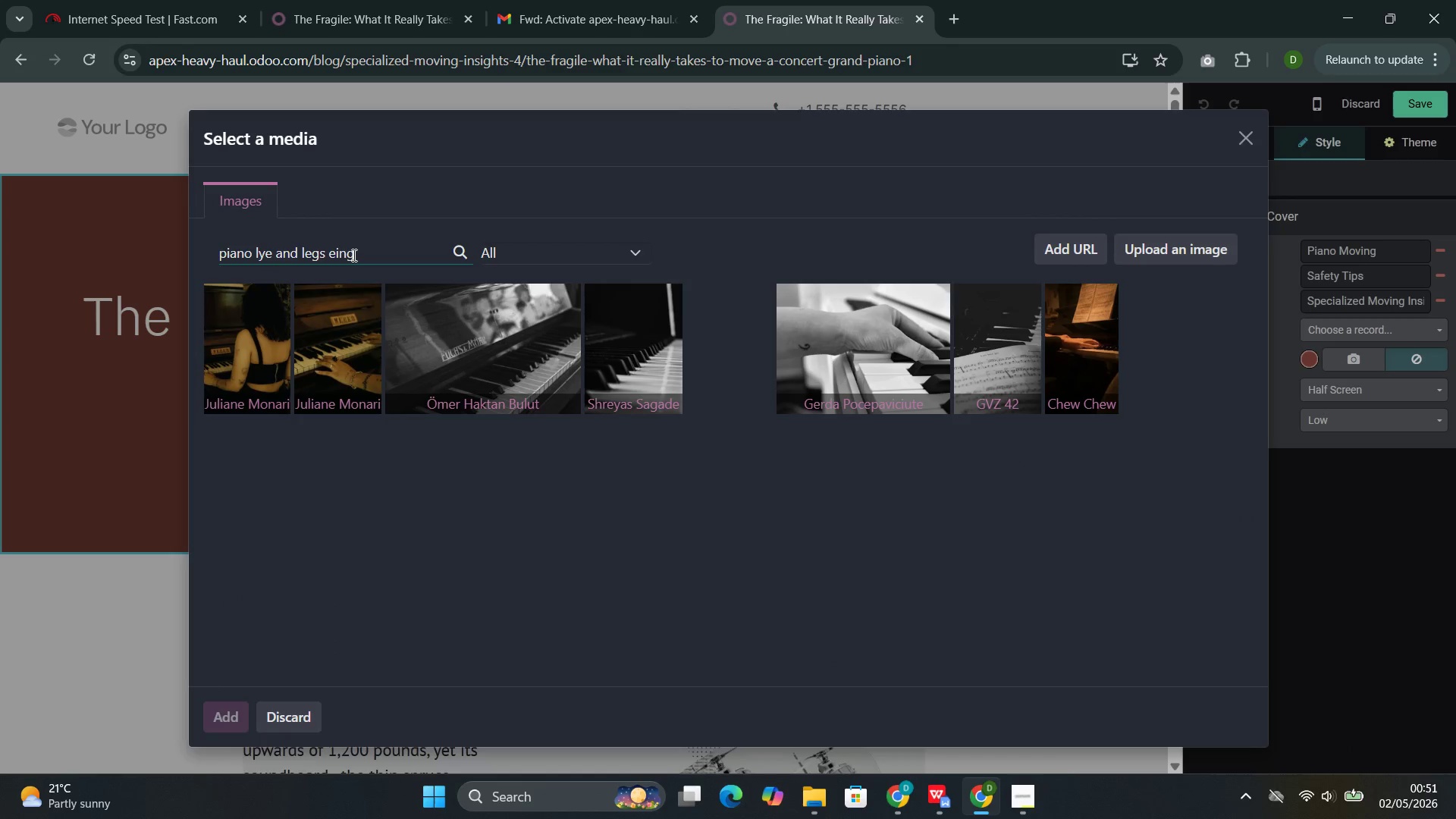 
key(B)
 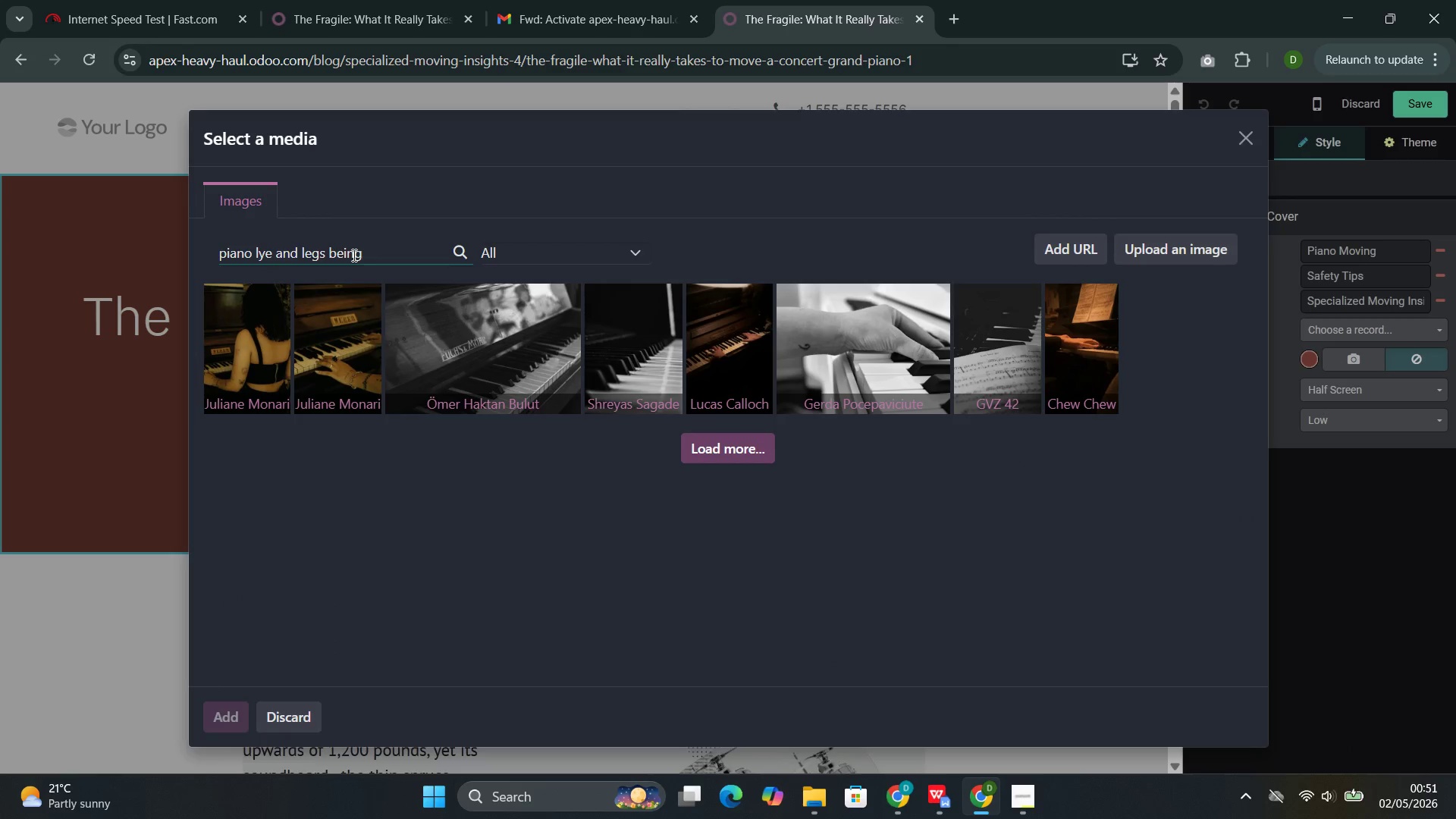 
key(ArrowRight)
 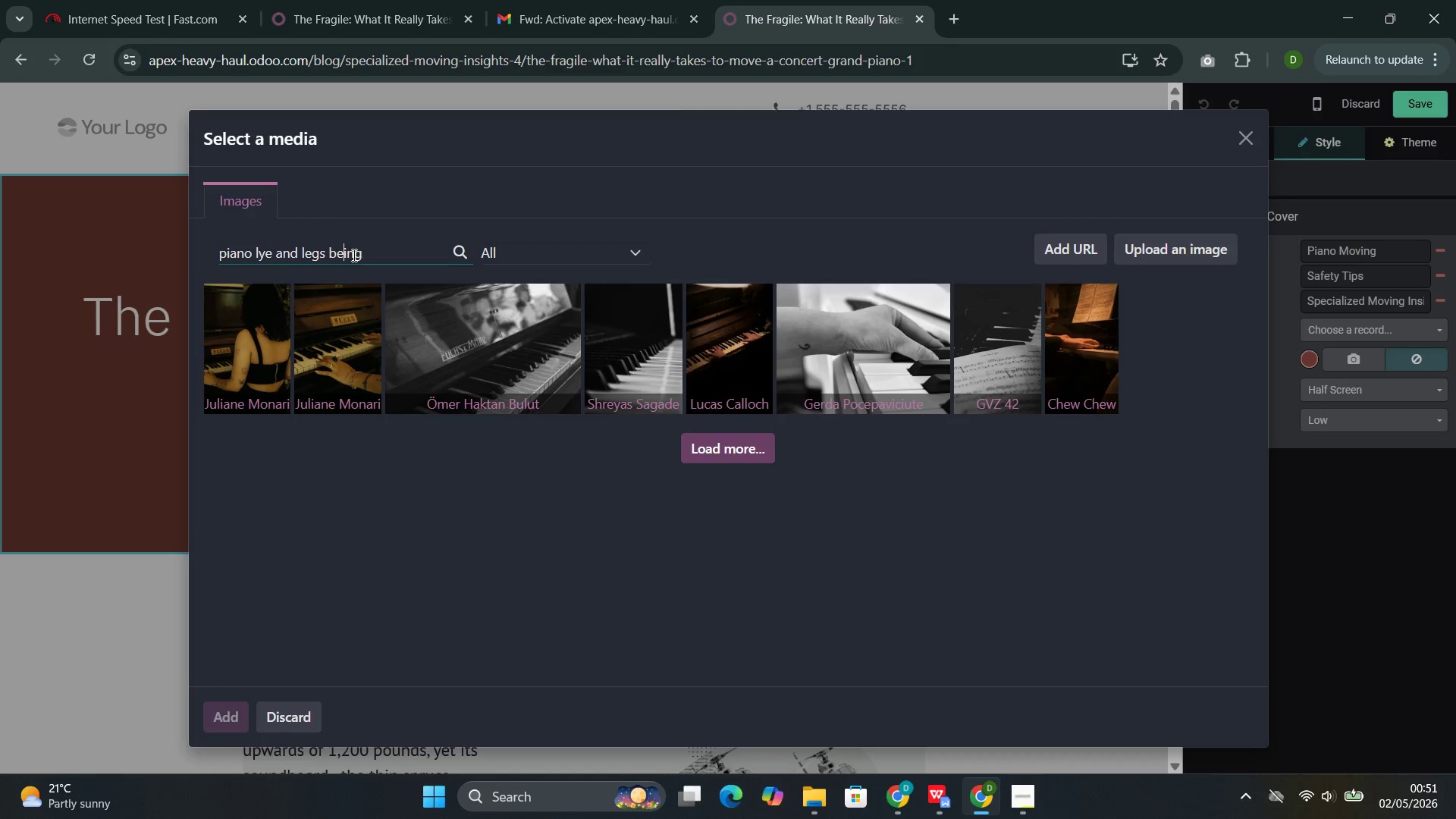 
key(ArrowRight)
 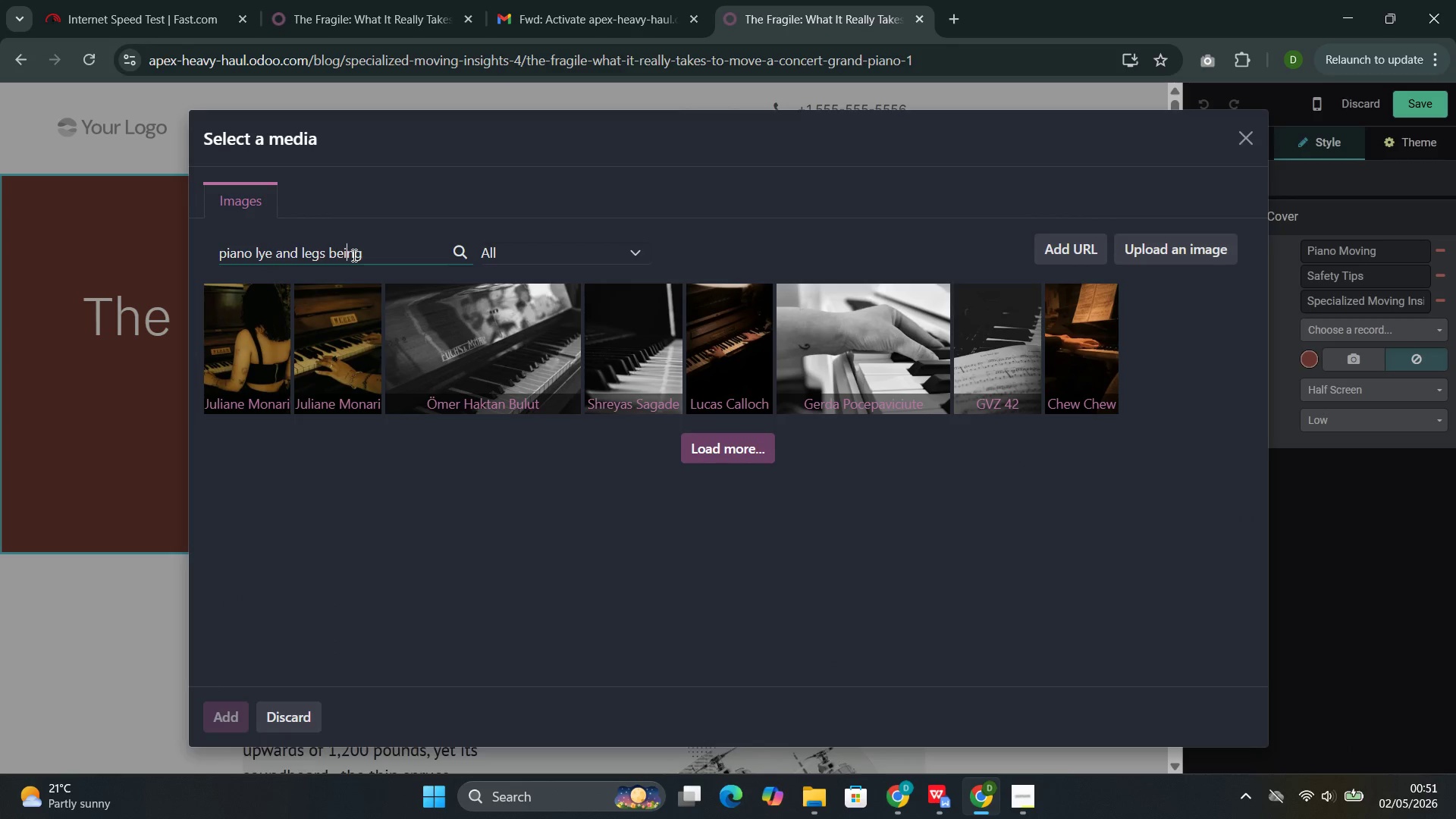 
key(ArrowRight)
 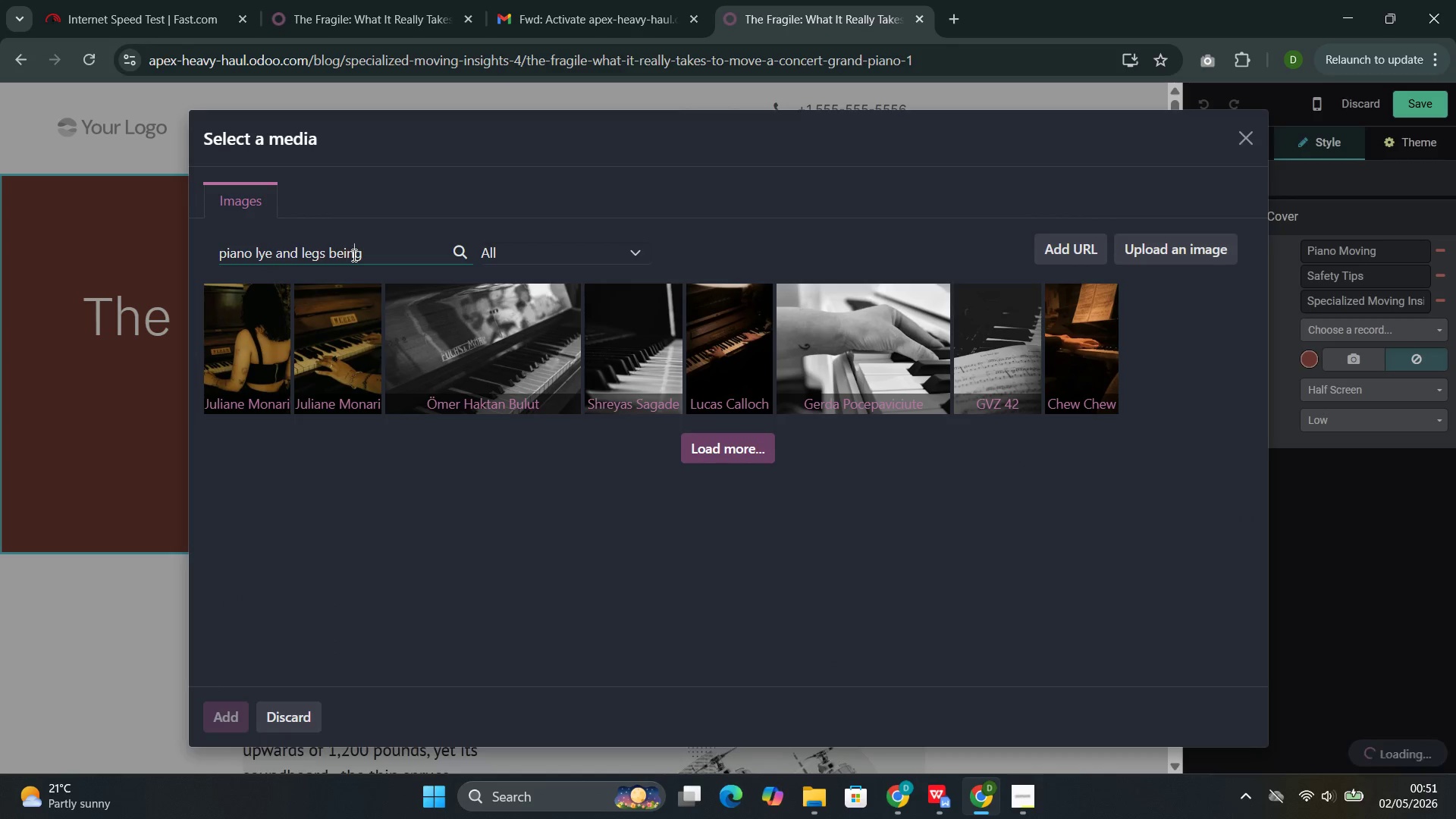 
key(ArrowRight)
 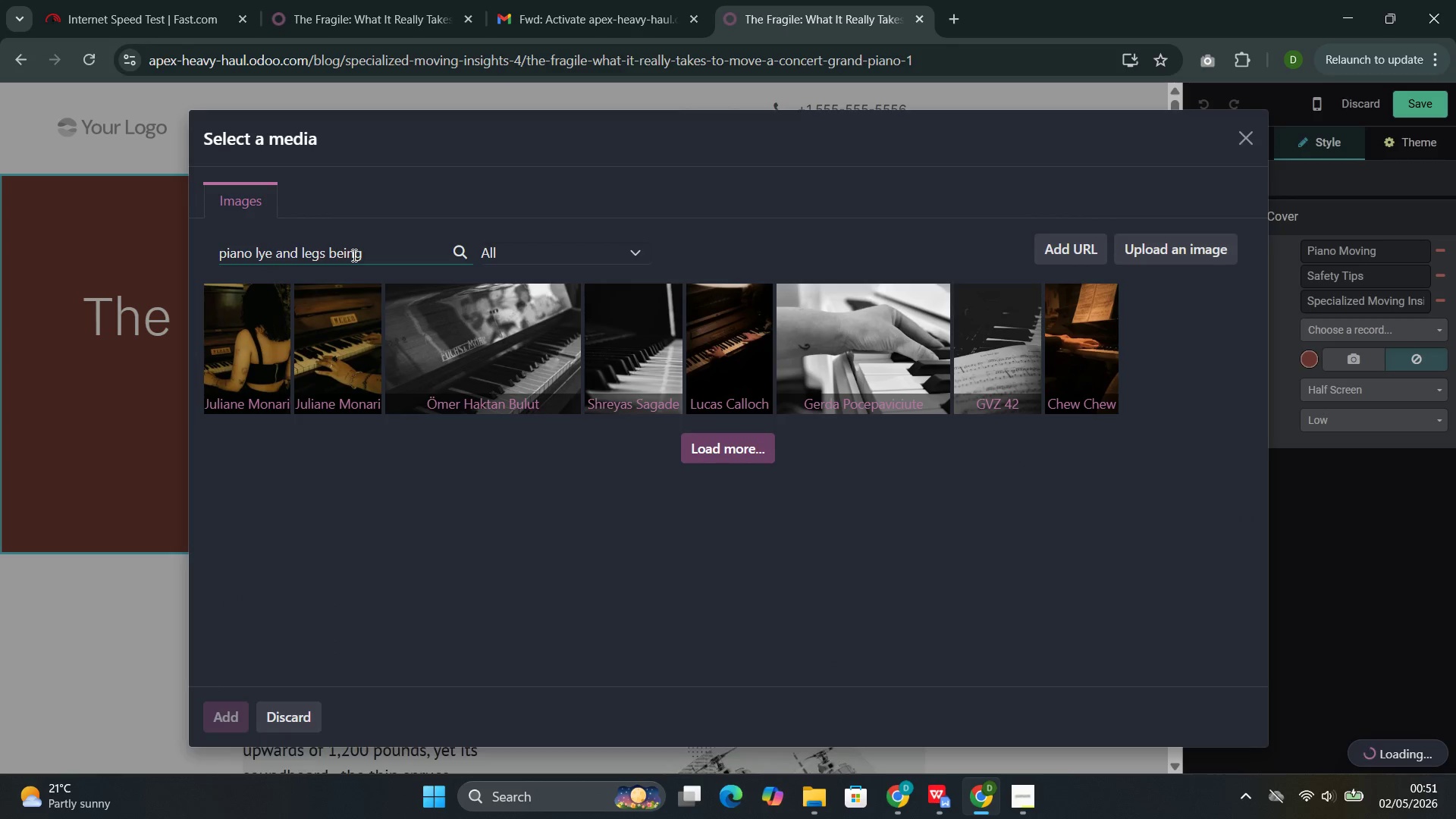 
type( carefully wrapped)
 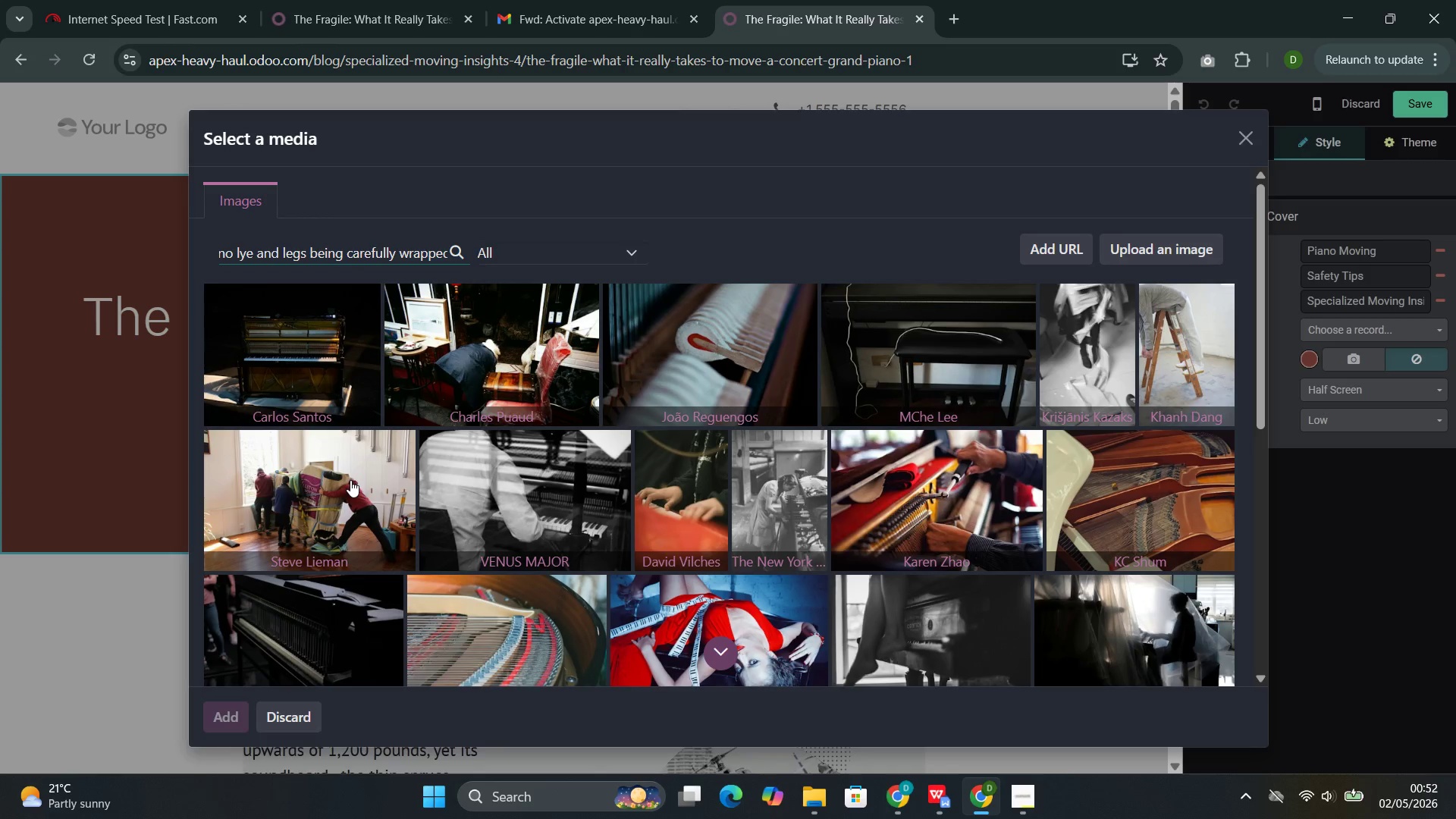 
wait(18.09)
 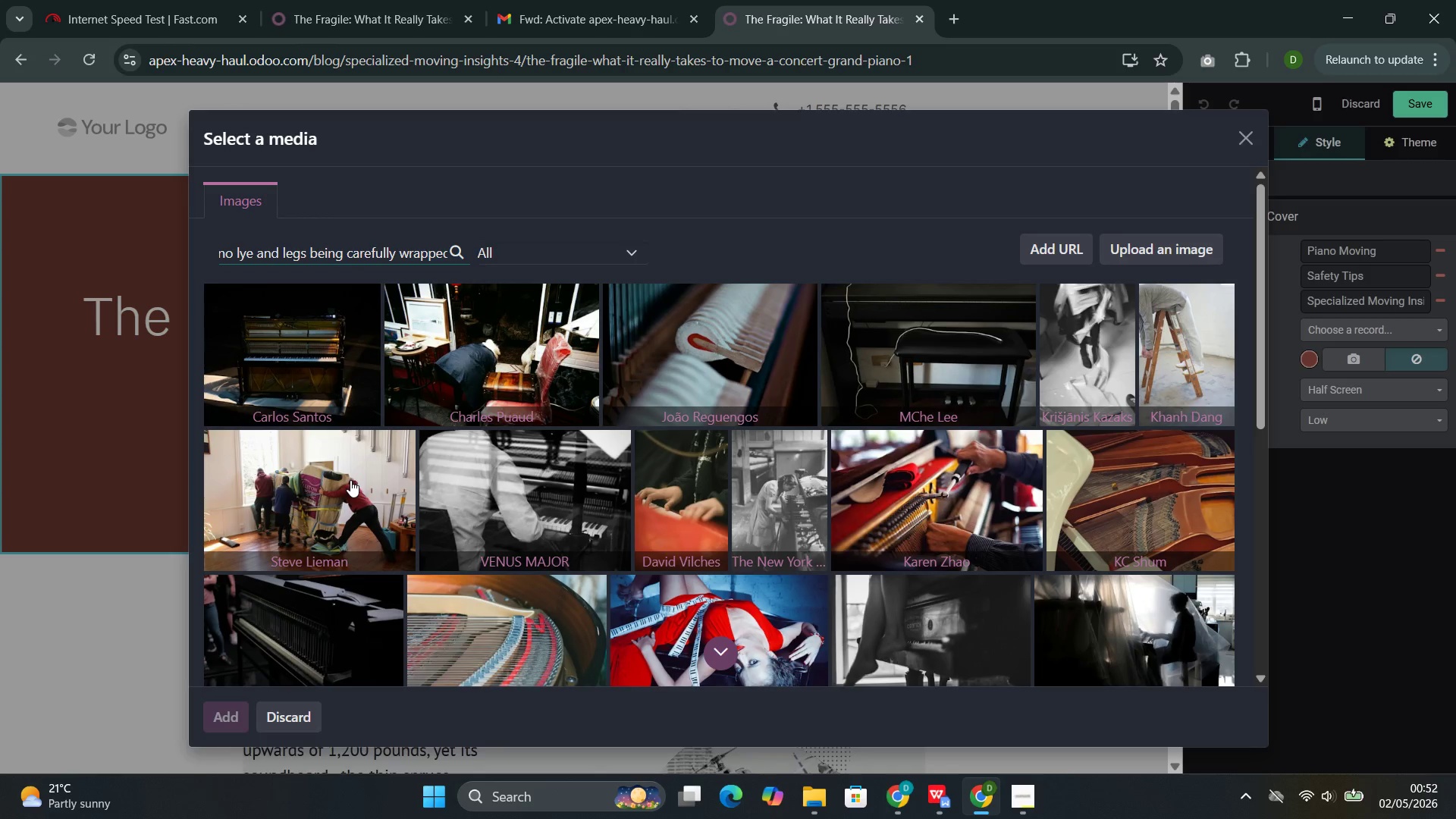 
double_click([361, 249])
 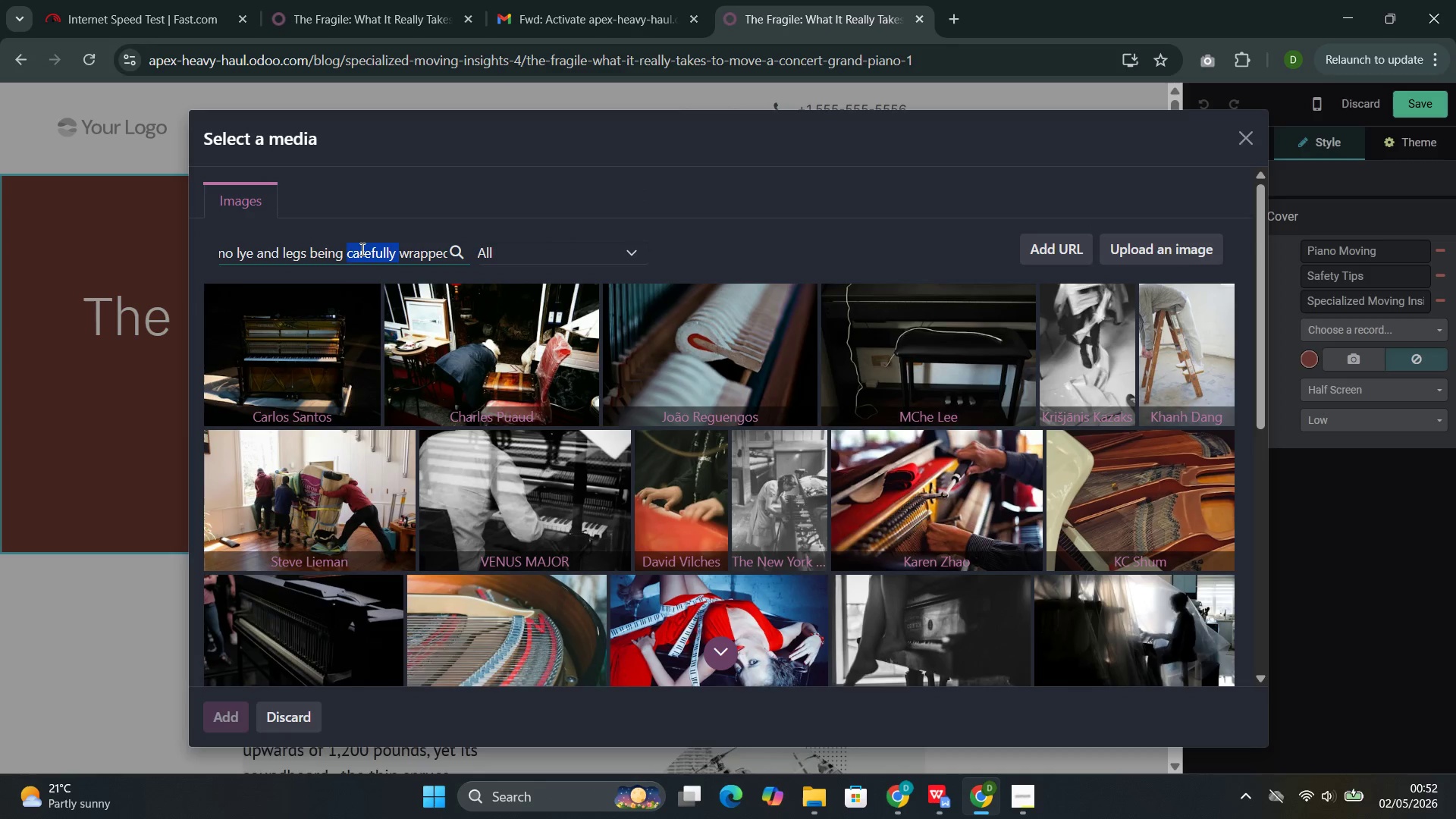 
triple_click([361, 249])
 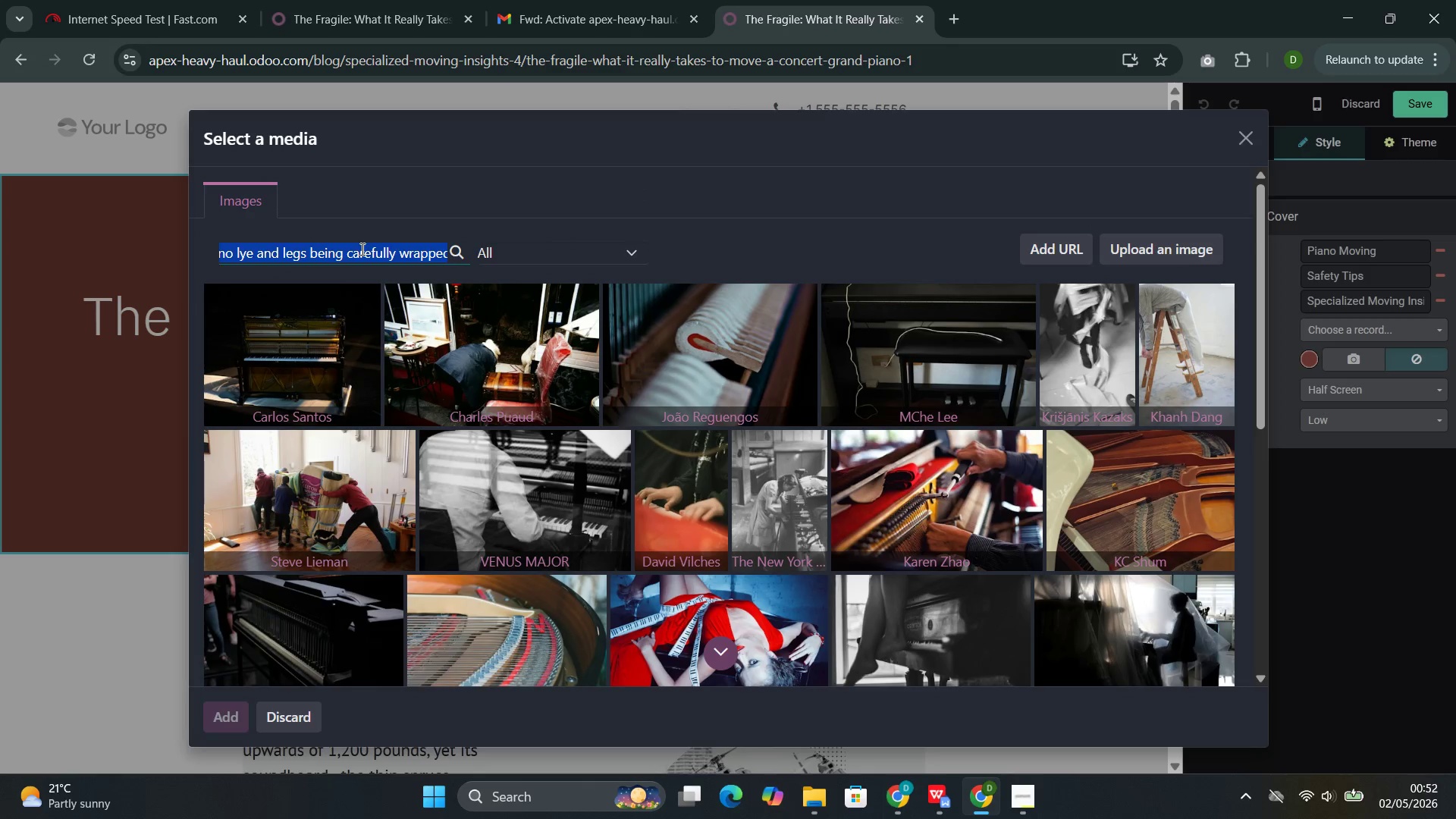 
key(Control+C)
 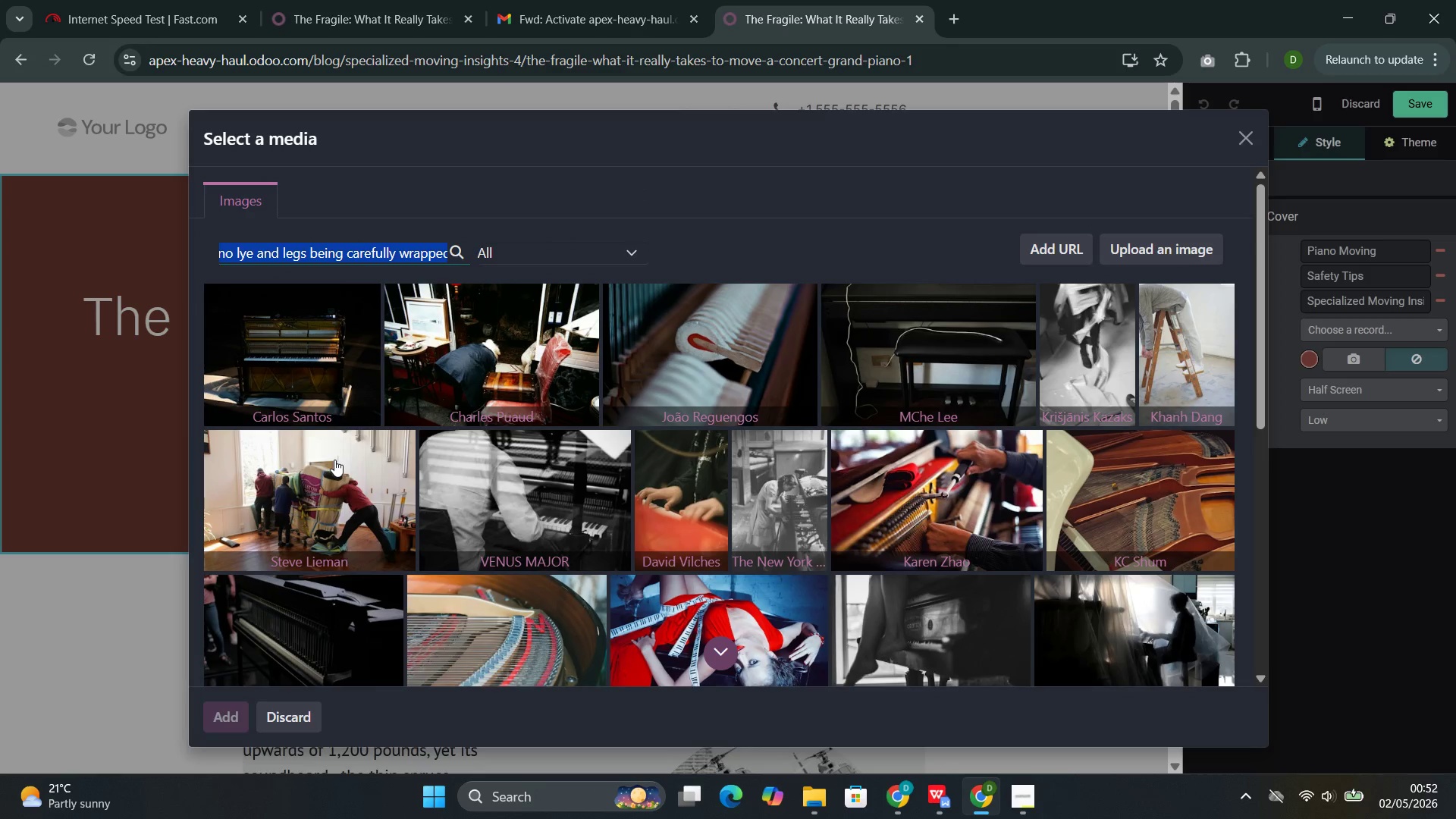 
left_click([334, 460])
 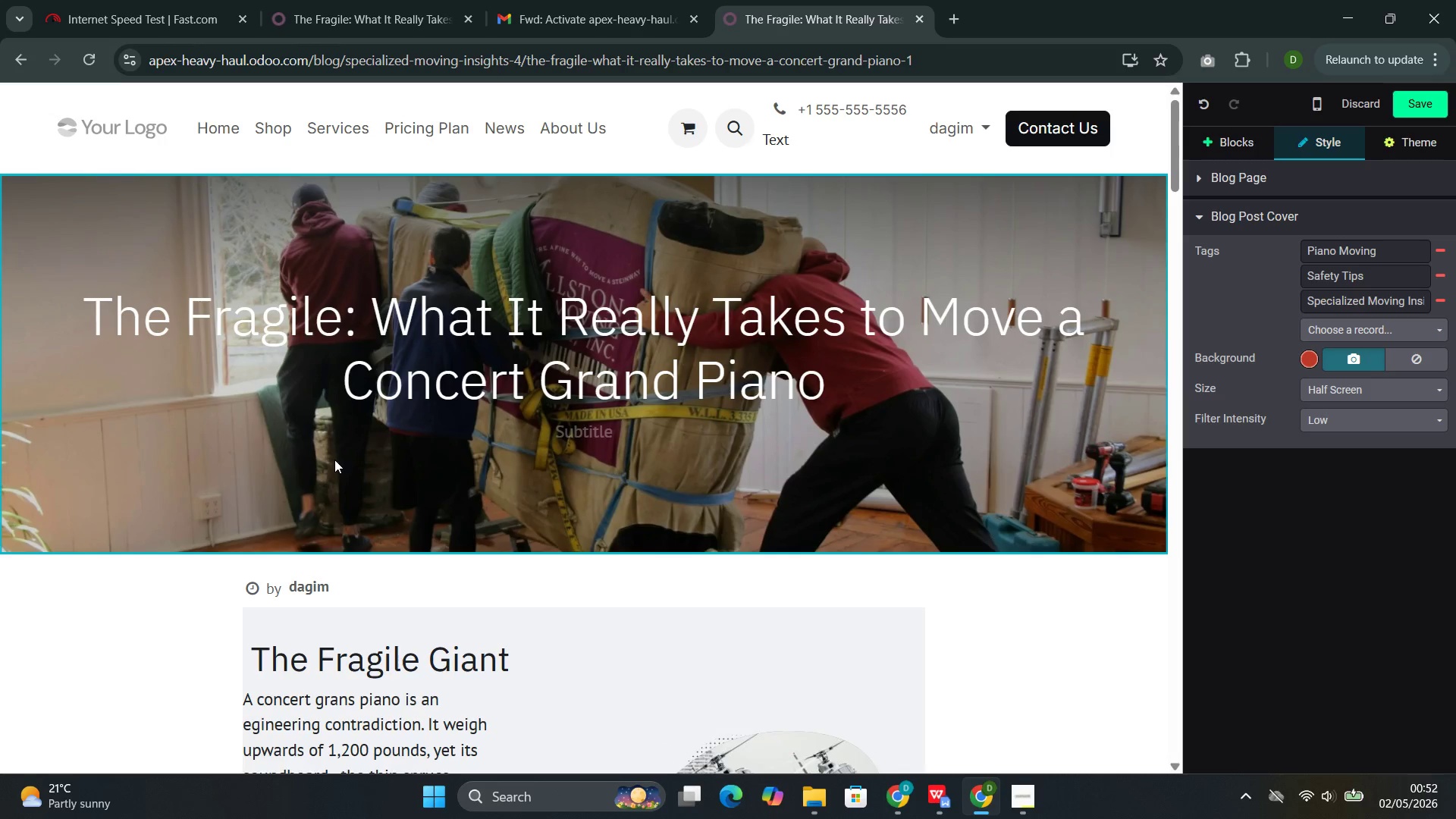 
wait(31.98)
 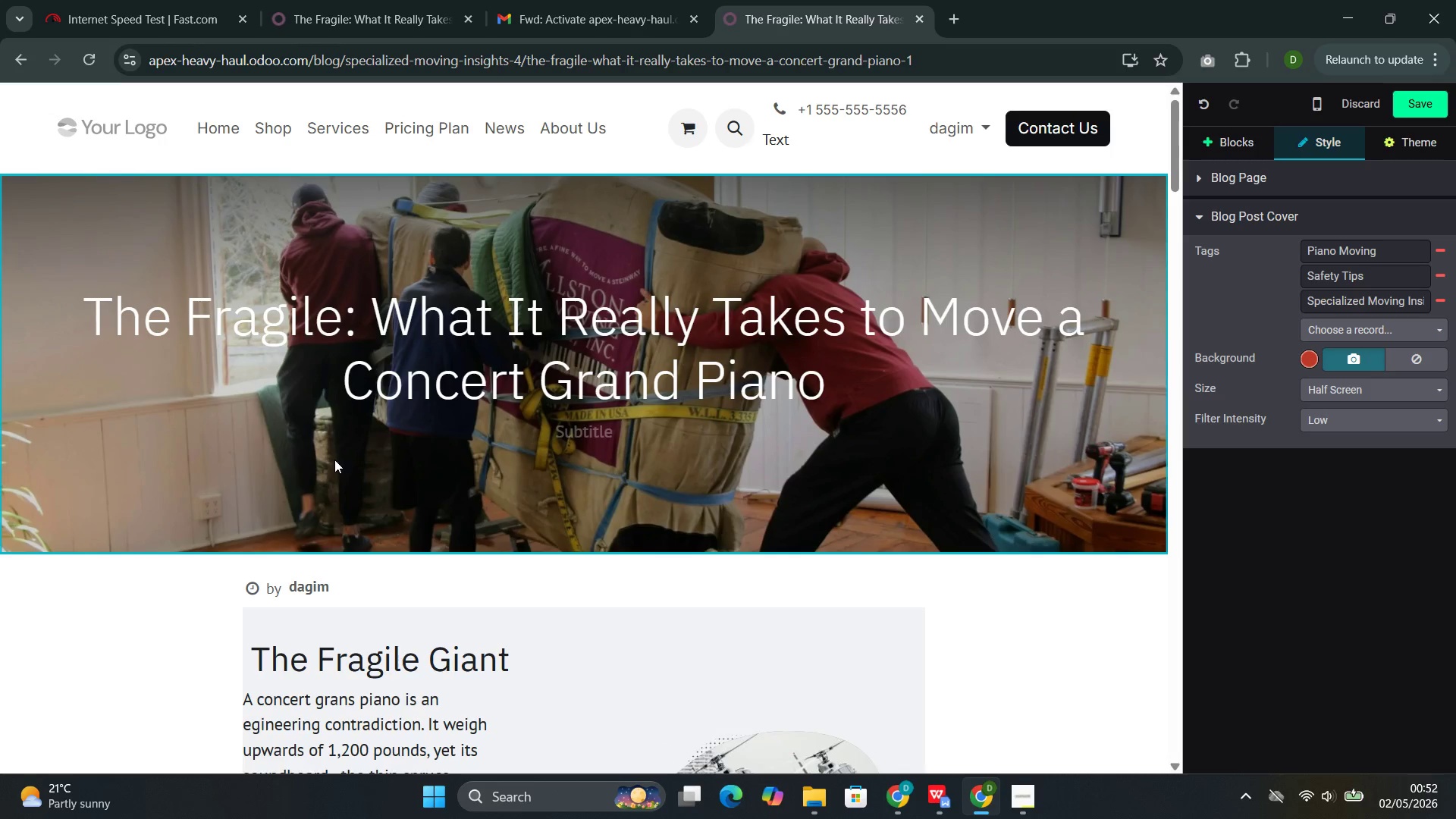 
left_click([772, 280])
 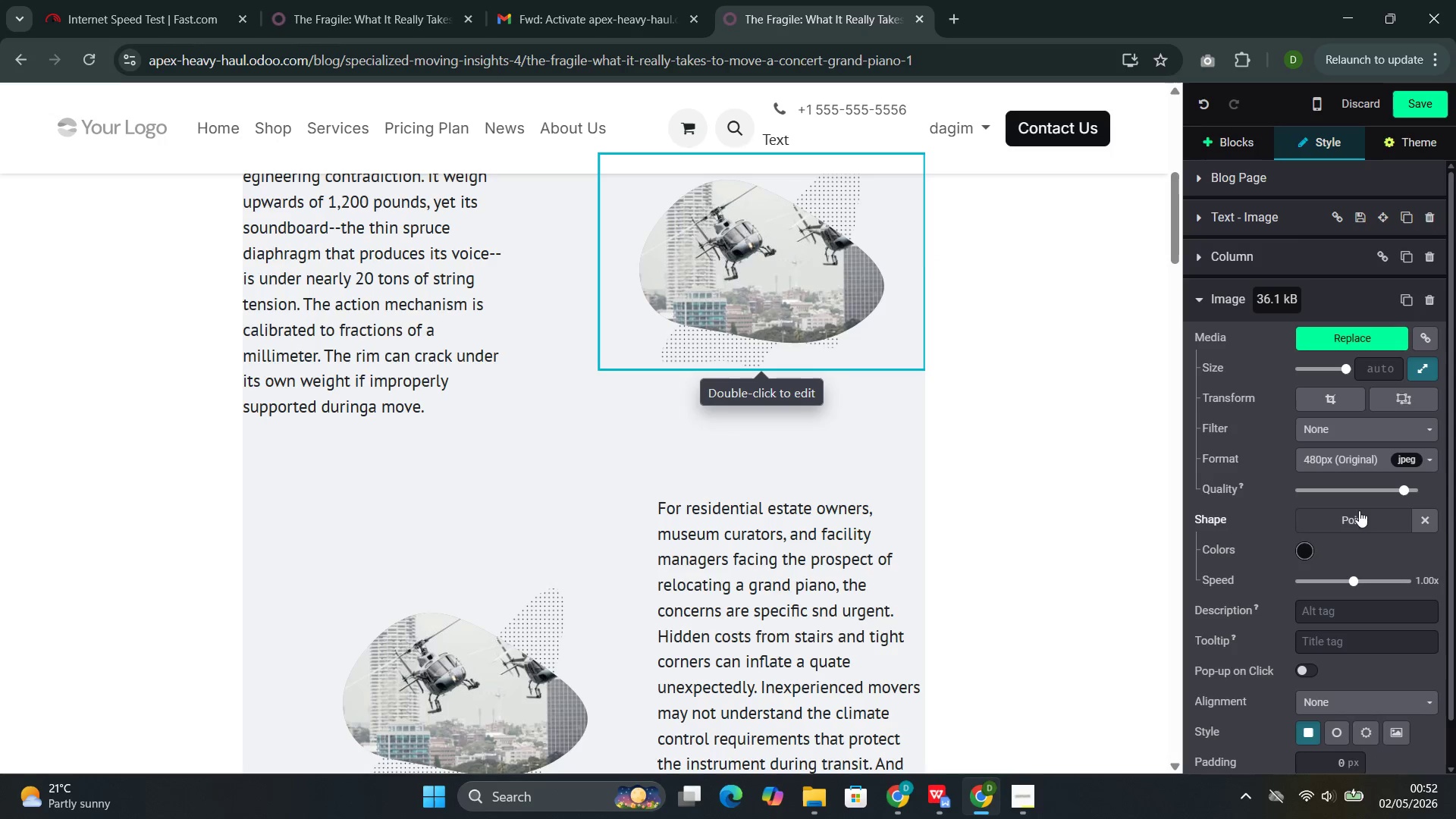 
left_click([1432, 525])
 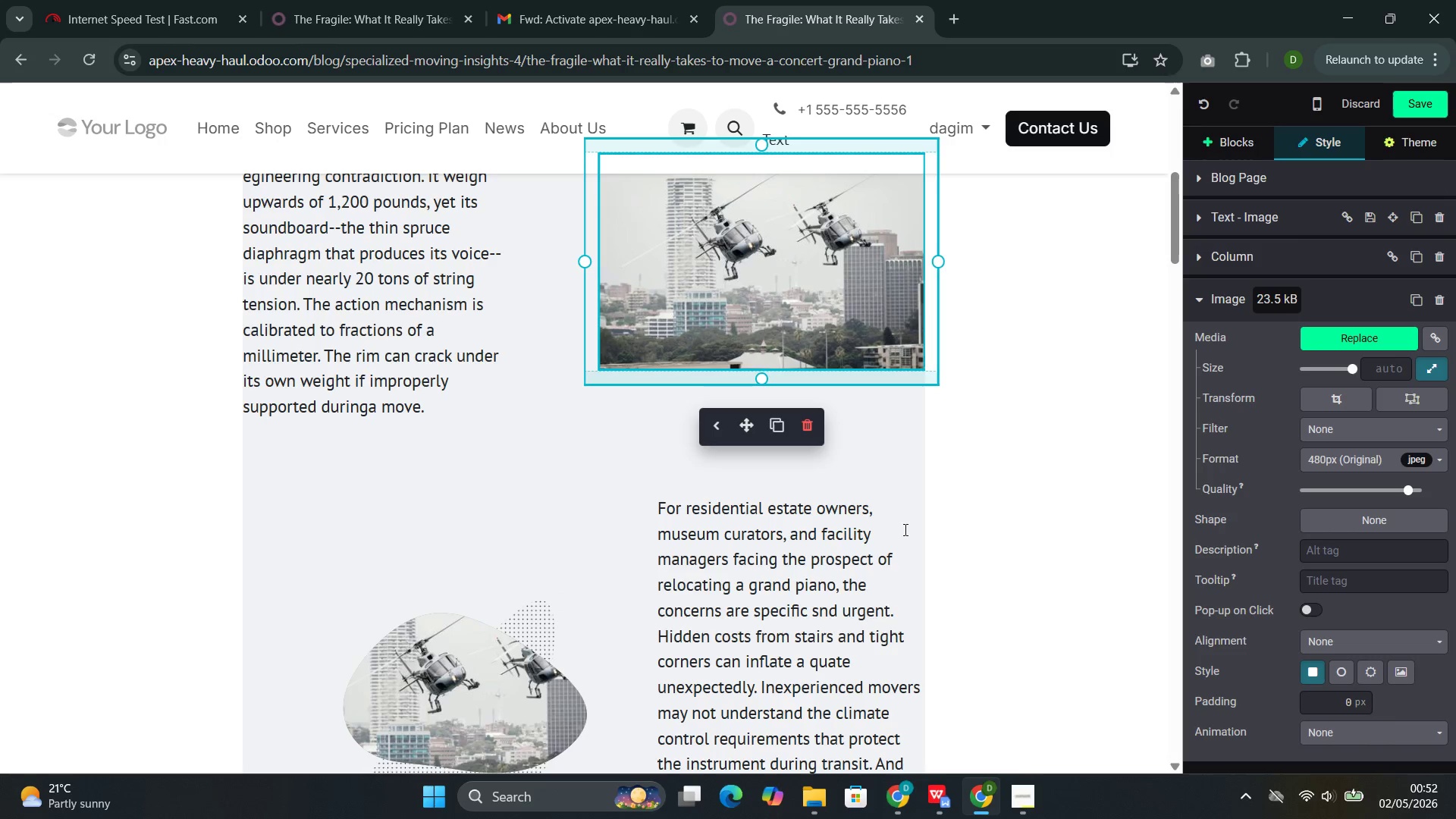 
scroll: coordinate [877, 490], scroll_direction: up, amount: 2.0
 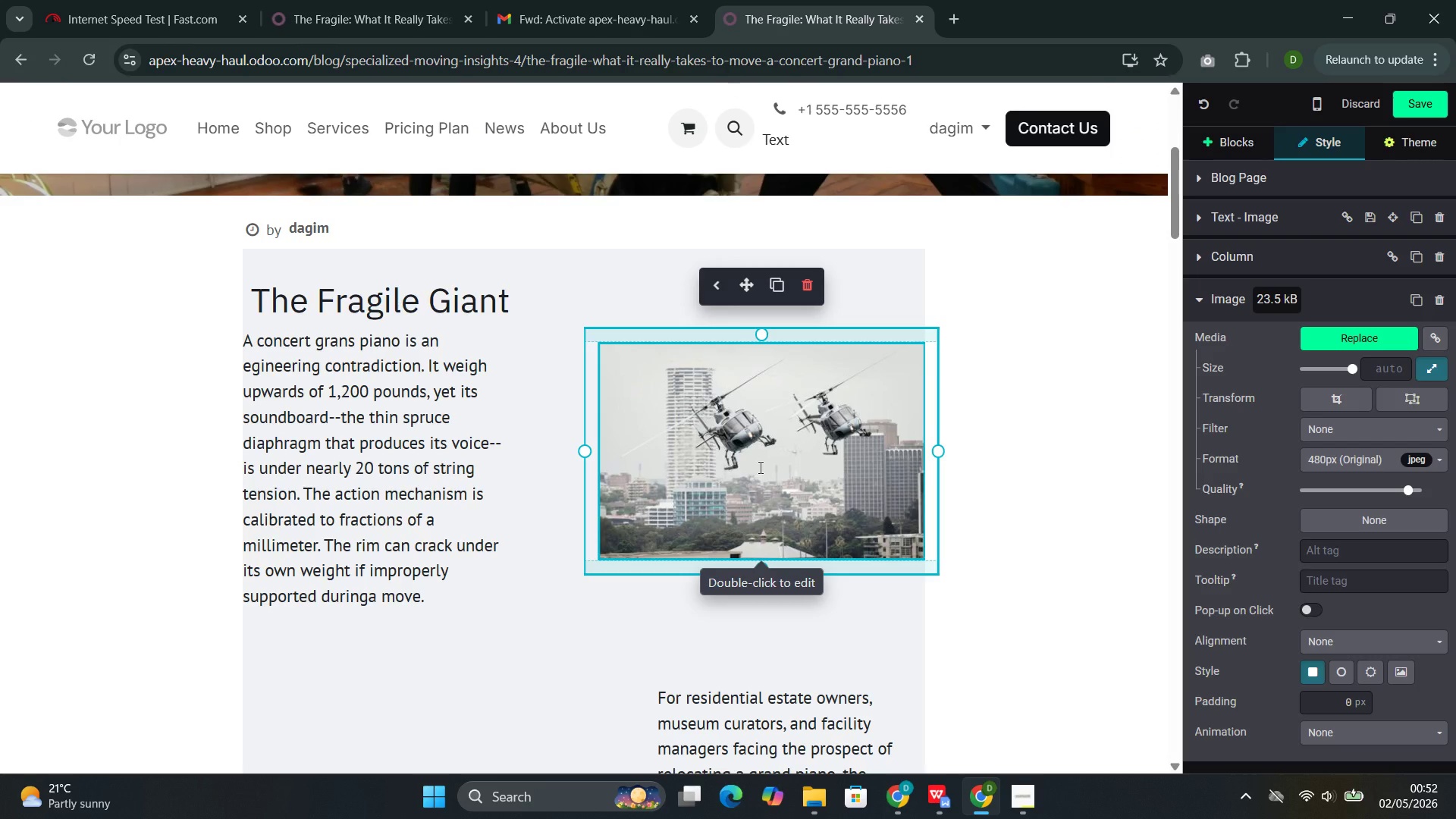 
double_click([764, 470])
 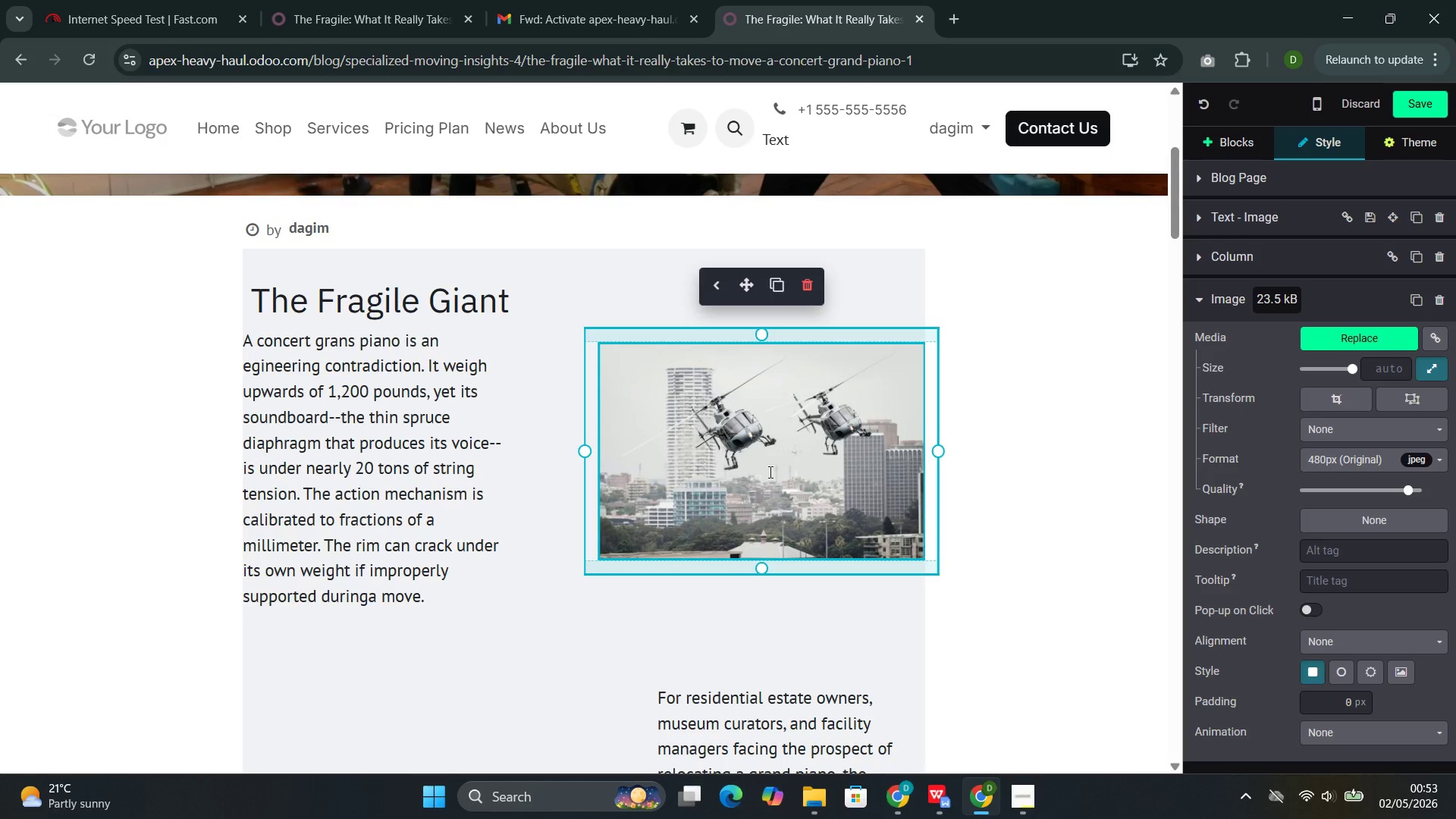 
wait(38.92)
 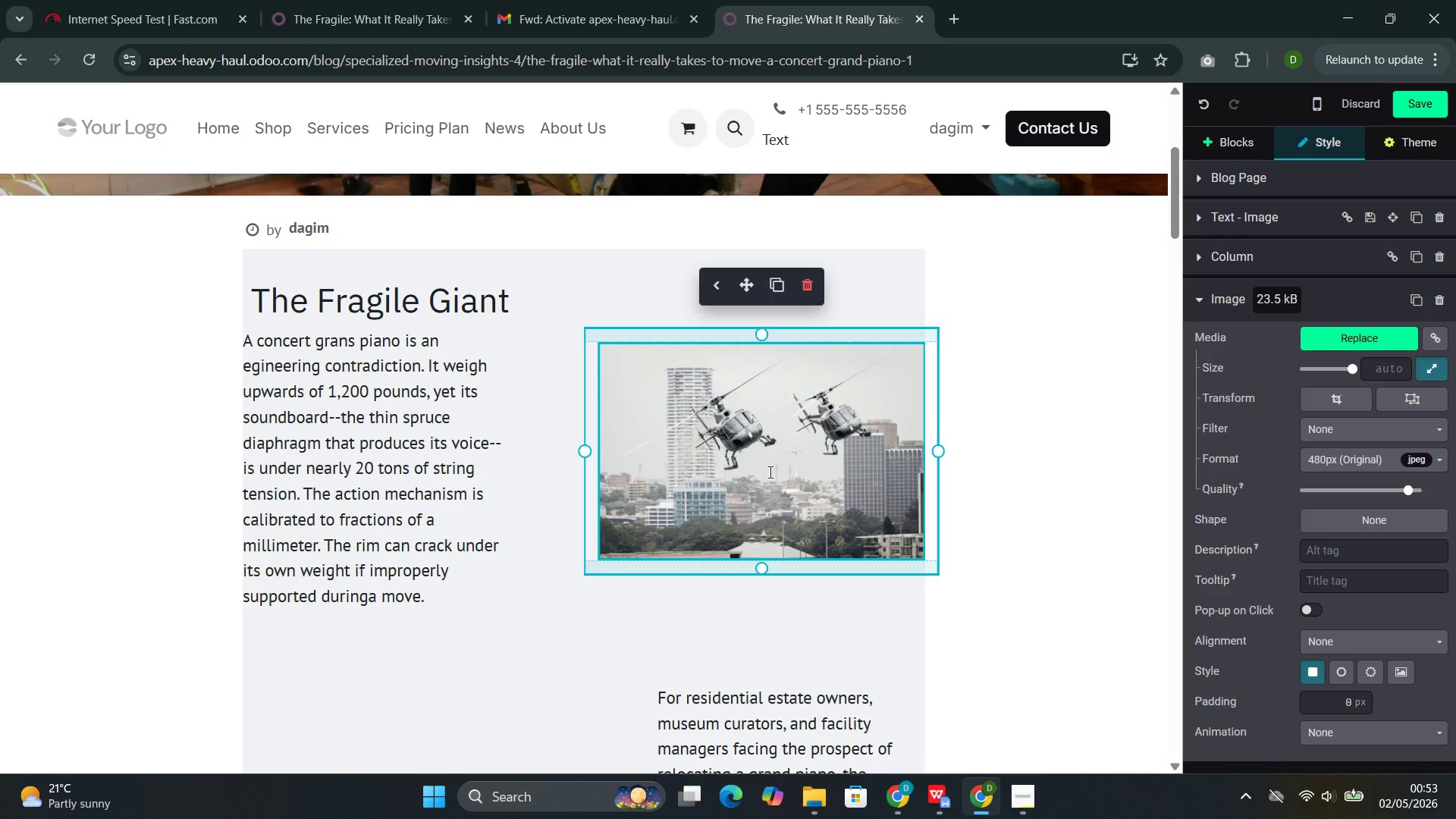 
double_click([774, 461])
 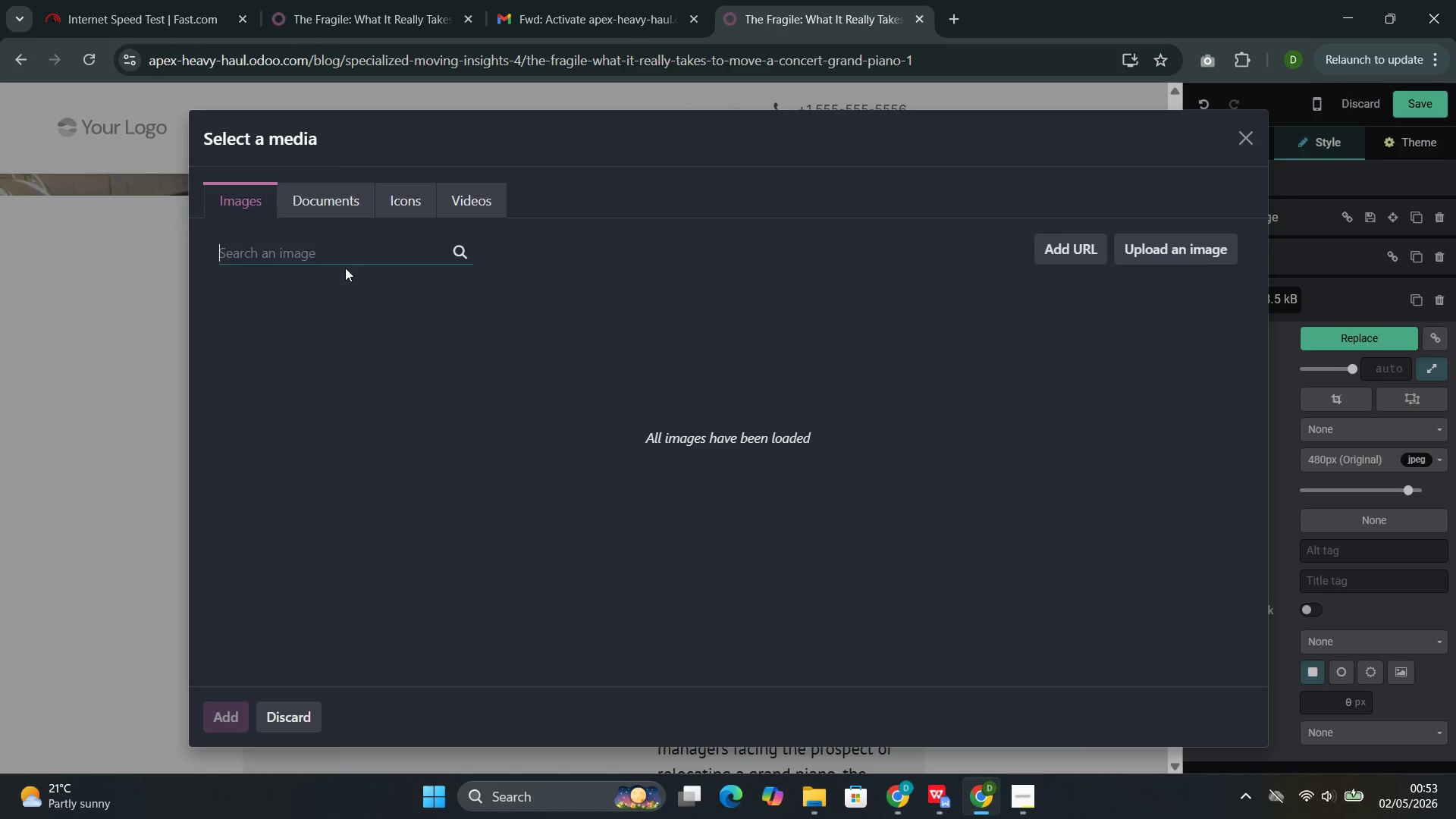 
left_click([333, 253])
 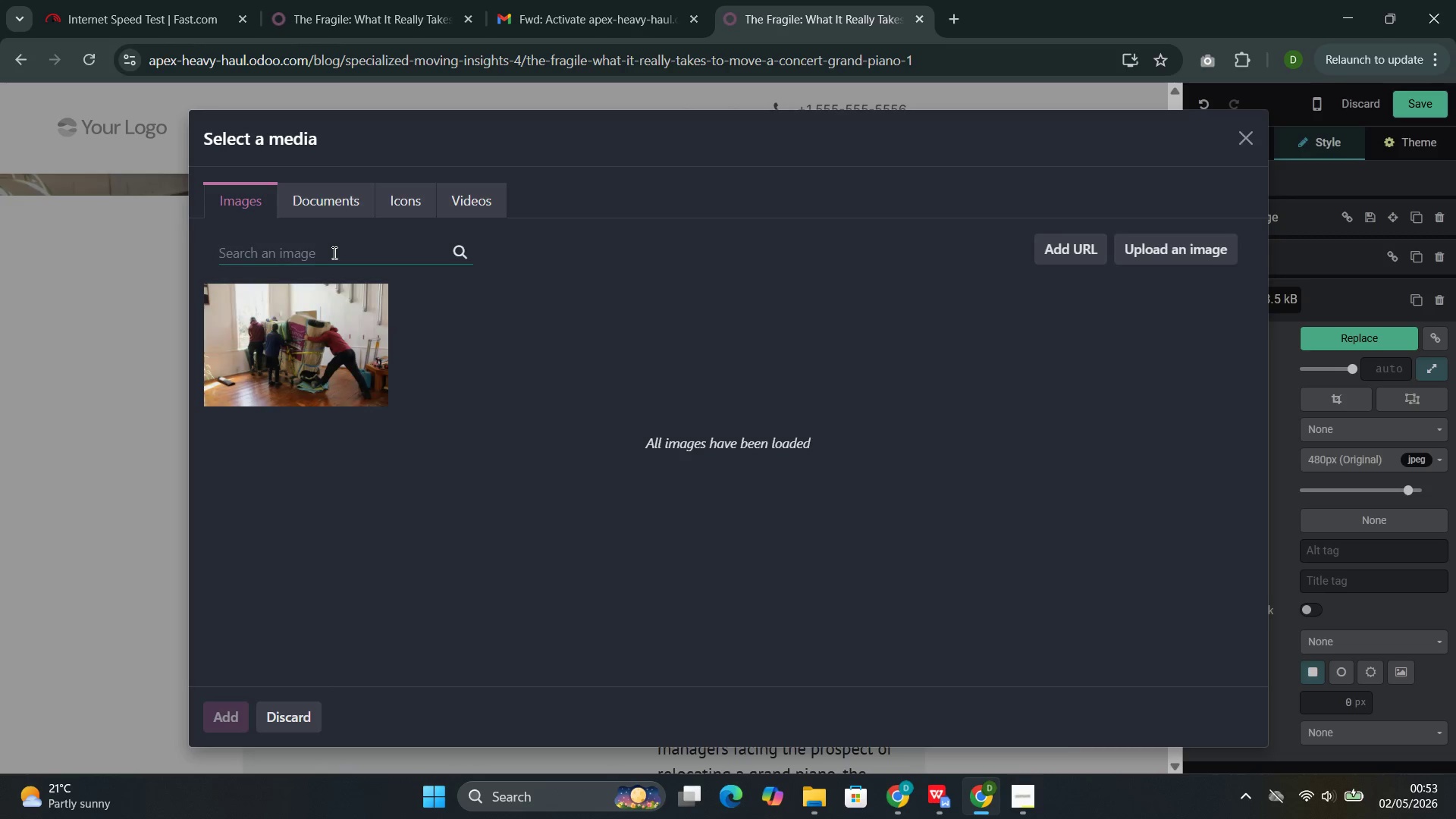 
key(Control+V)
 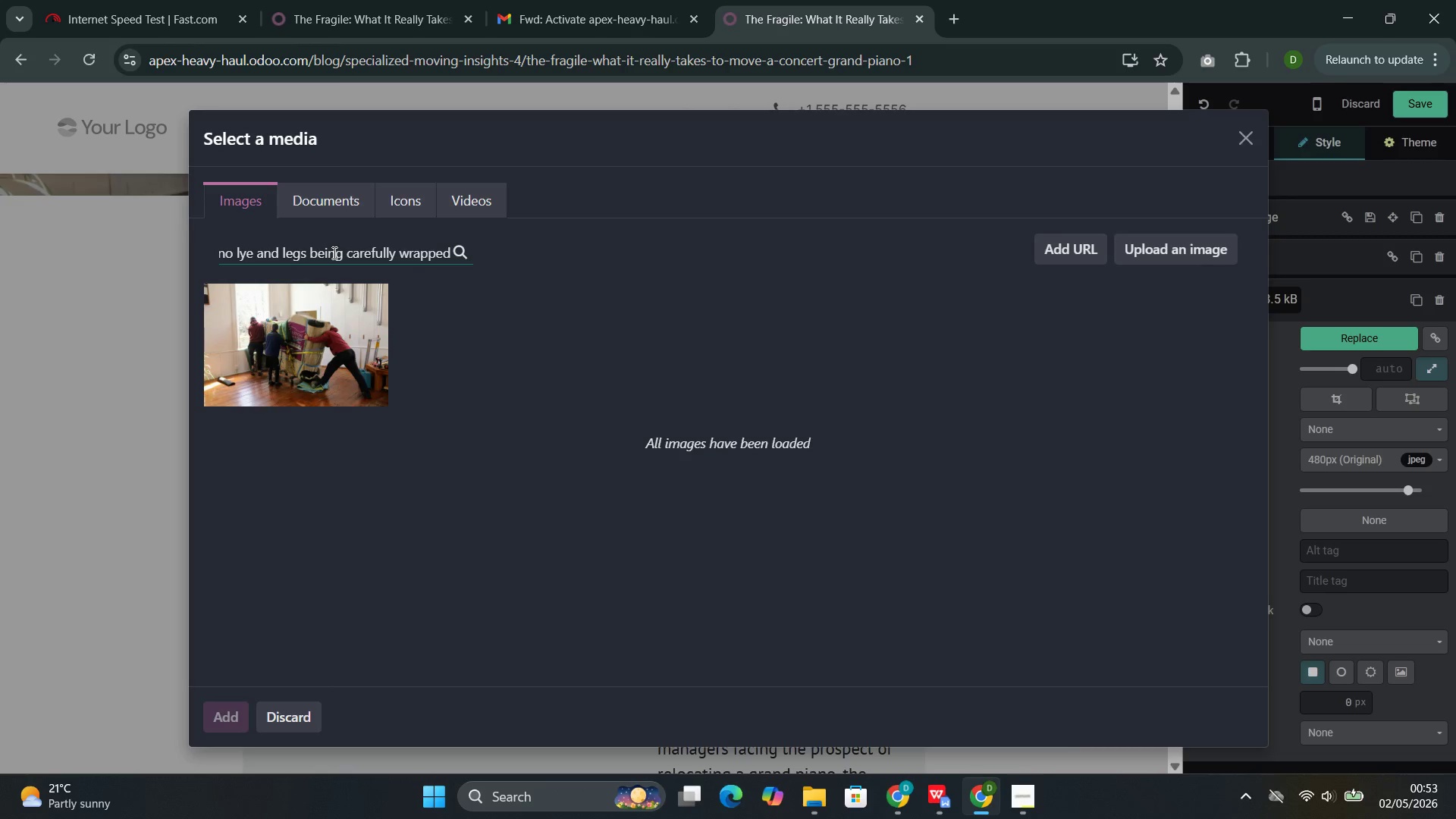 
hold_key(key=ArrowLeft, duration=0.77)
 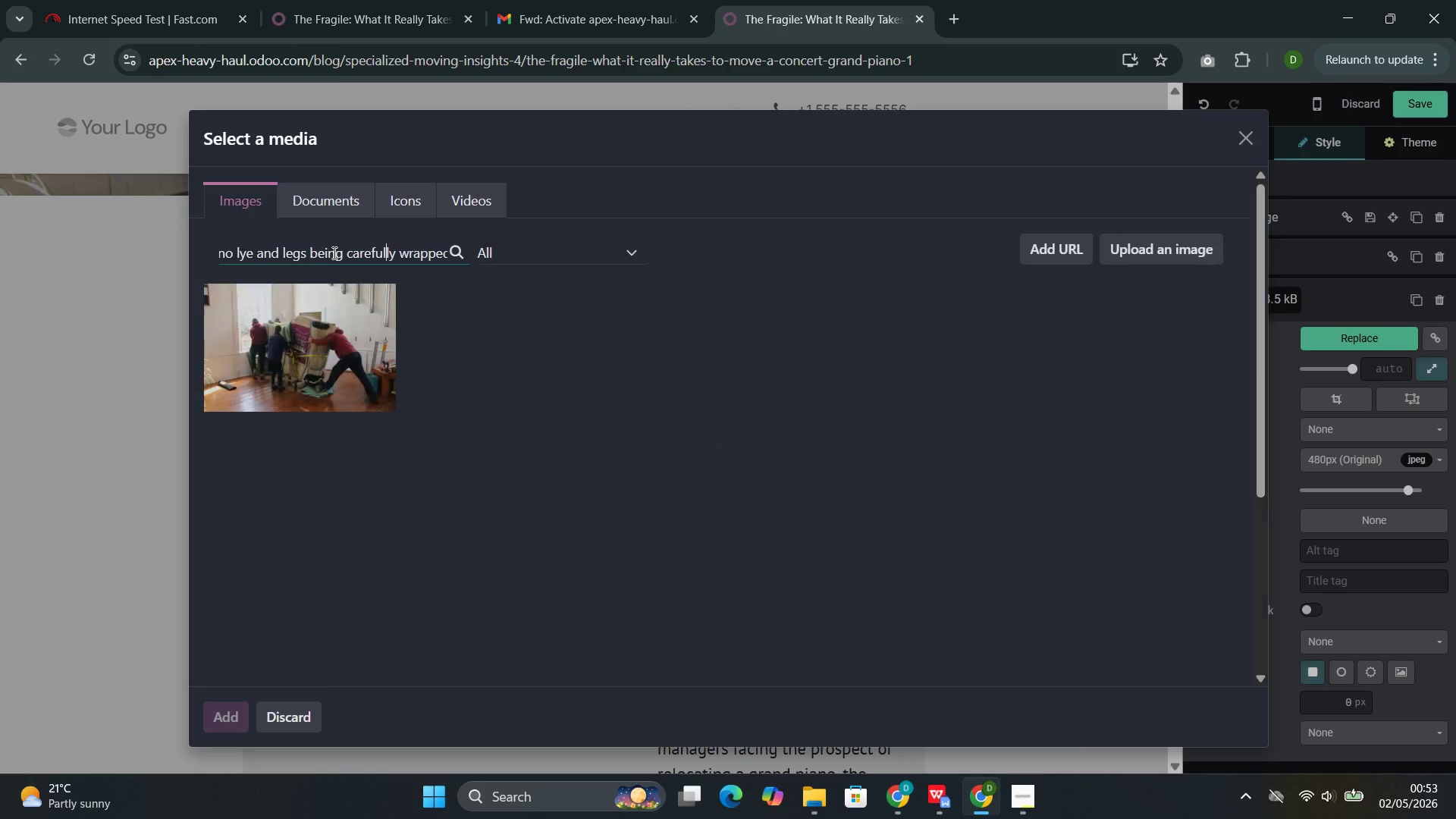 
hold_key(key=ArrowLeft, duration=0.67)
 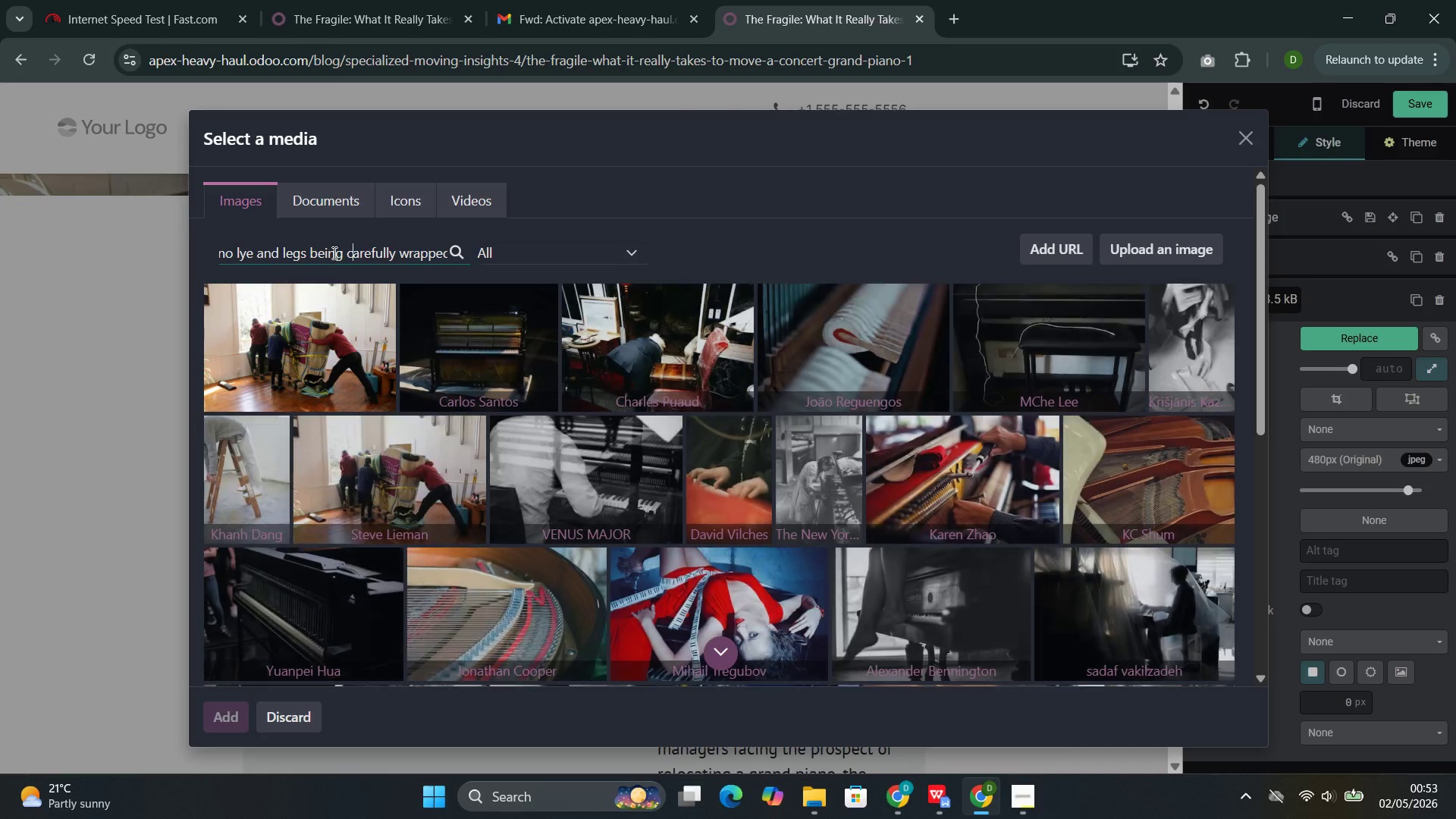 
key(ArrowLeft)
 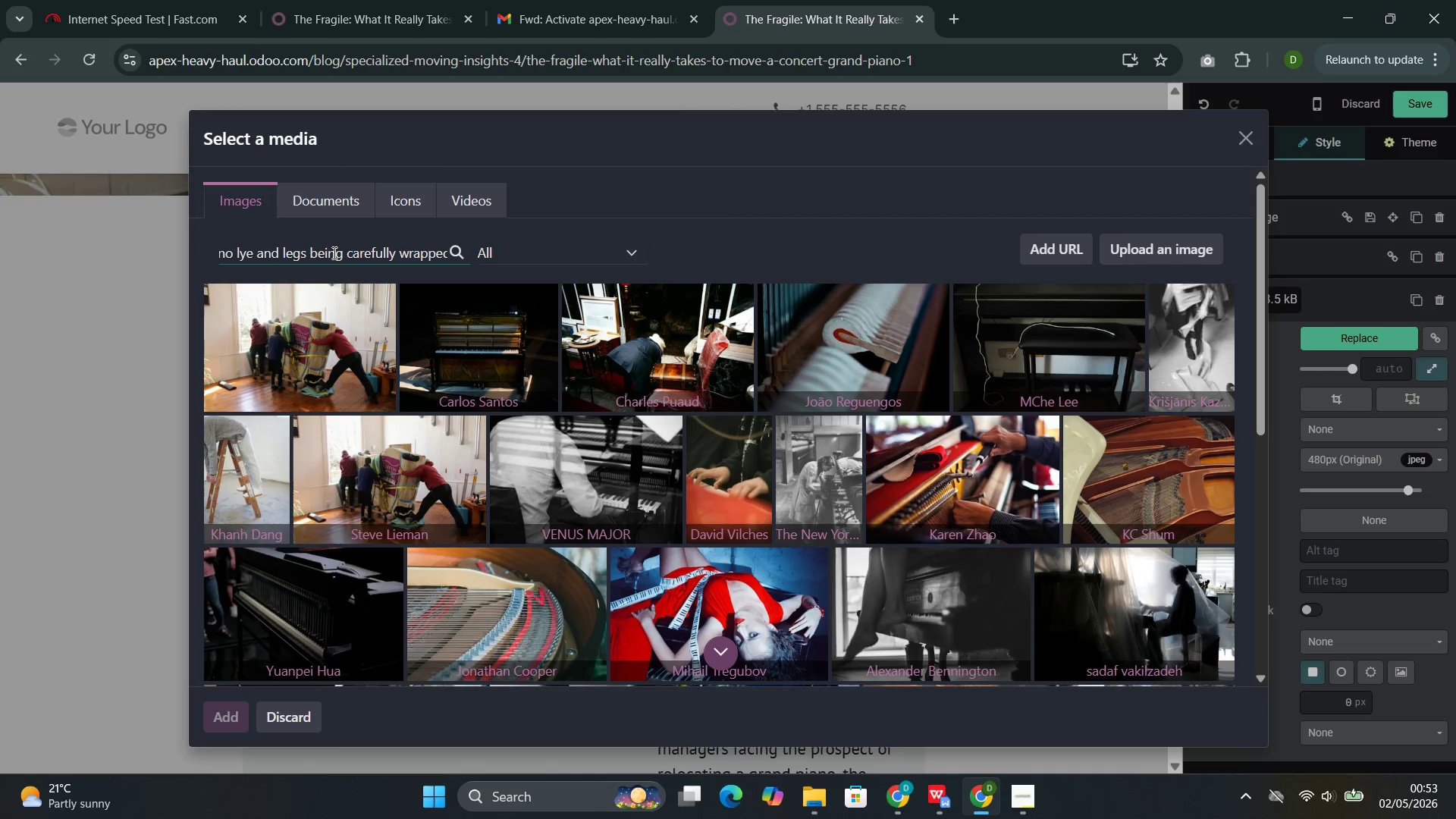 
key(ArrowLeft)
 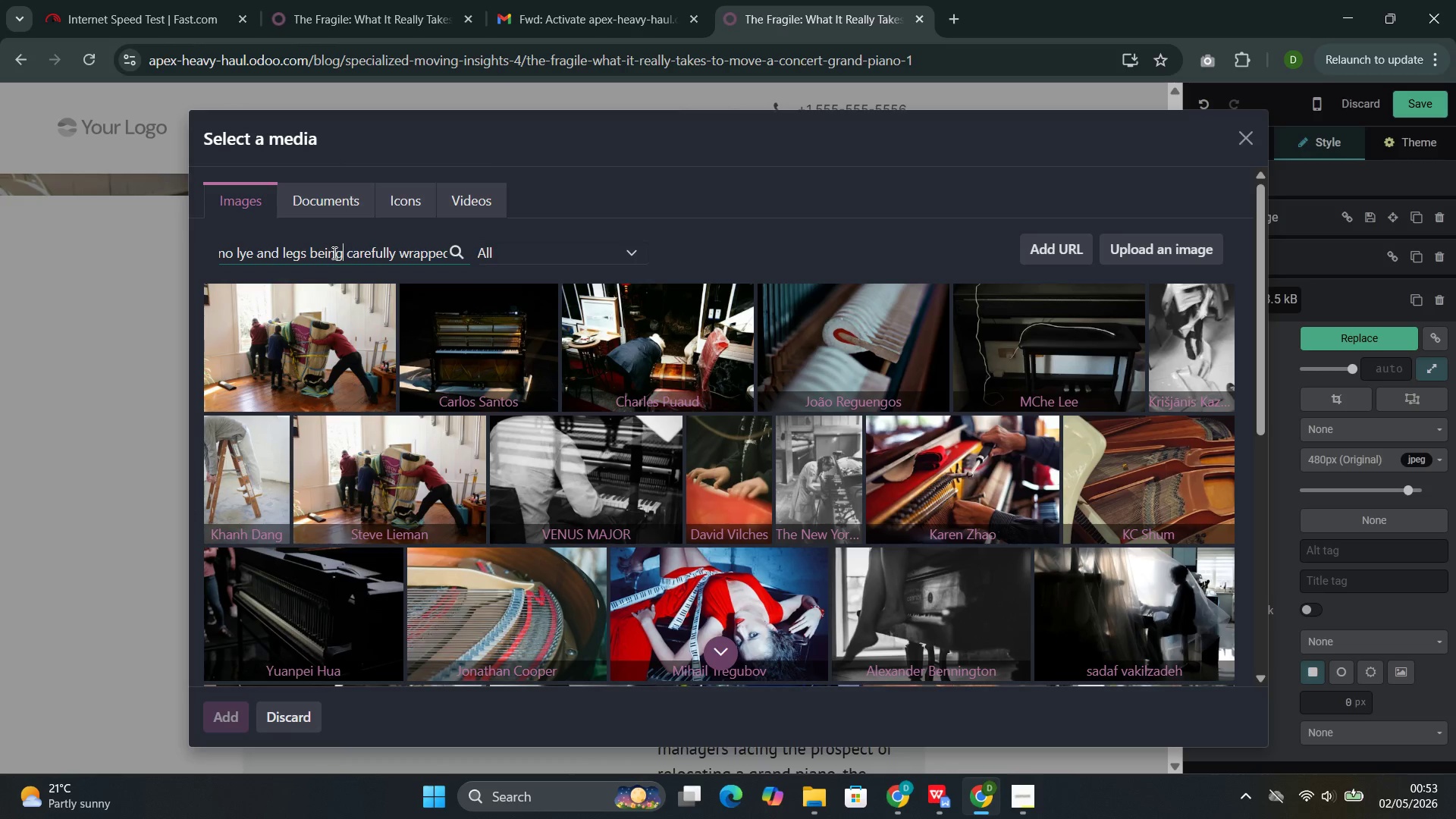 
hold_key(key=ArrowLeft, duration=0.34)
 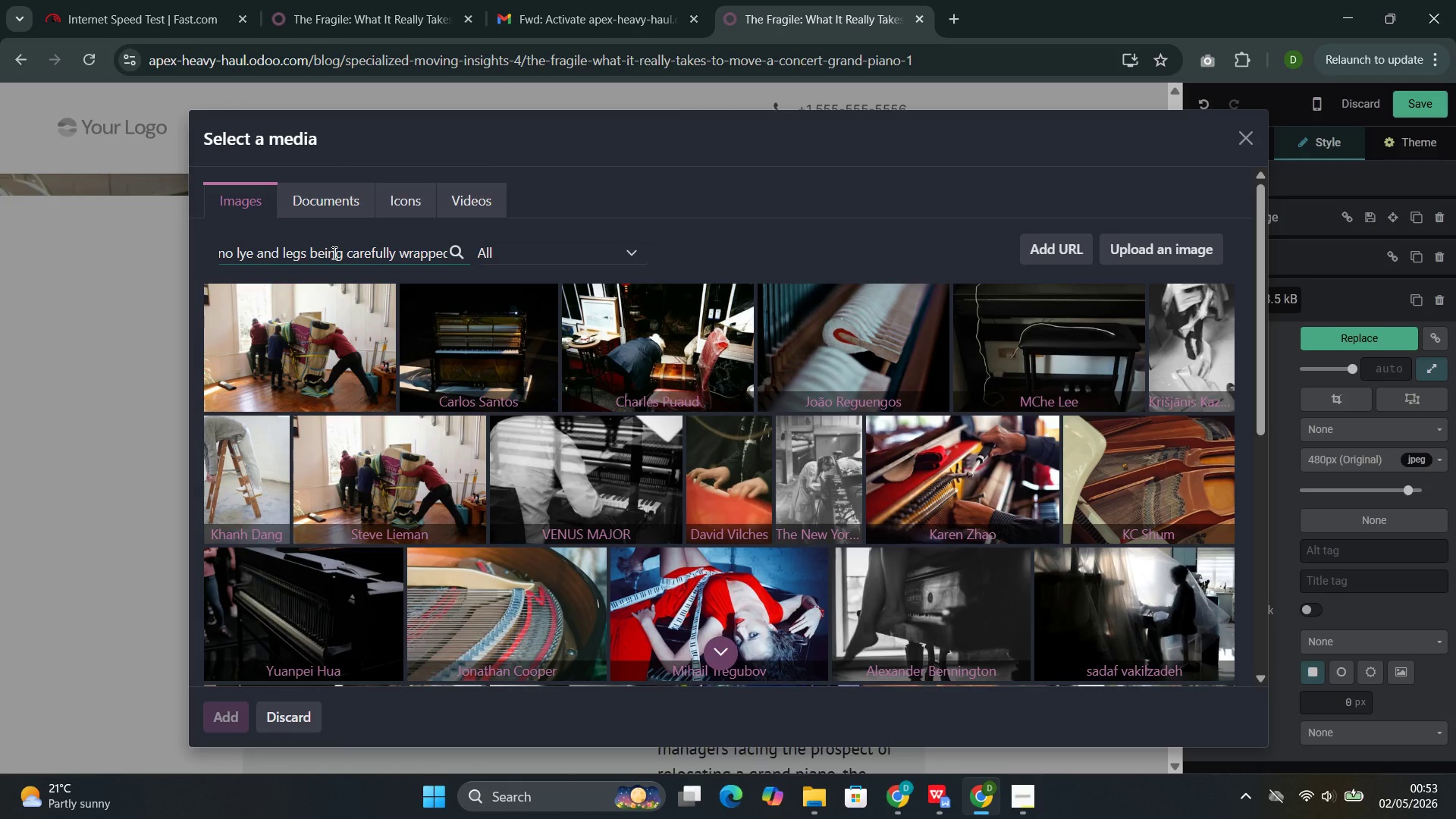 
key(ArrowRight)
 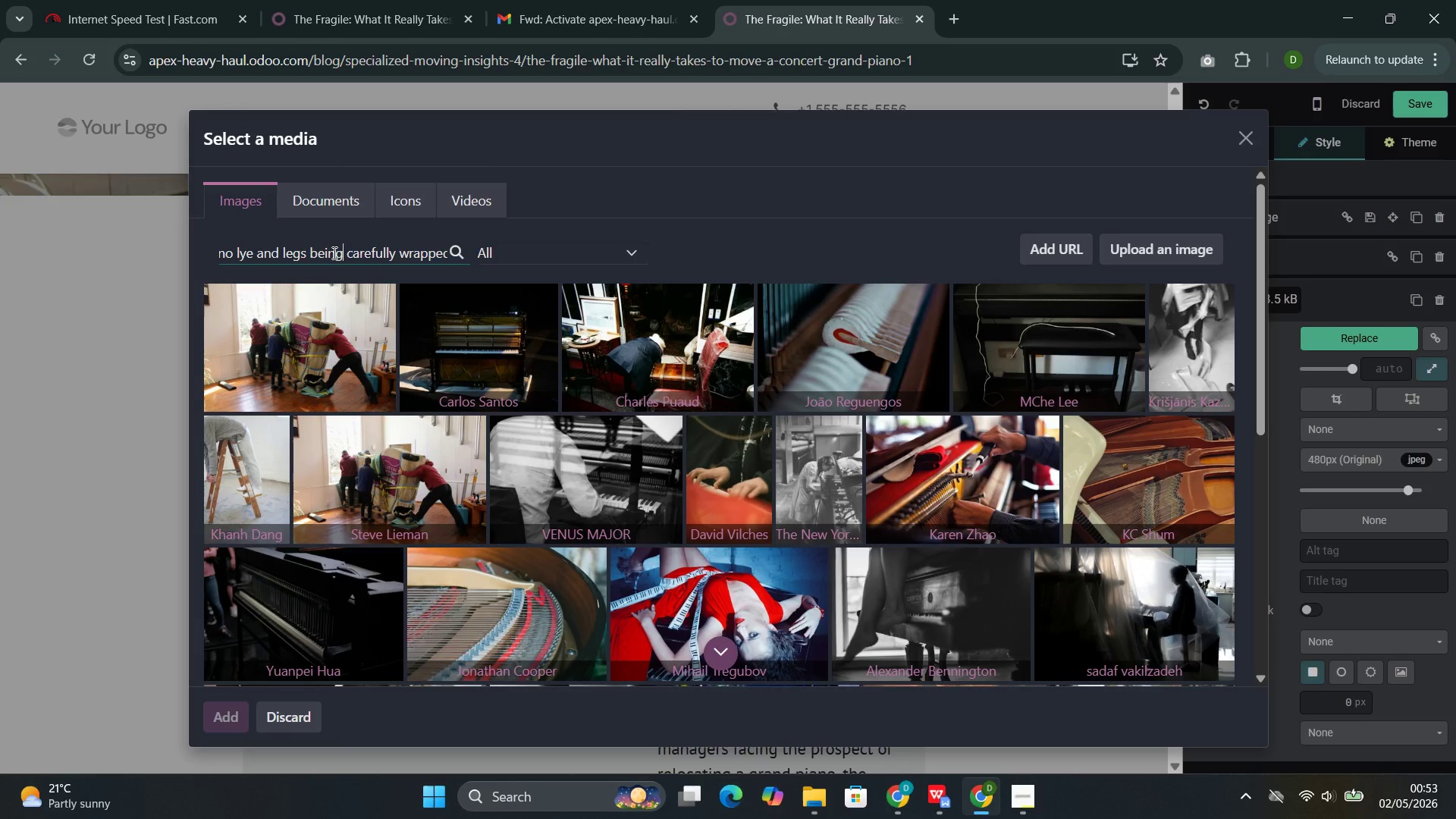 
hold_key(key=Backspace, duration=1.44)
 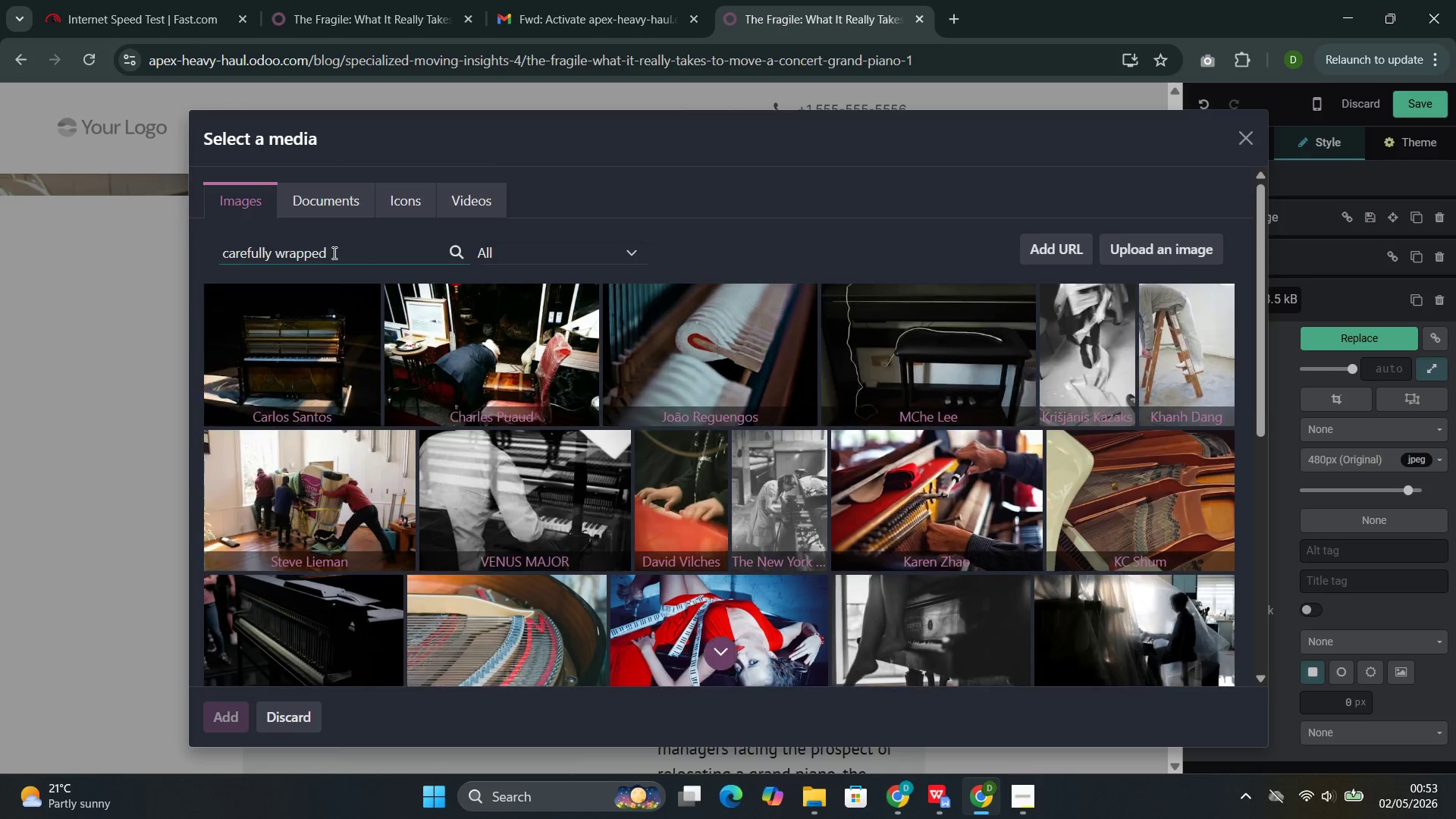 
key(ArrowRight)
 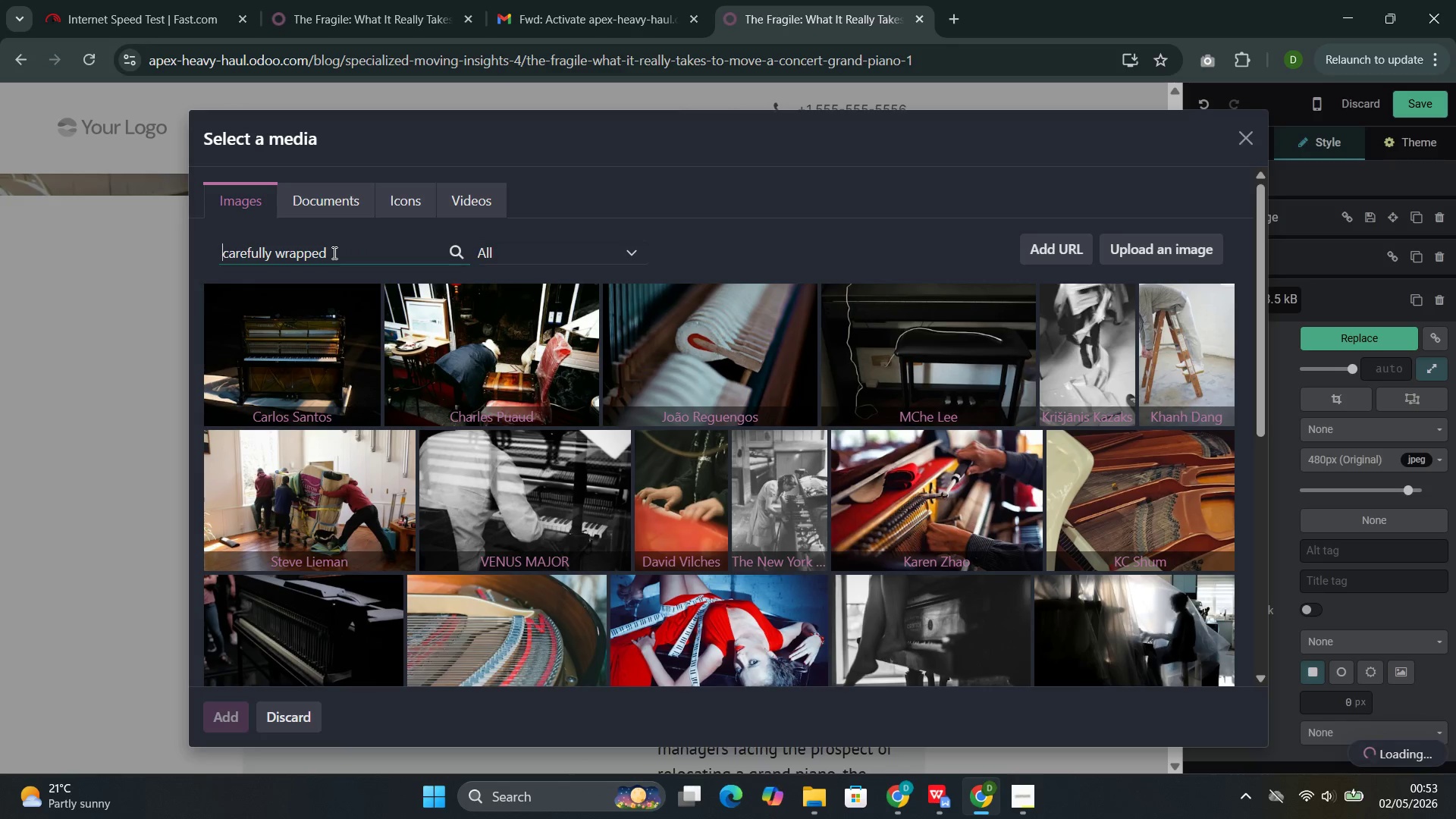 
key(Backslash)
 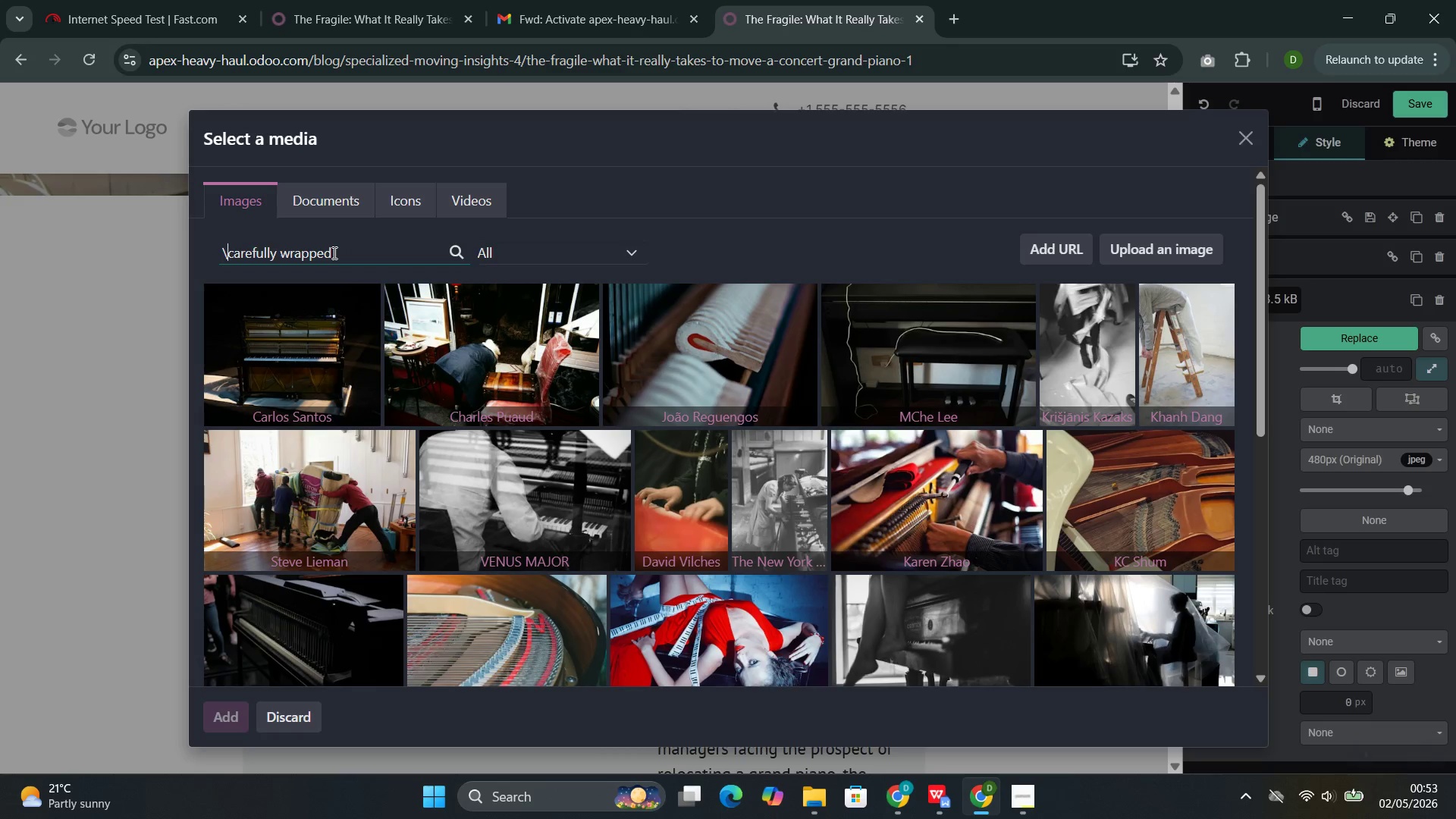 
key(Backspace)
 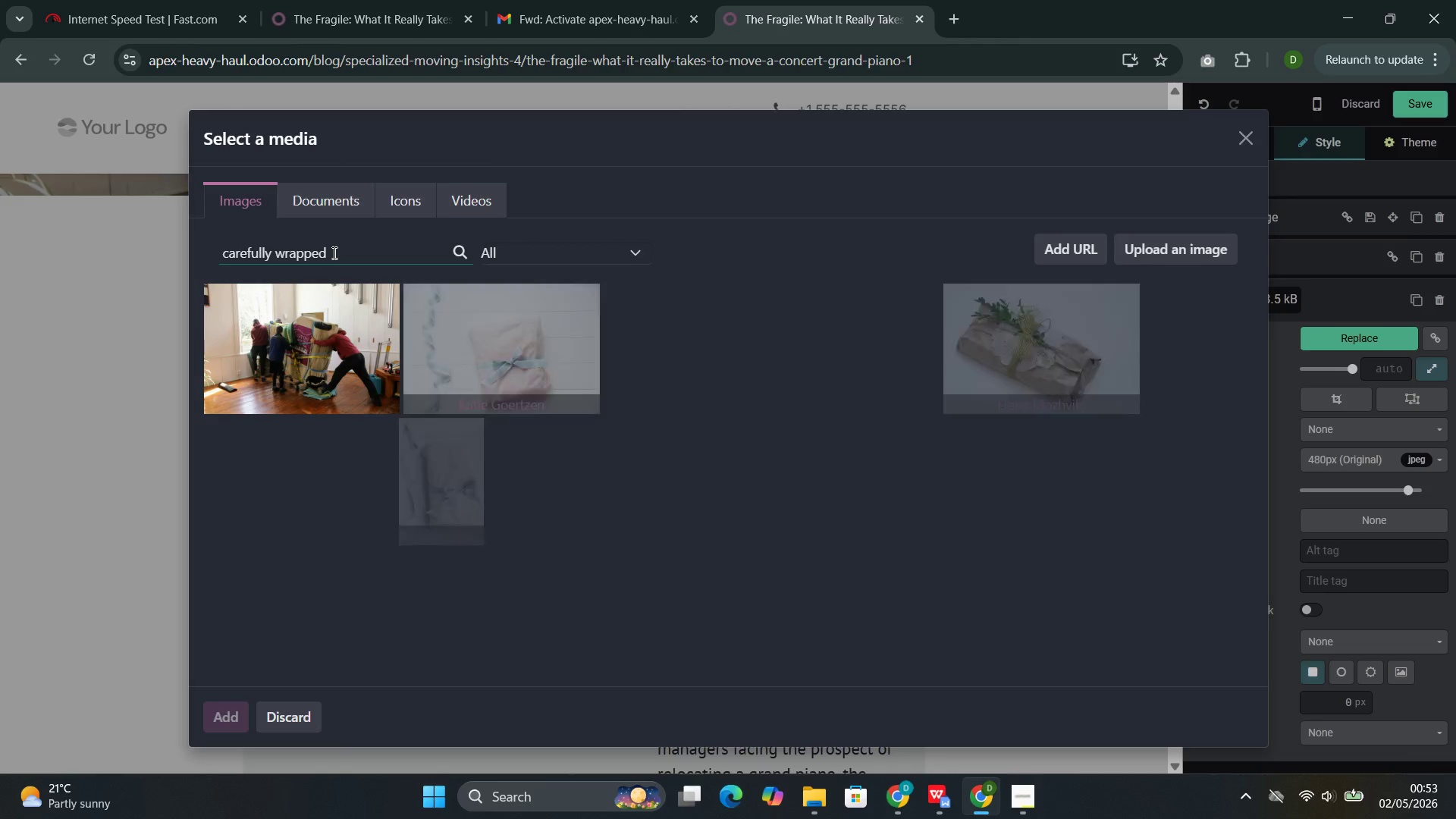 
wait(9.48)
 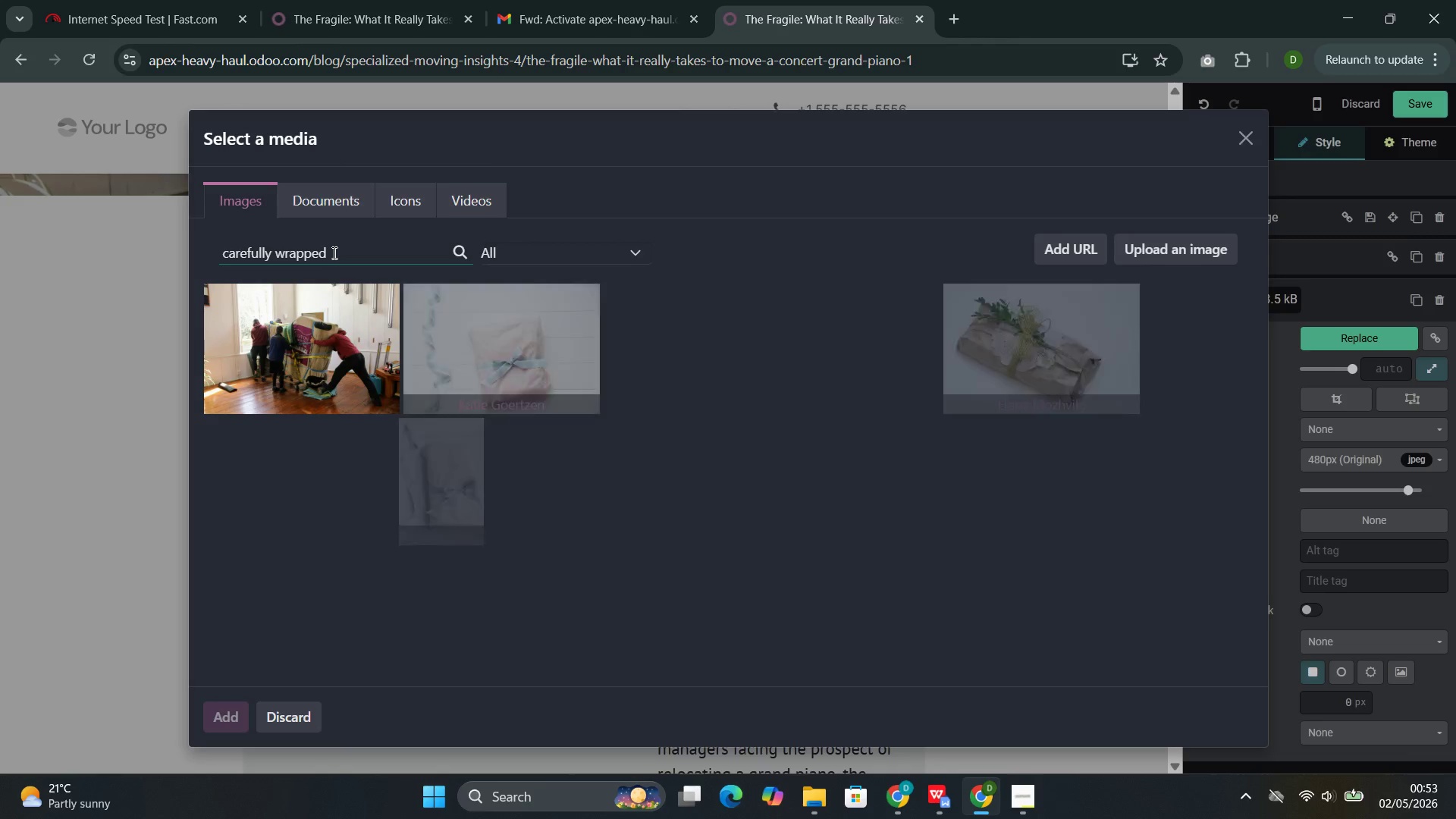 
hold_key(key=ArrowRight, duration=0.64)
 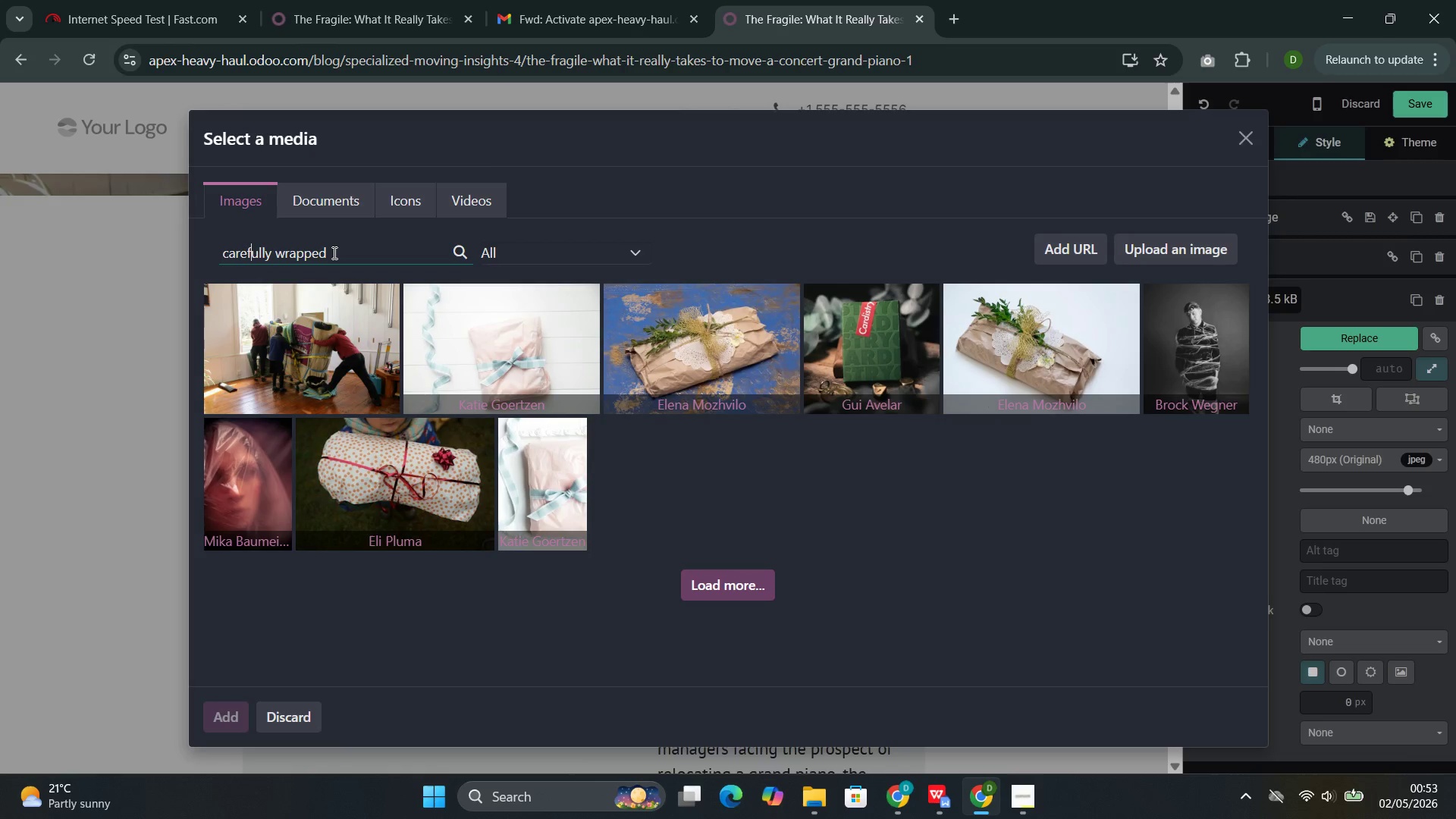 
key(ArrowRight)
 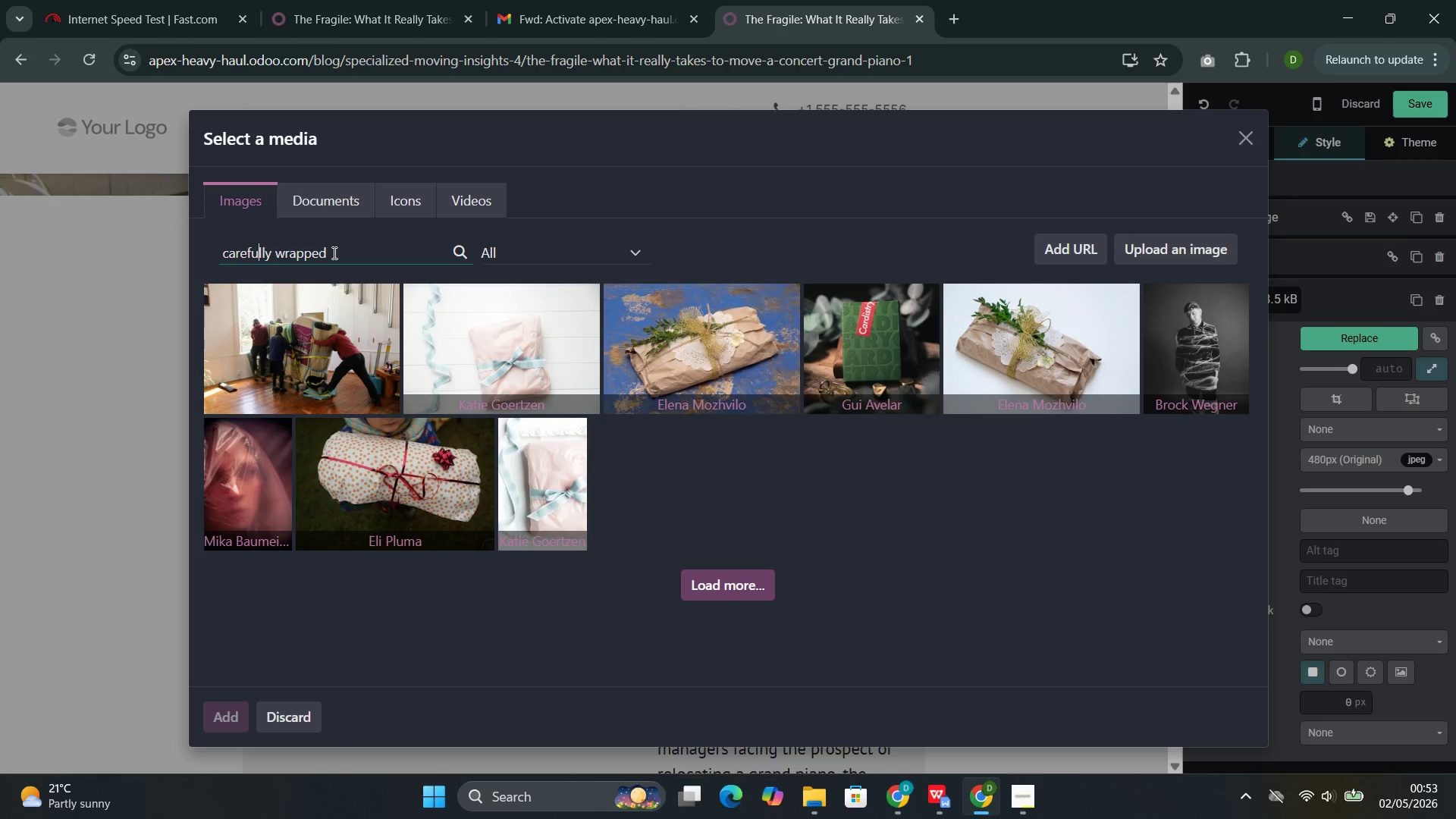 
key(ArrowRight)
 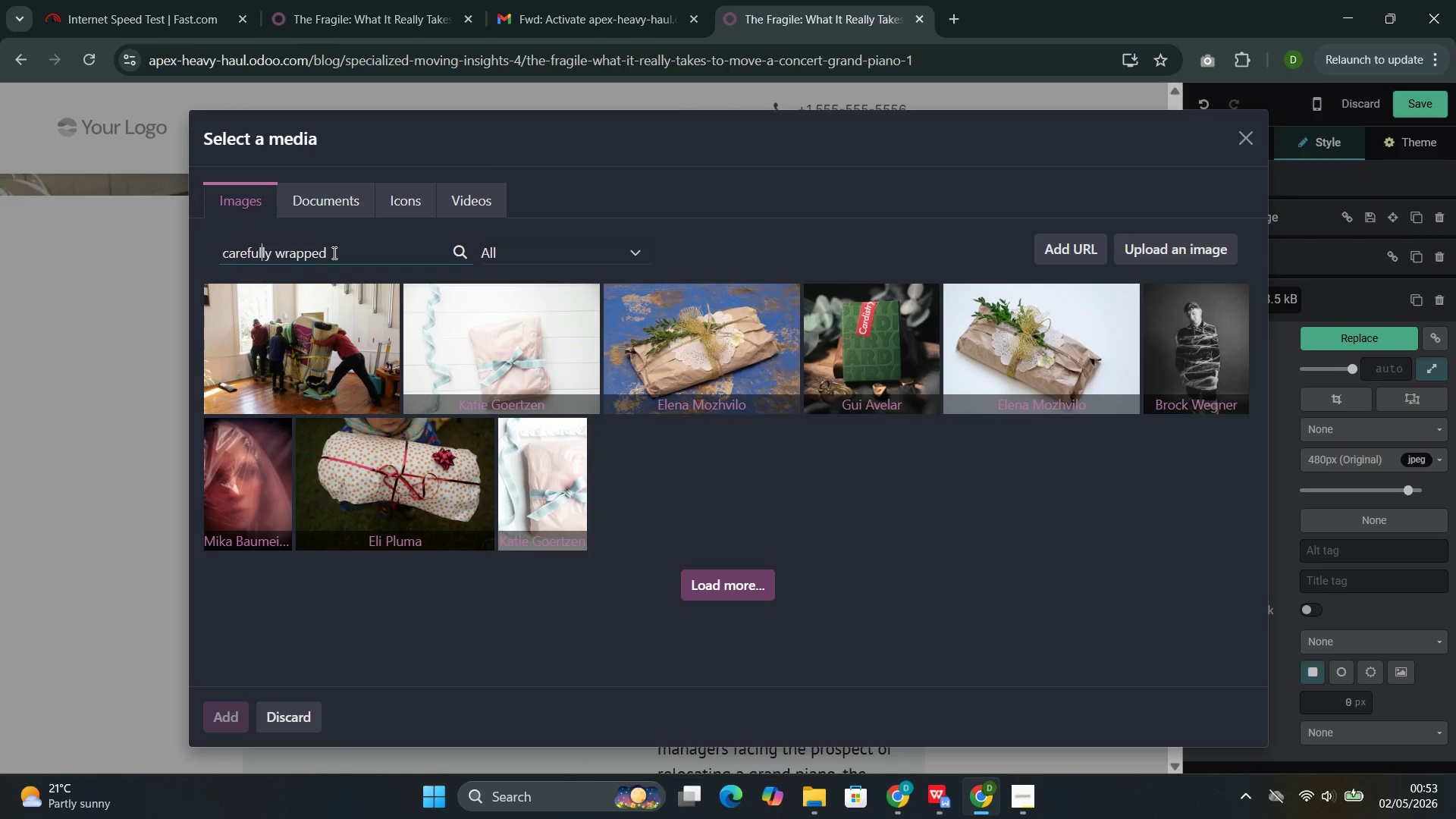 
key(ArrowRight)
 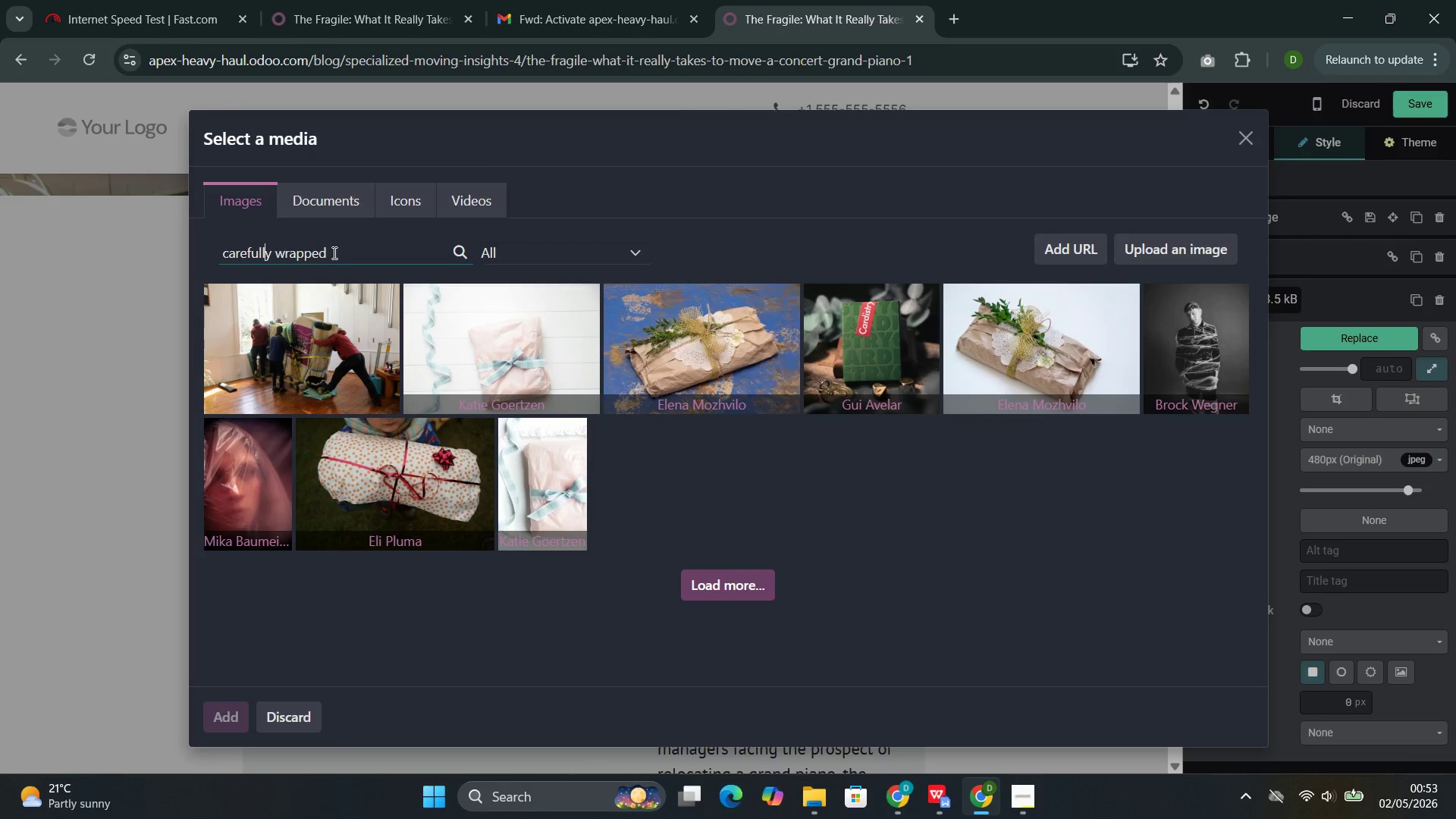 
key(ArrowRight)
 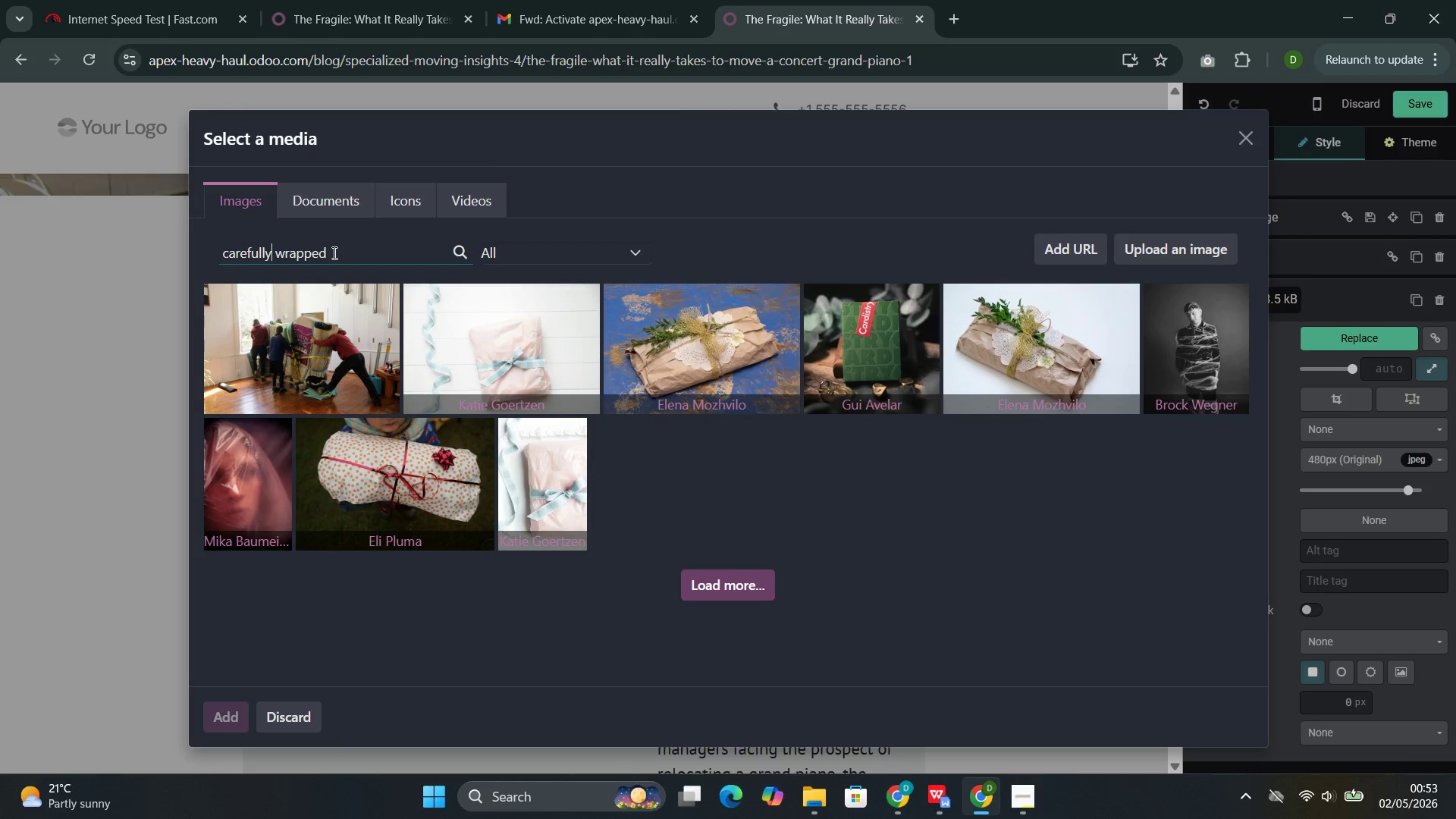 
key(ArrowRight)
 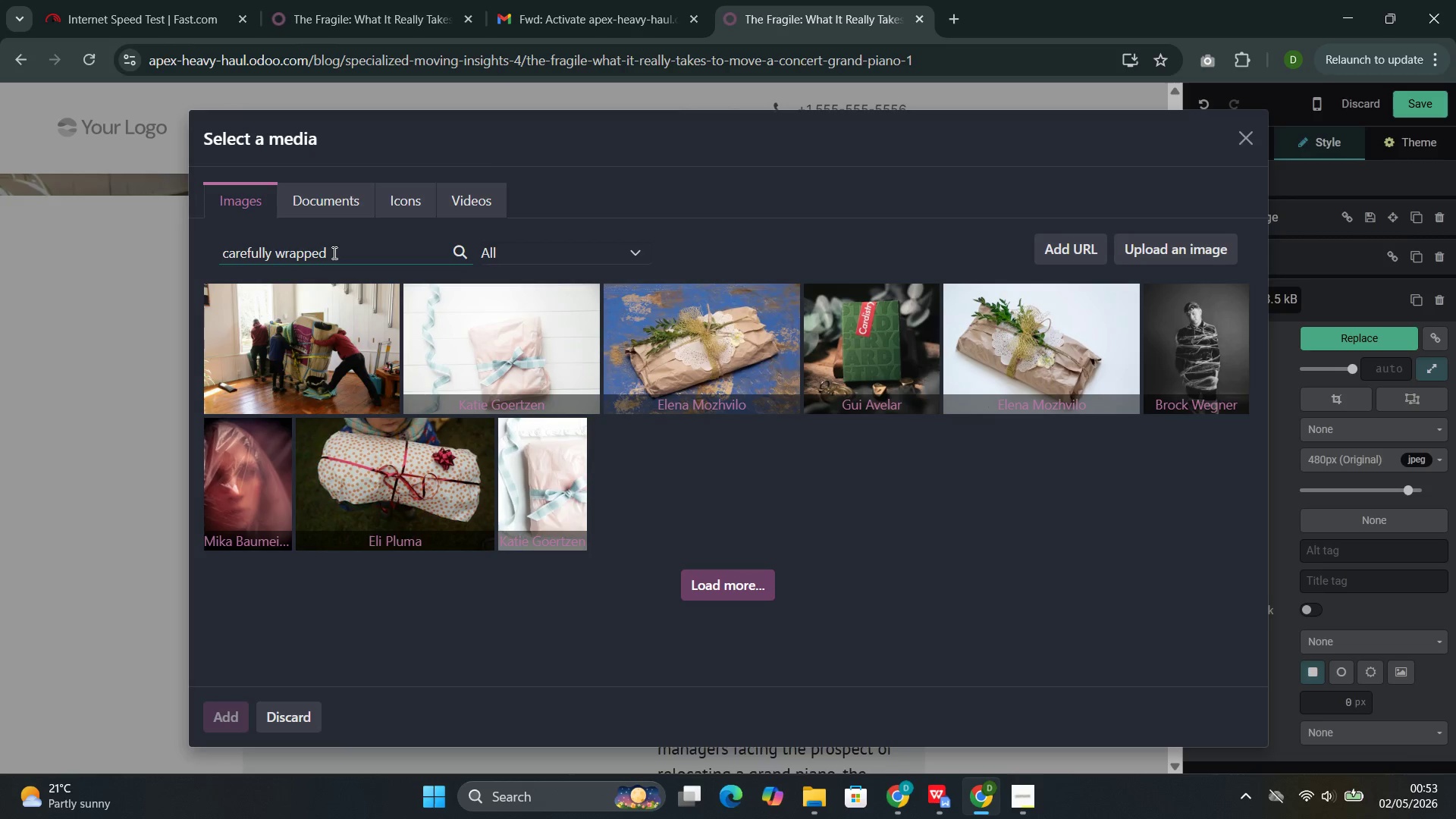 
key(Backspace)
 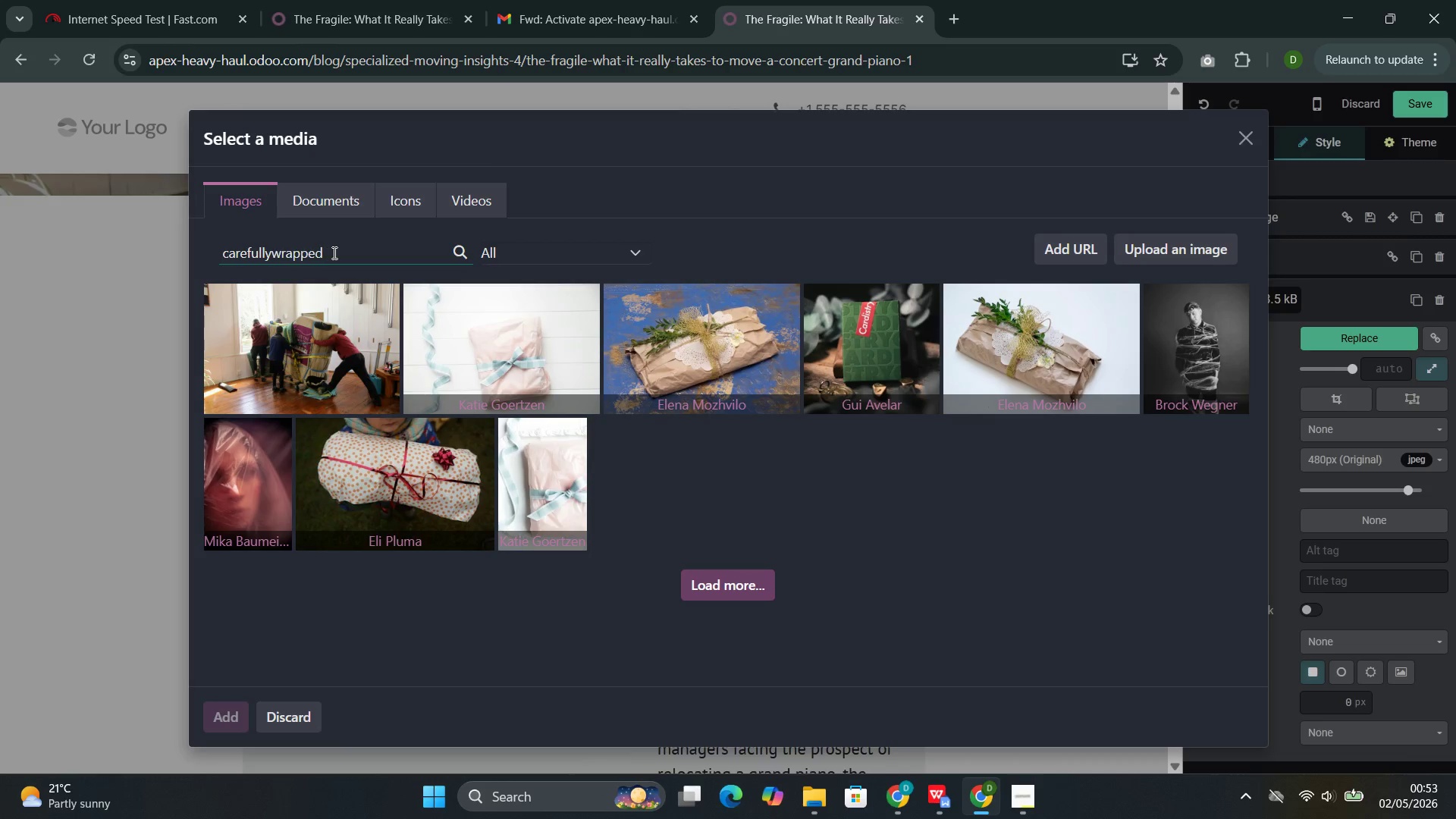 
key(Backspace)
 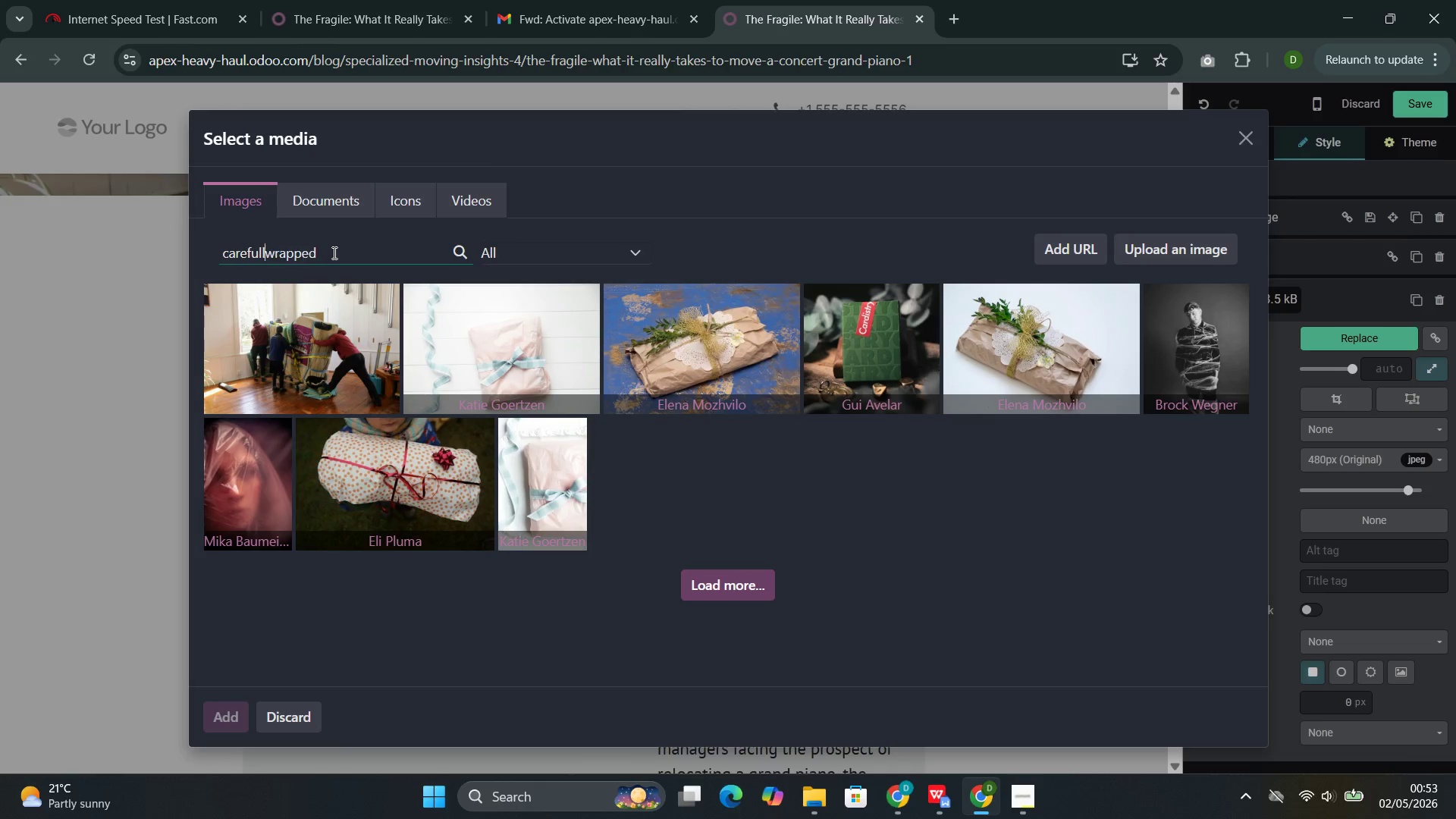 
key(Backspace)
 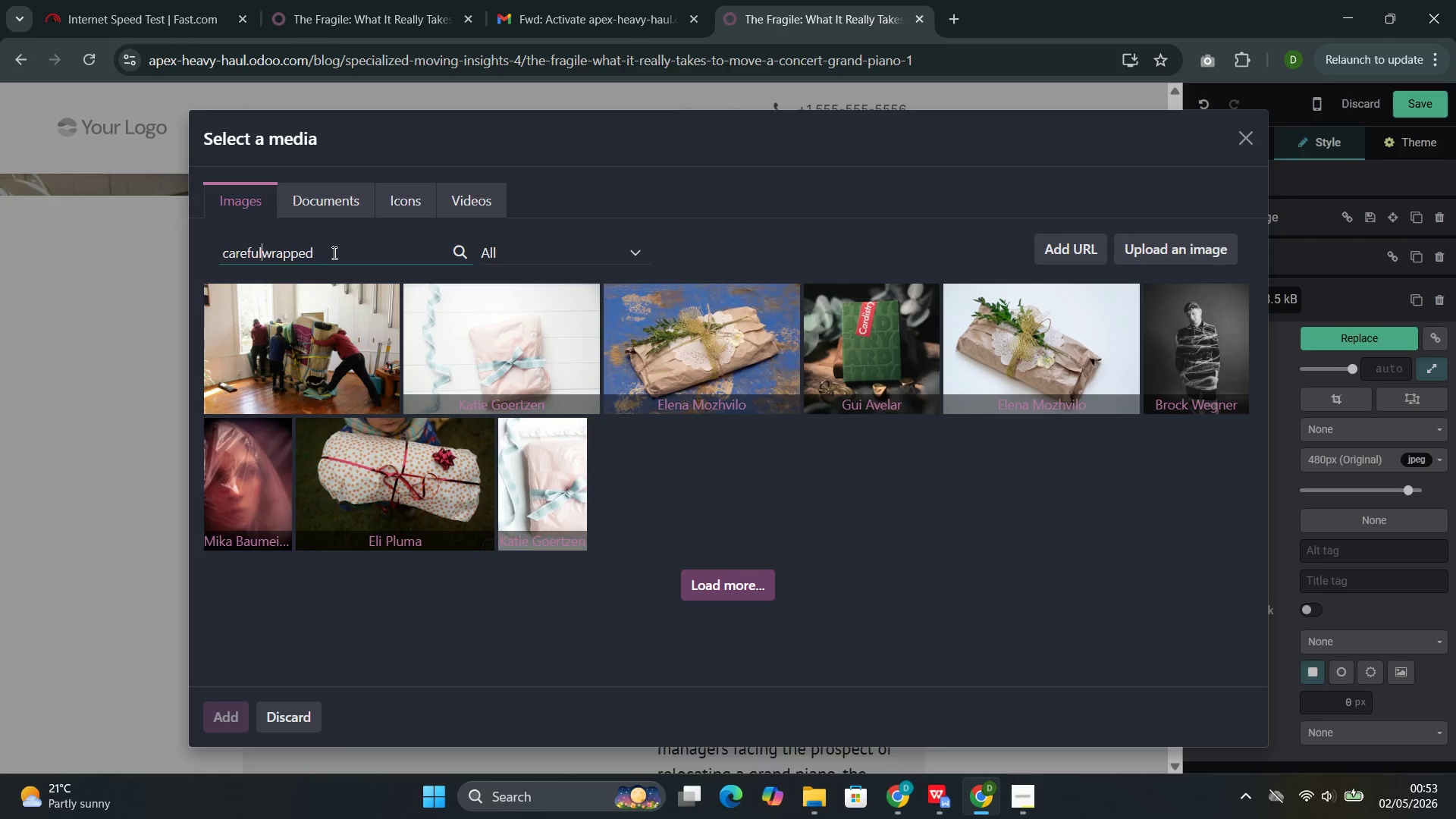 
key(Backspace)
 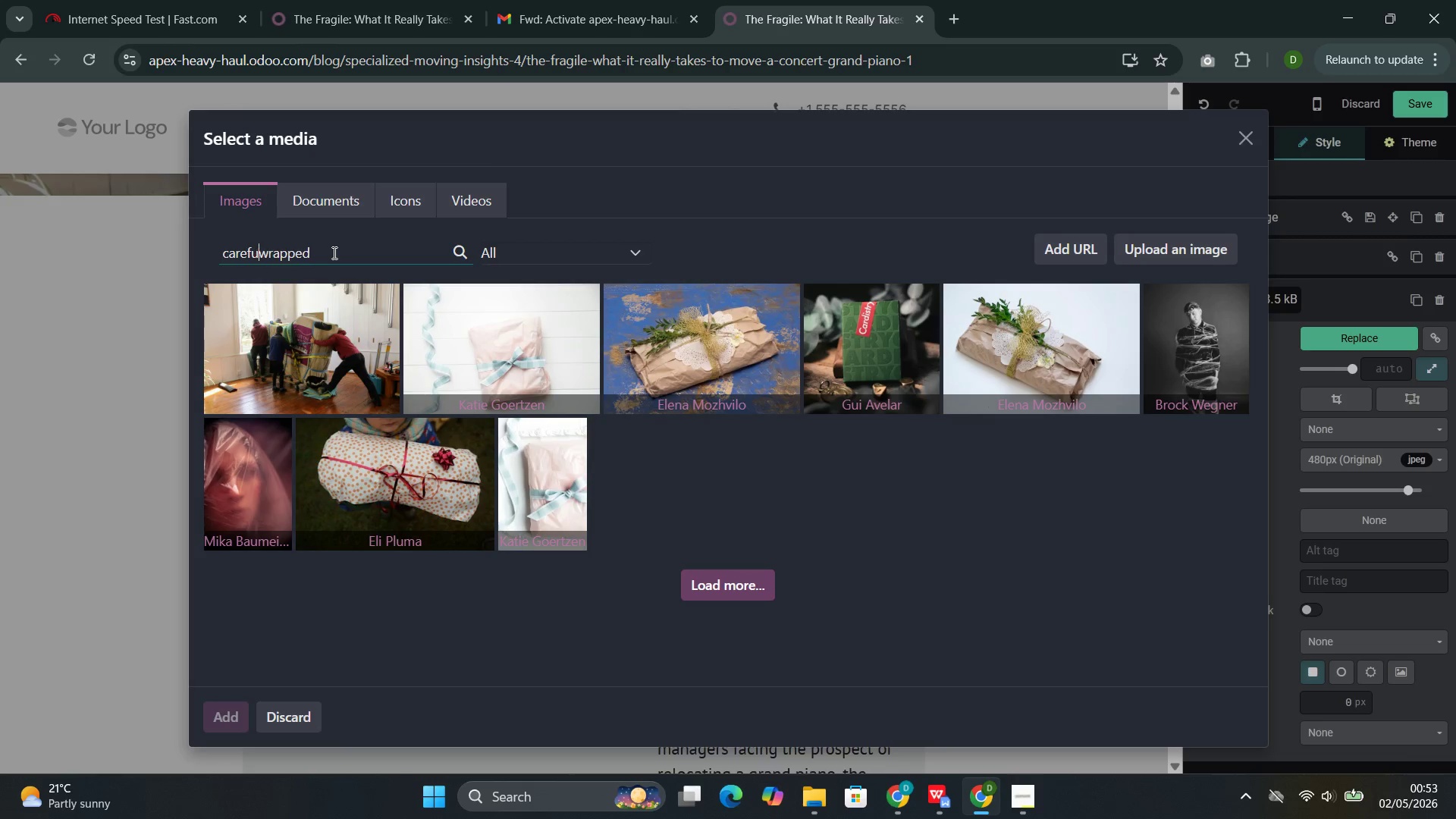 
key(Backspace)
 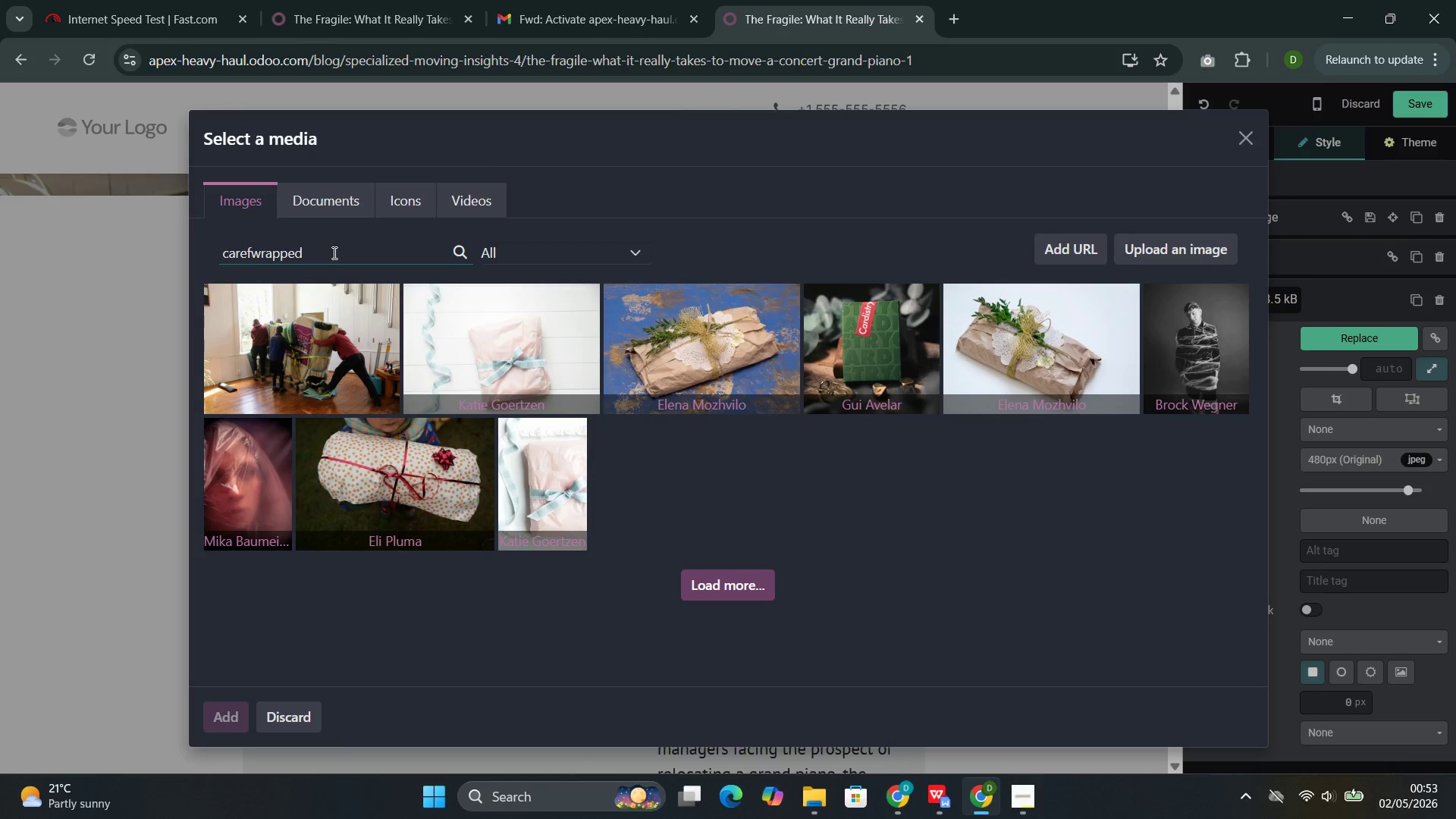 
key(Backspace)
 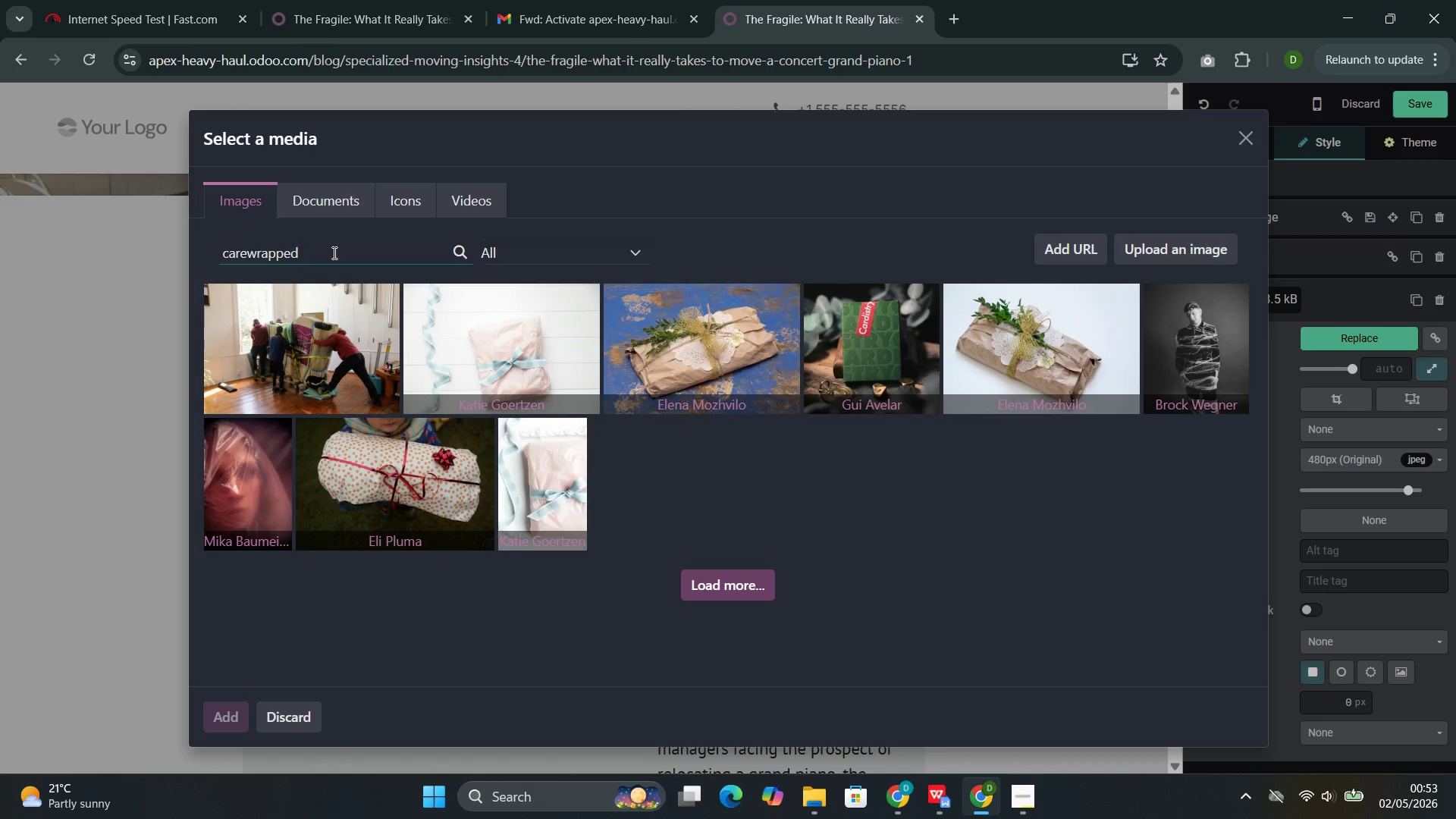 
key(Backspace)
 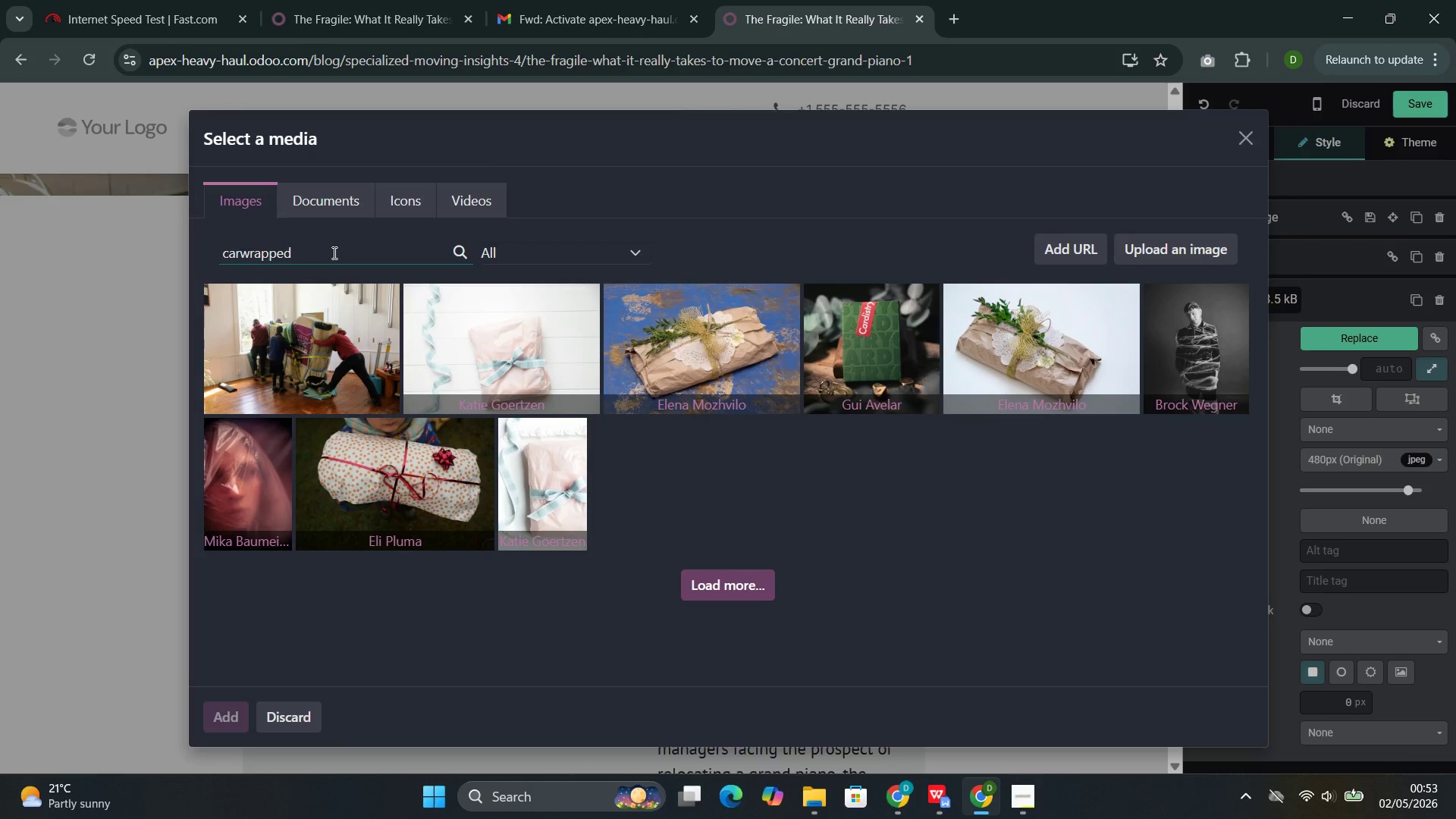 
key(Backspace)
 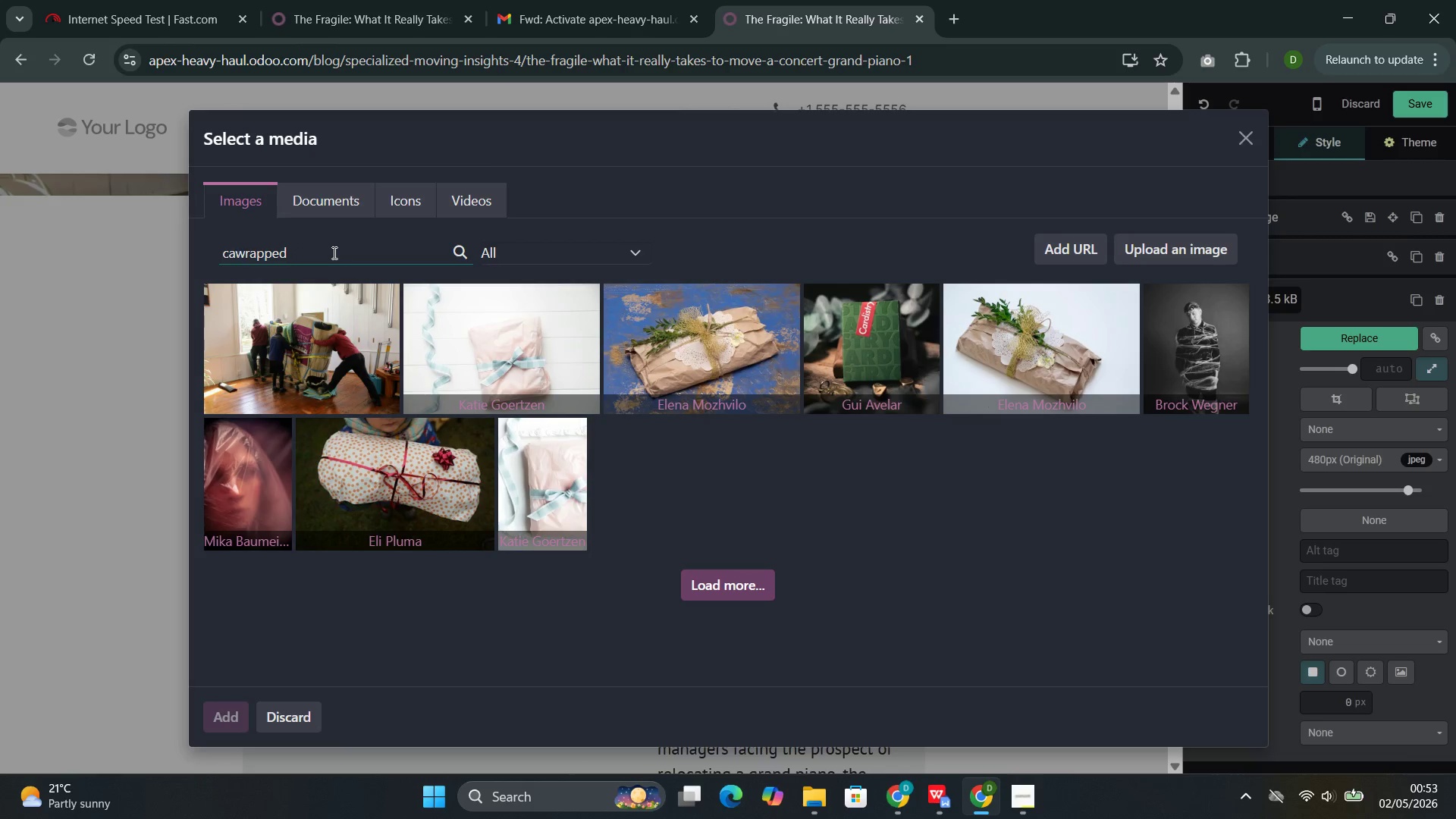 
key(Backspace)
 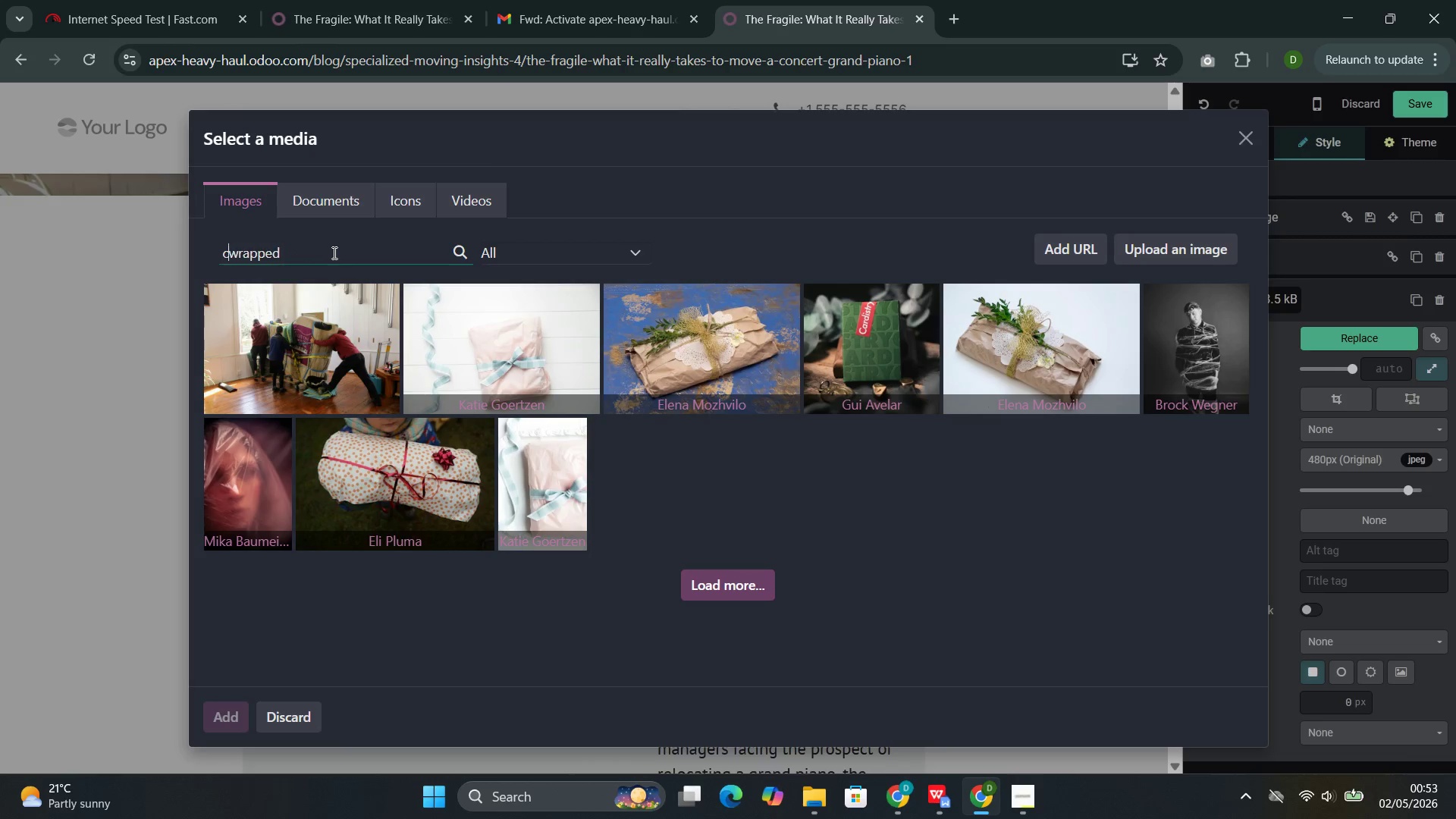 
key(Backspace)
 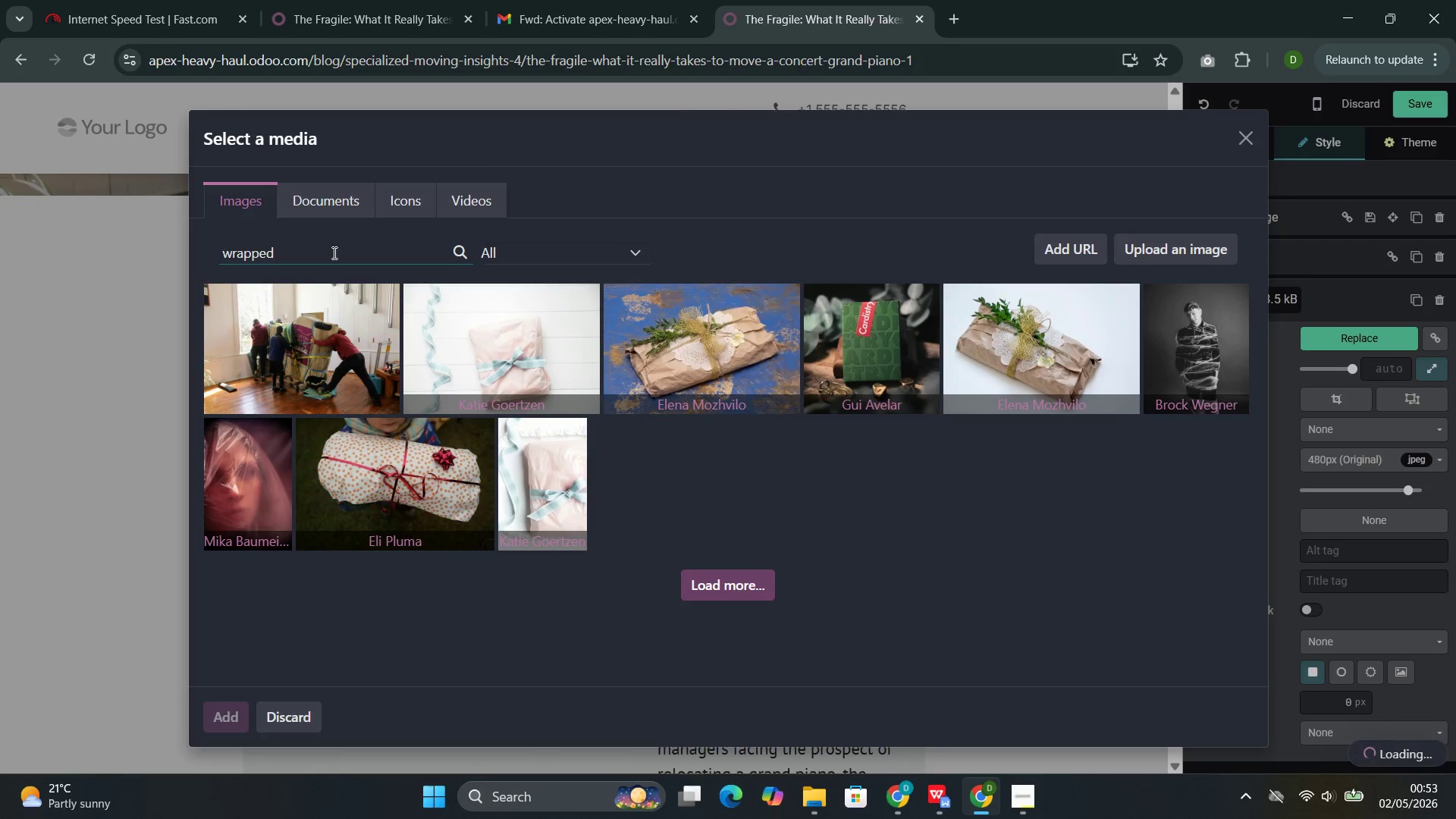 
hold_key(key=ArrowRight, duration=0.8)
 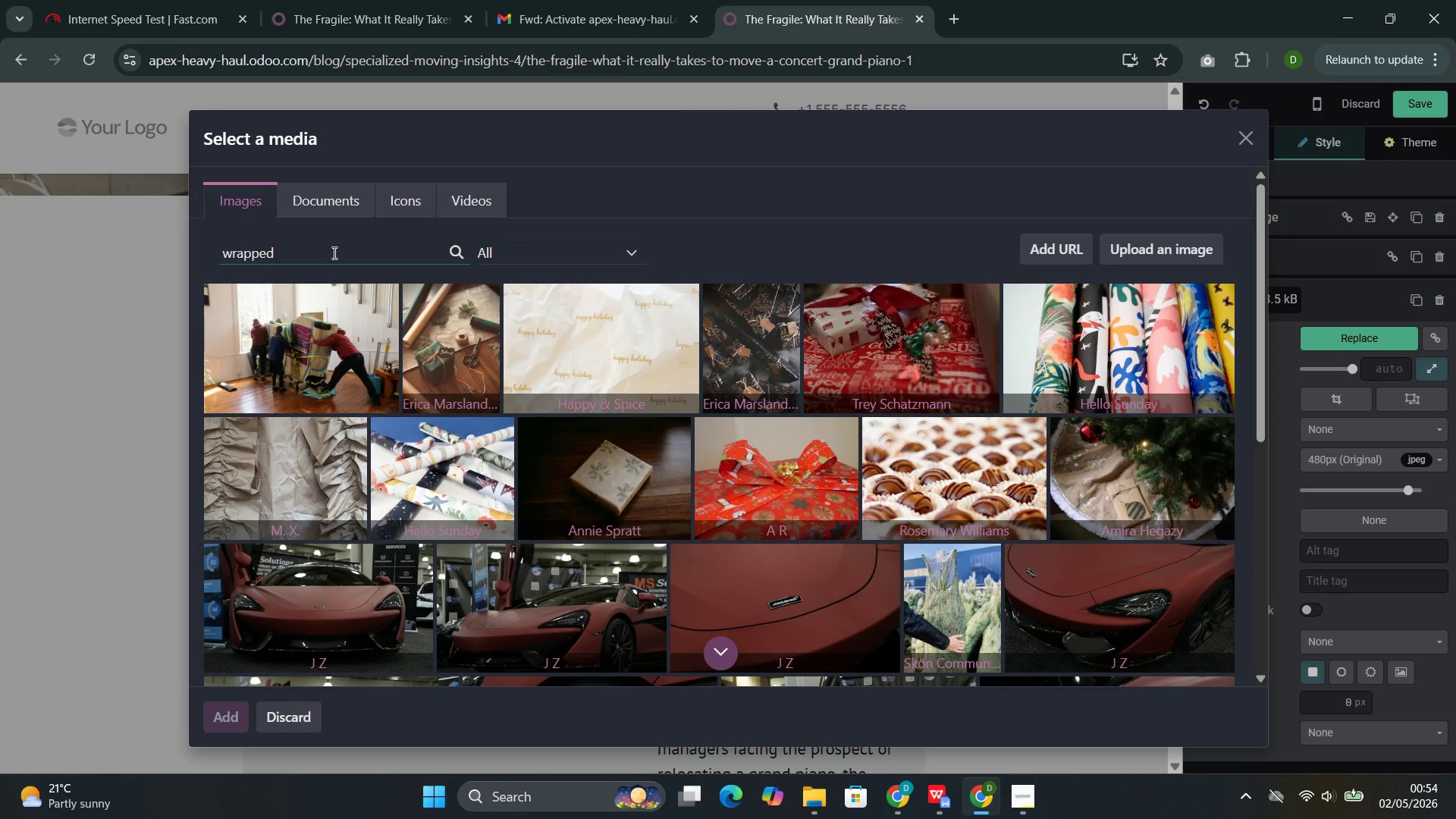 
wait(5.31)
 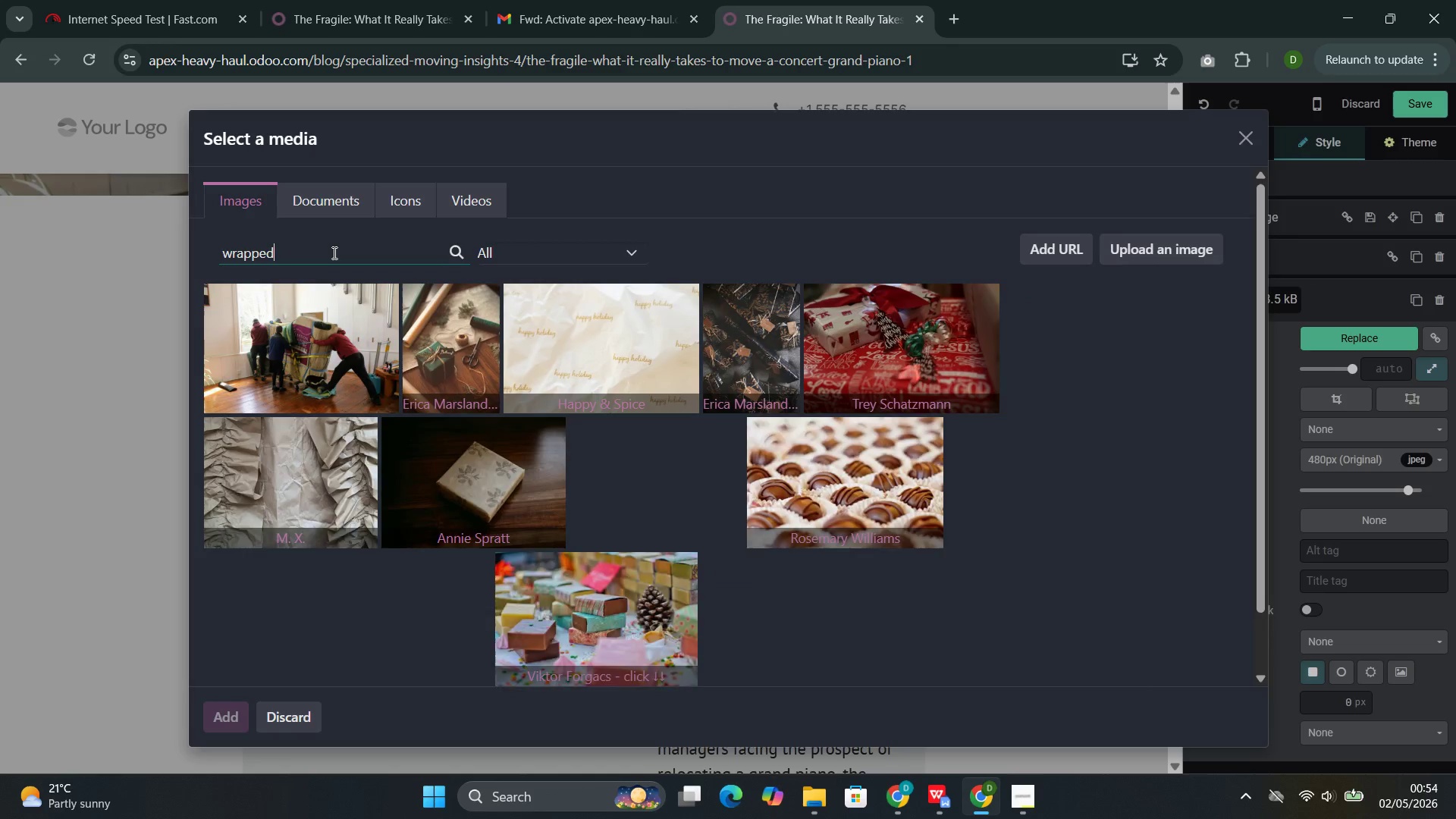 
type( pi)
key(Backspace)
key(Backspace)
type(big o)
 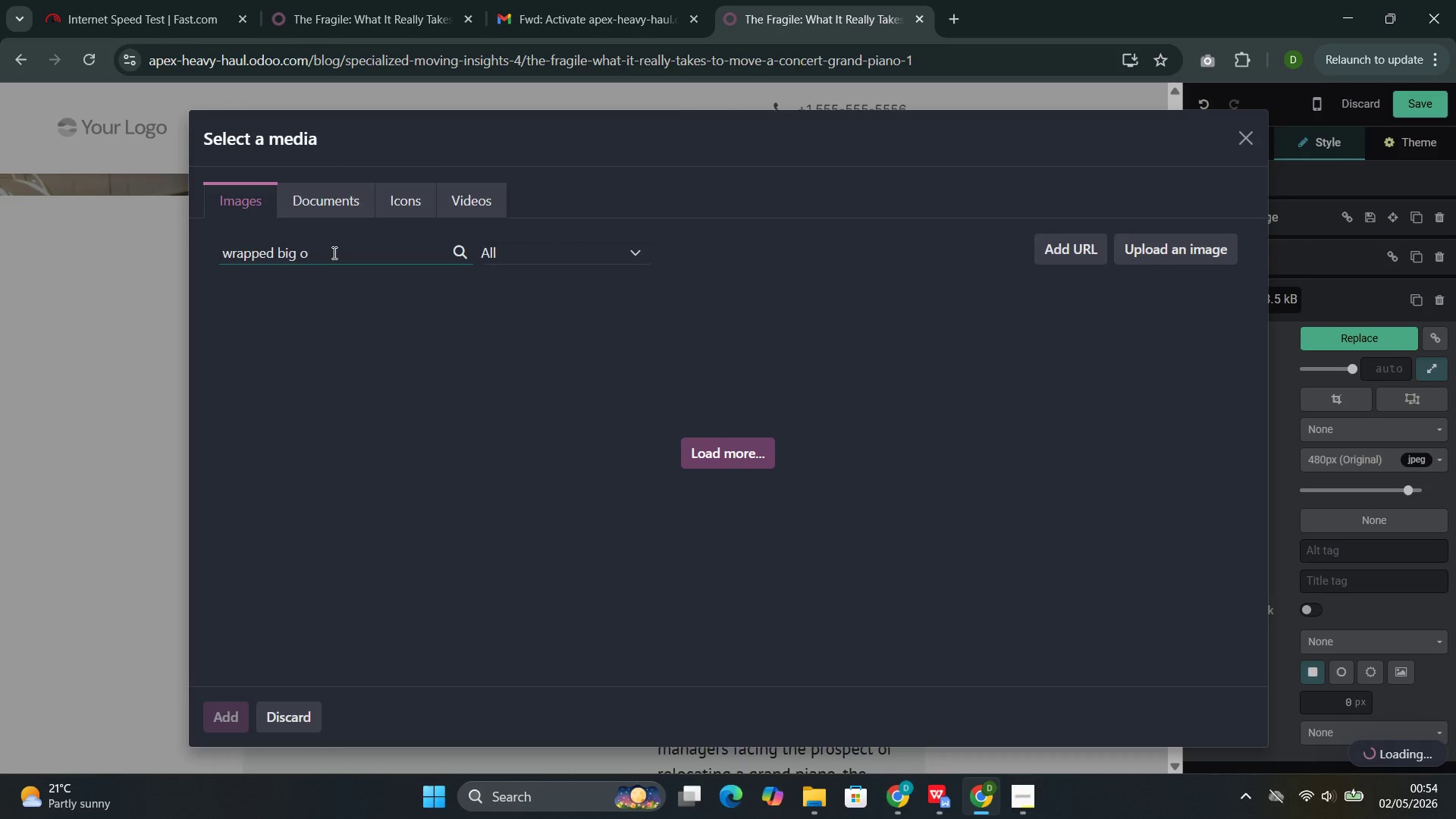 
type(b)
key(Backspace)
type(bject)
 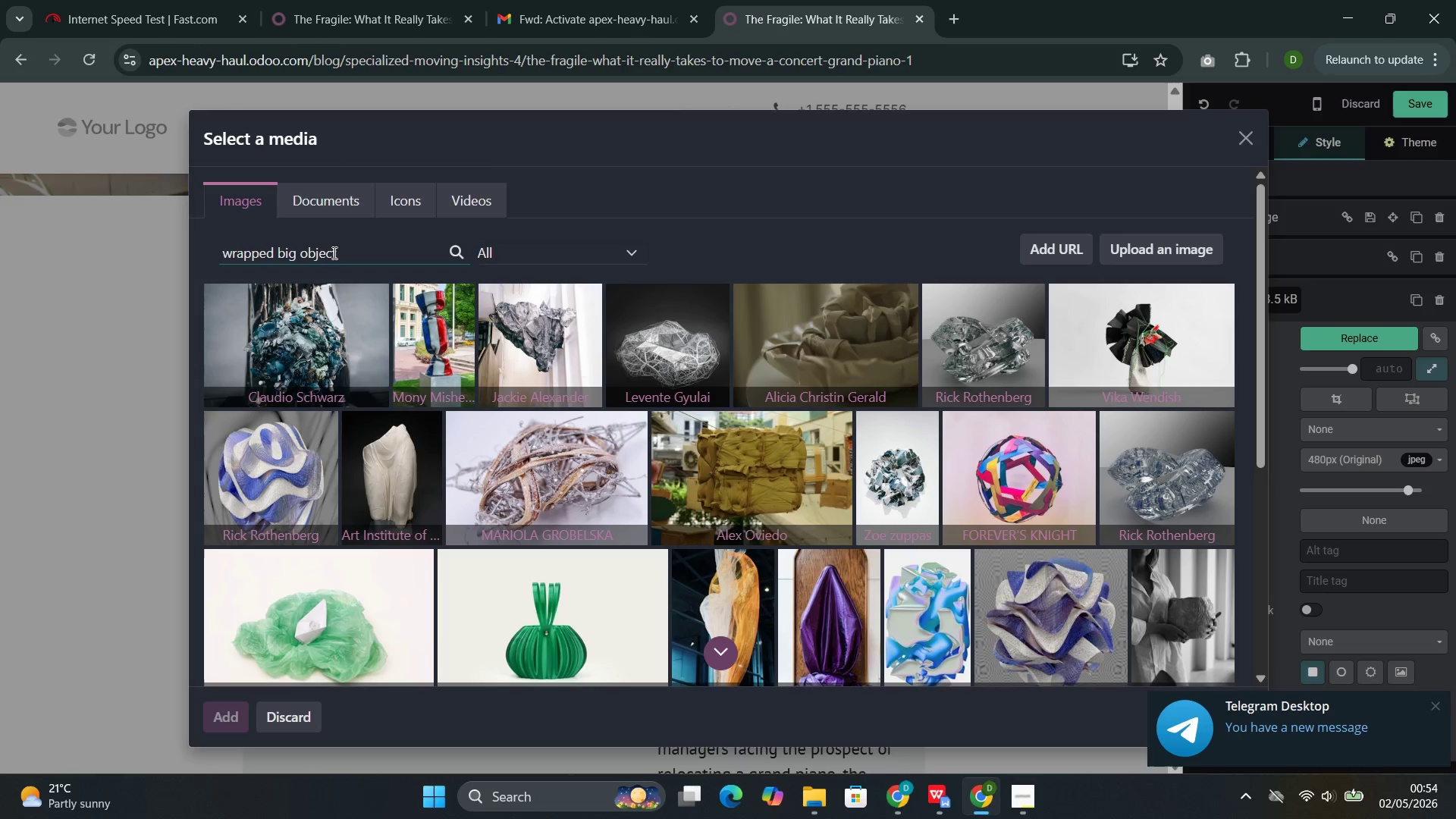 
wait(18.42)
 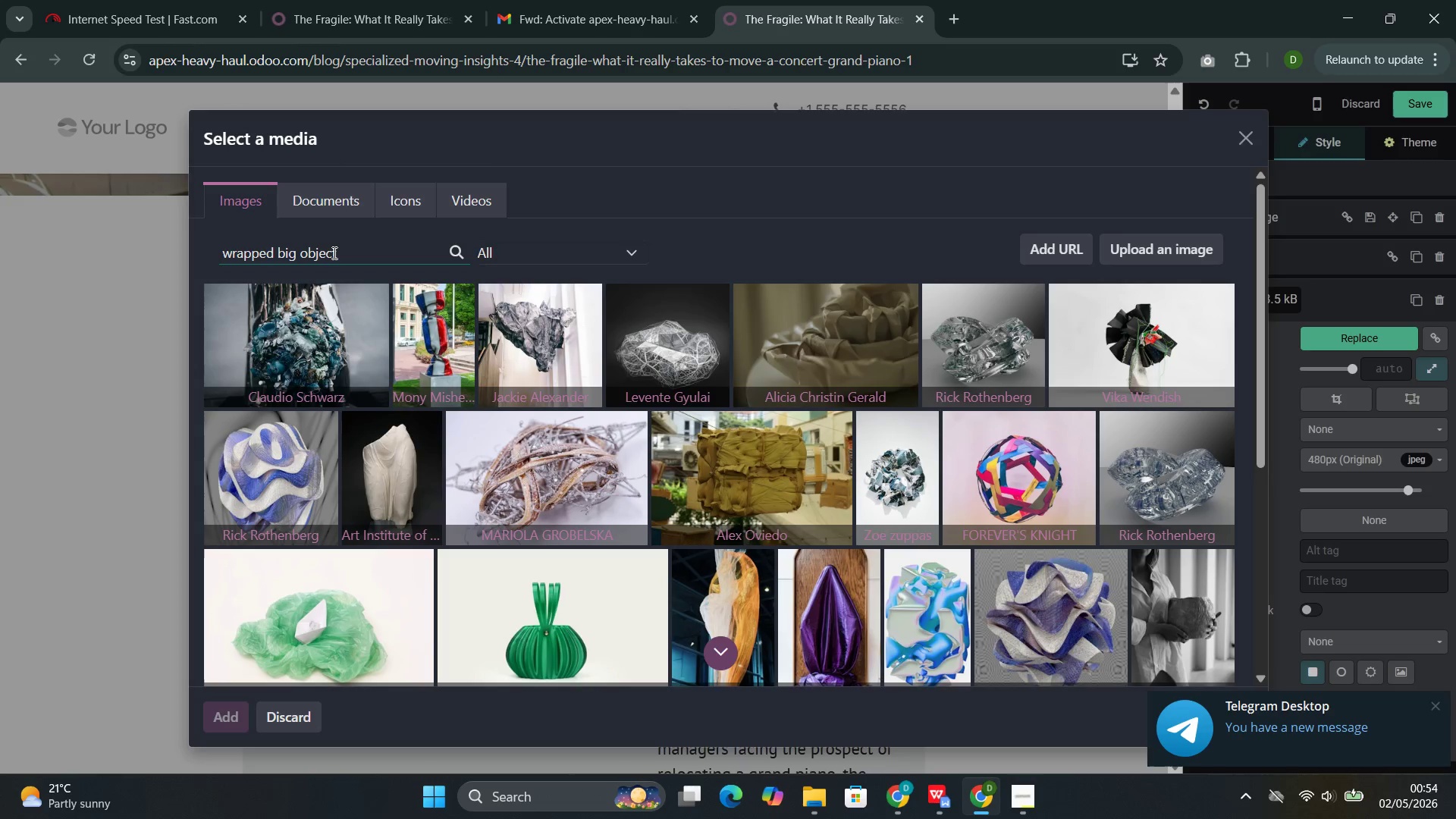 
key(Backspace)
 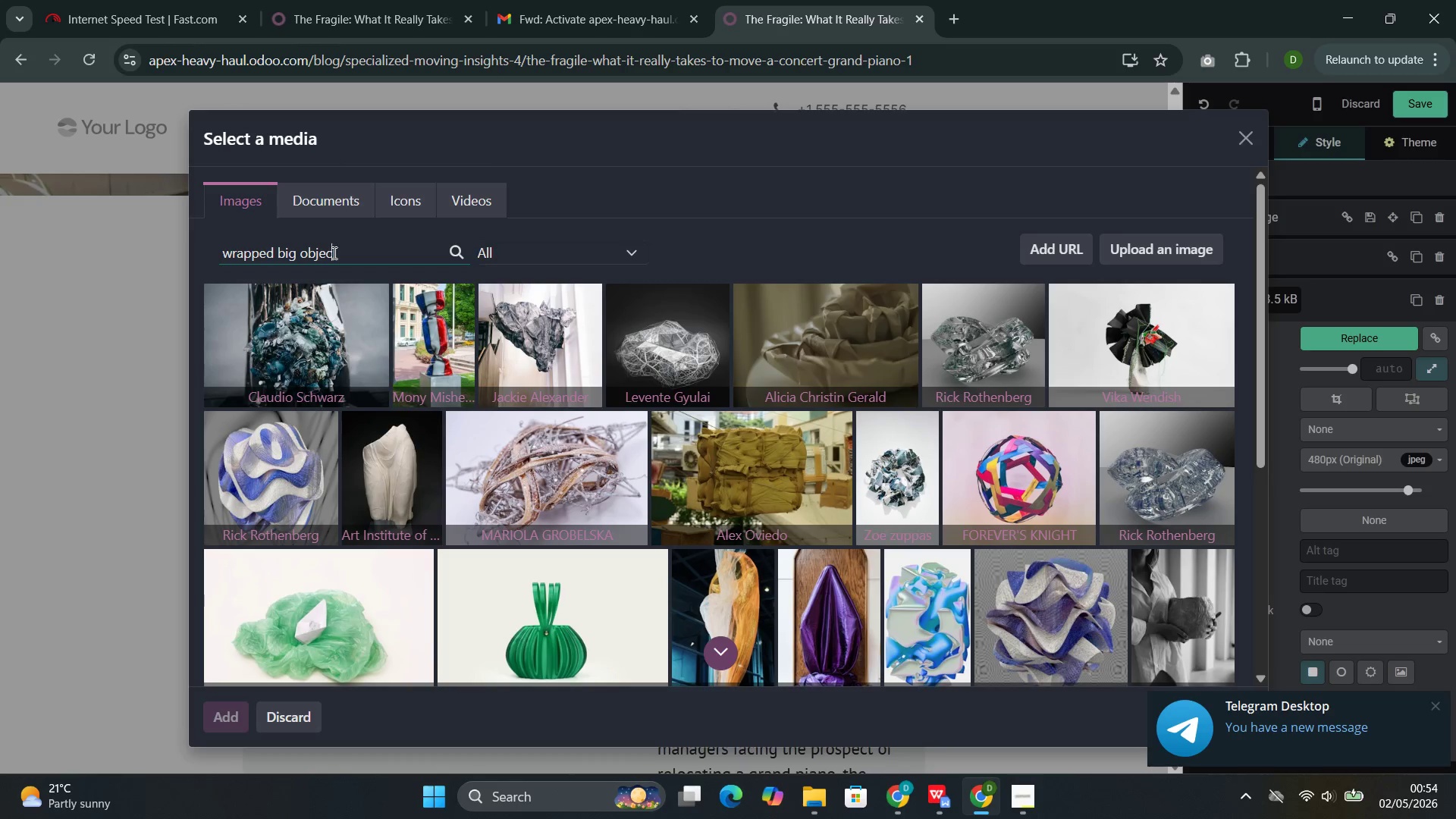 
key(Backspace)
 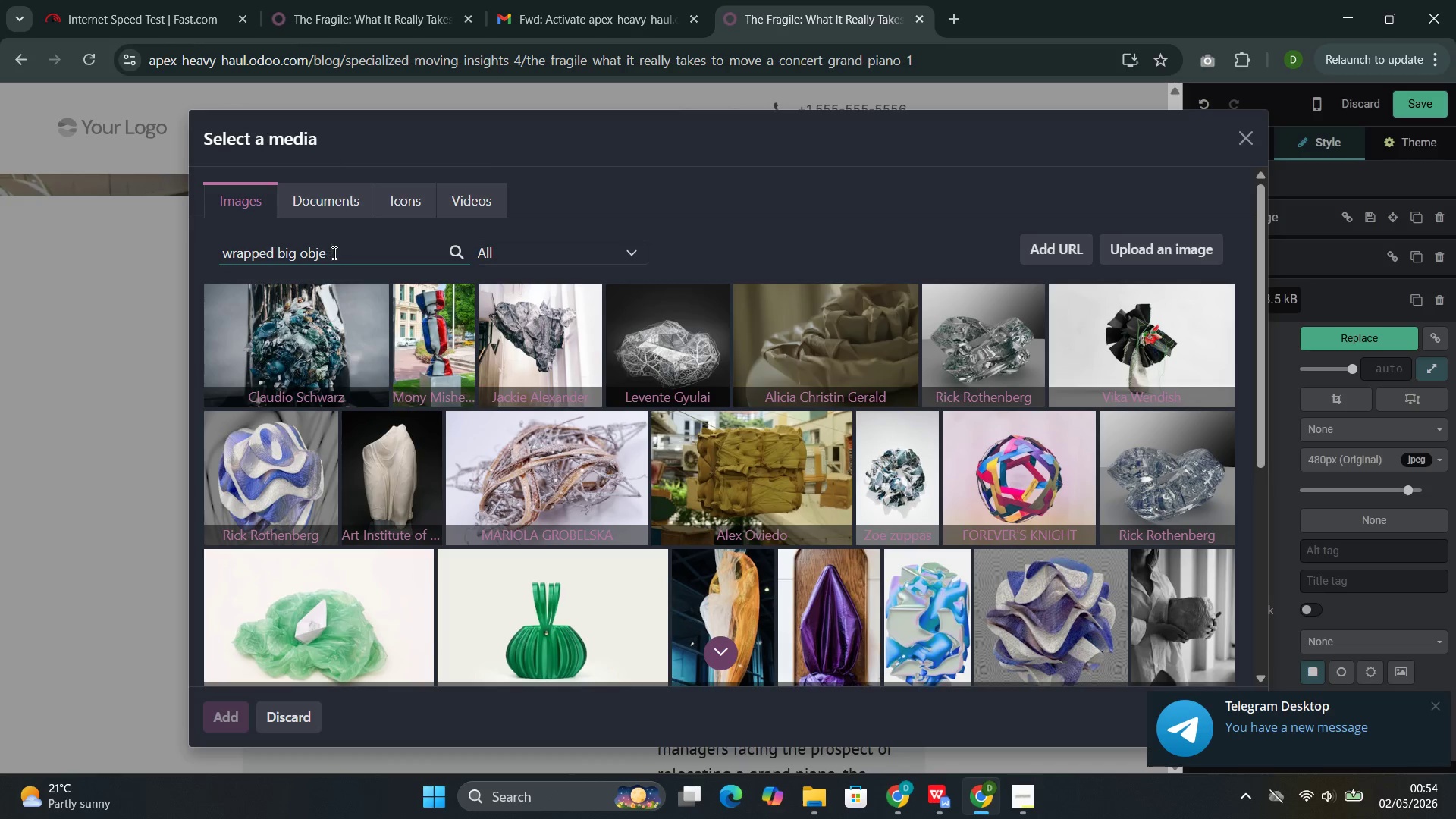 
key(Backspace)
 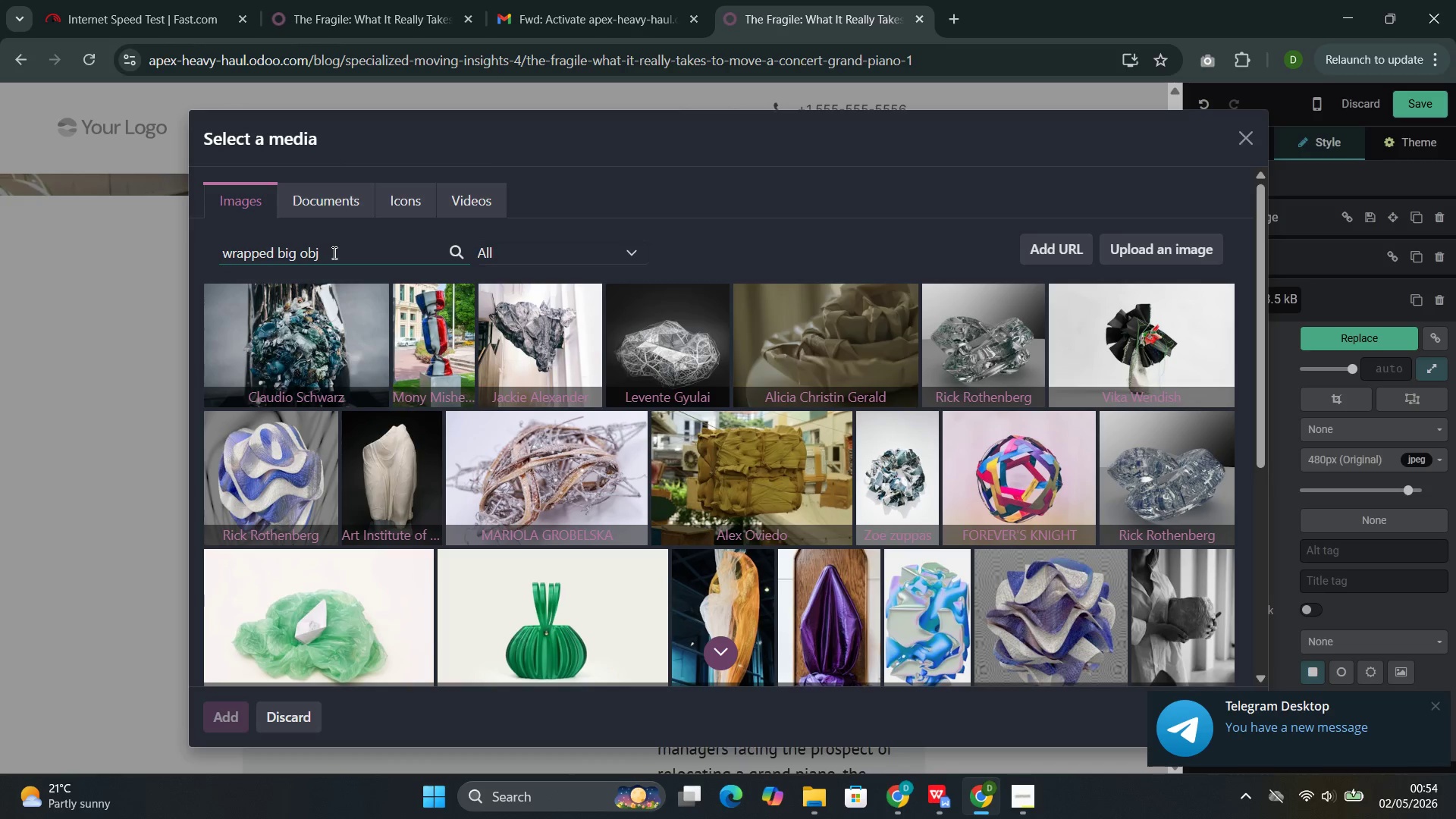 
hold_key(key=Backspace, duration=0.72)
 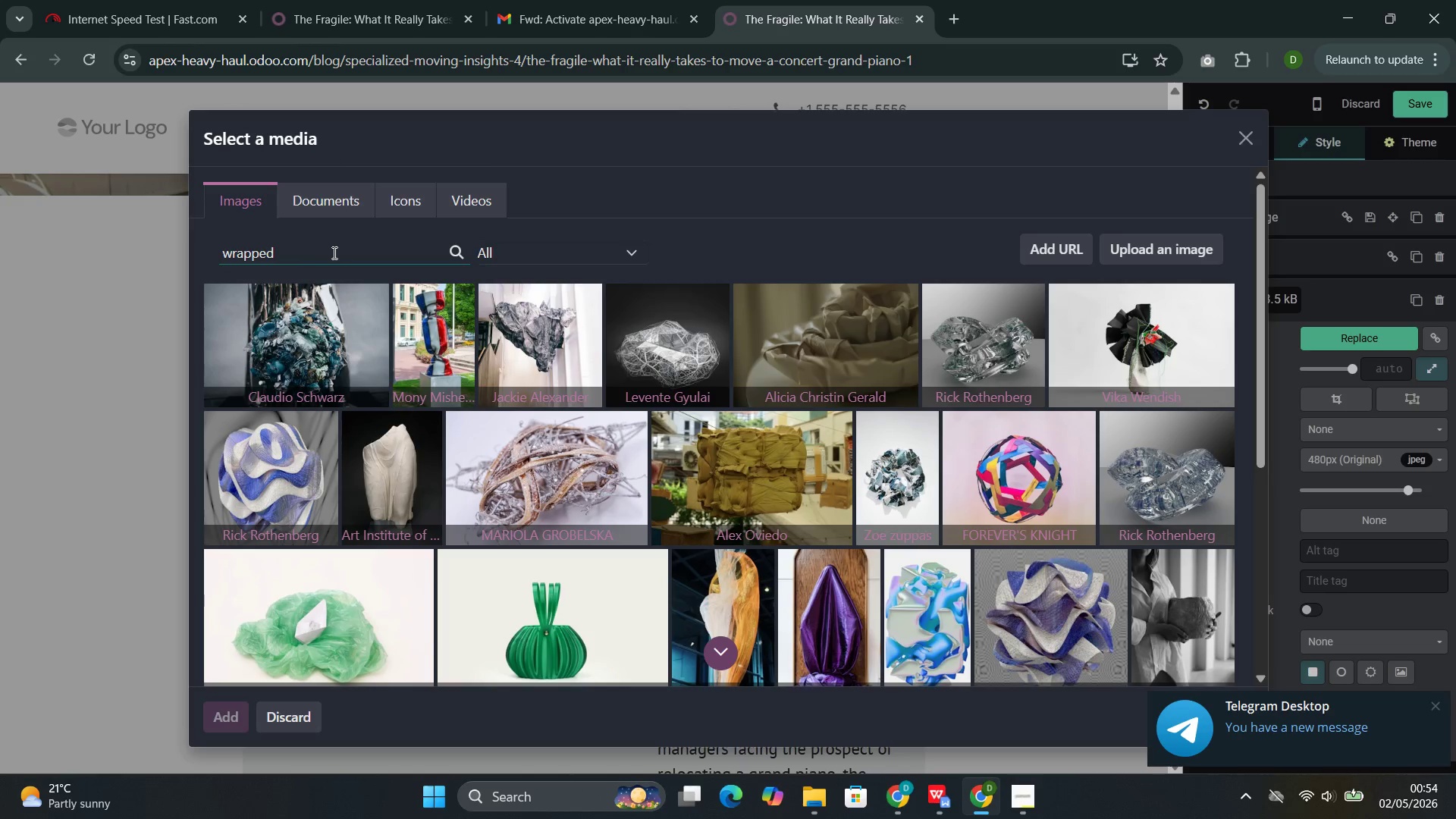 
key(Backspace)
 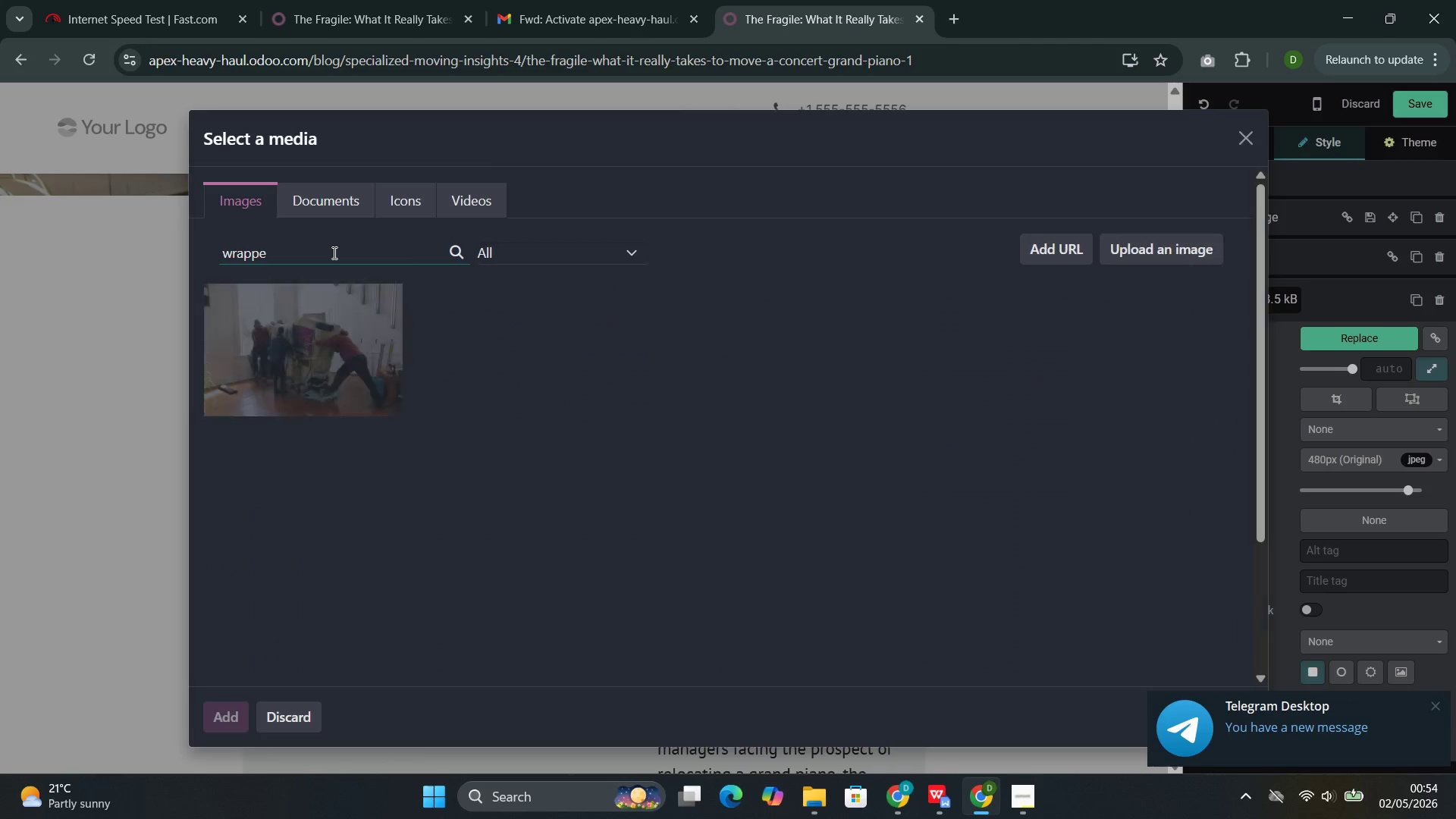 
hold_key(key=Backspace, duration=1.01)
 